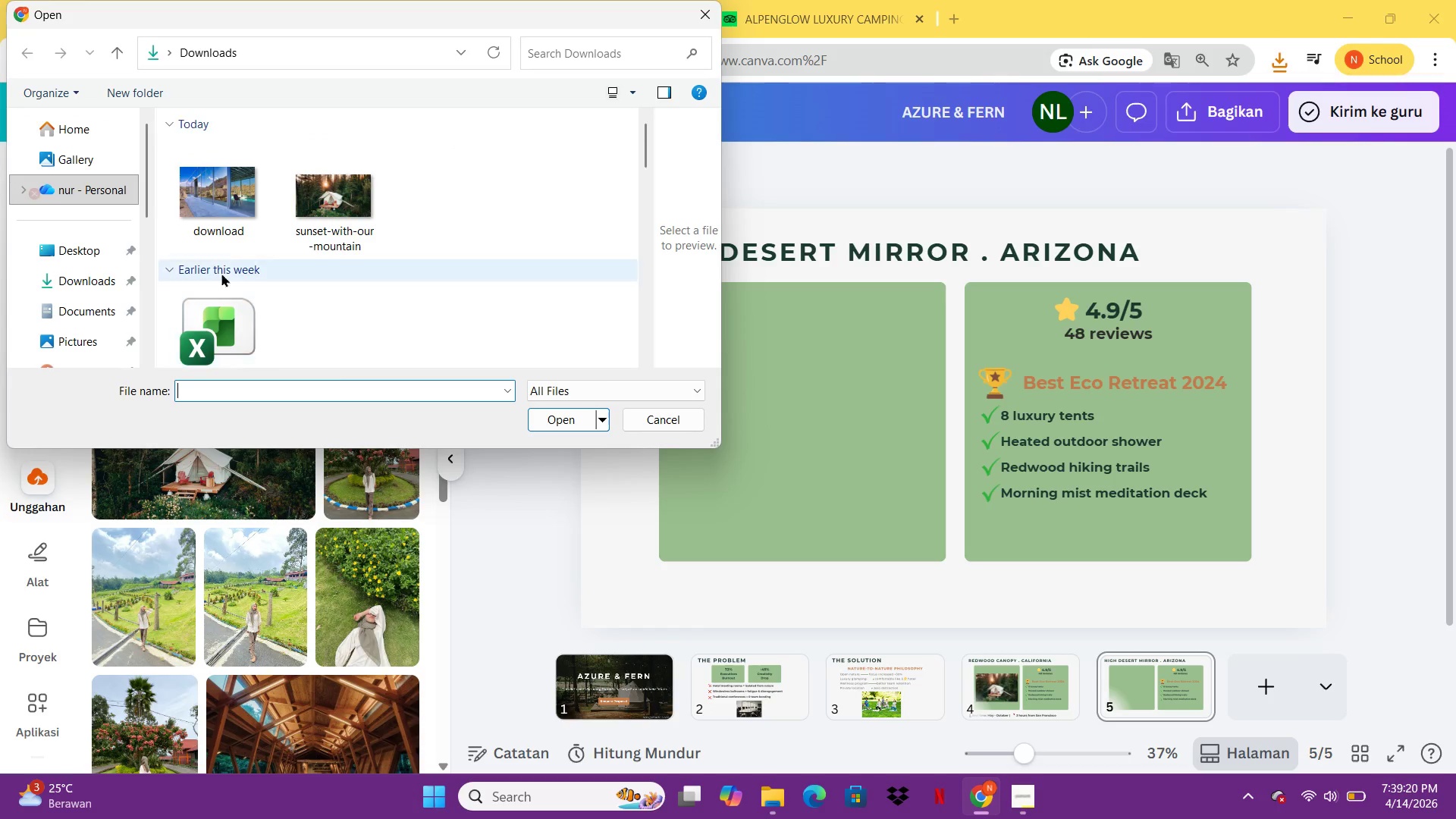 
left_click([223, 224])
 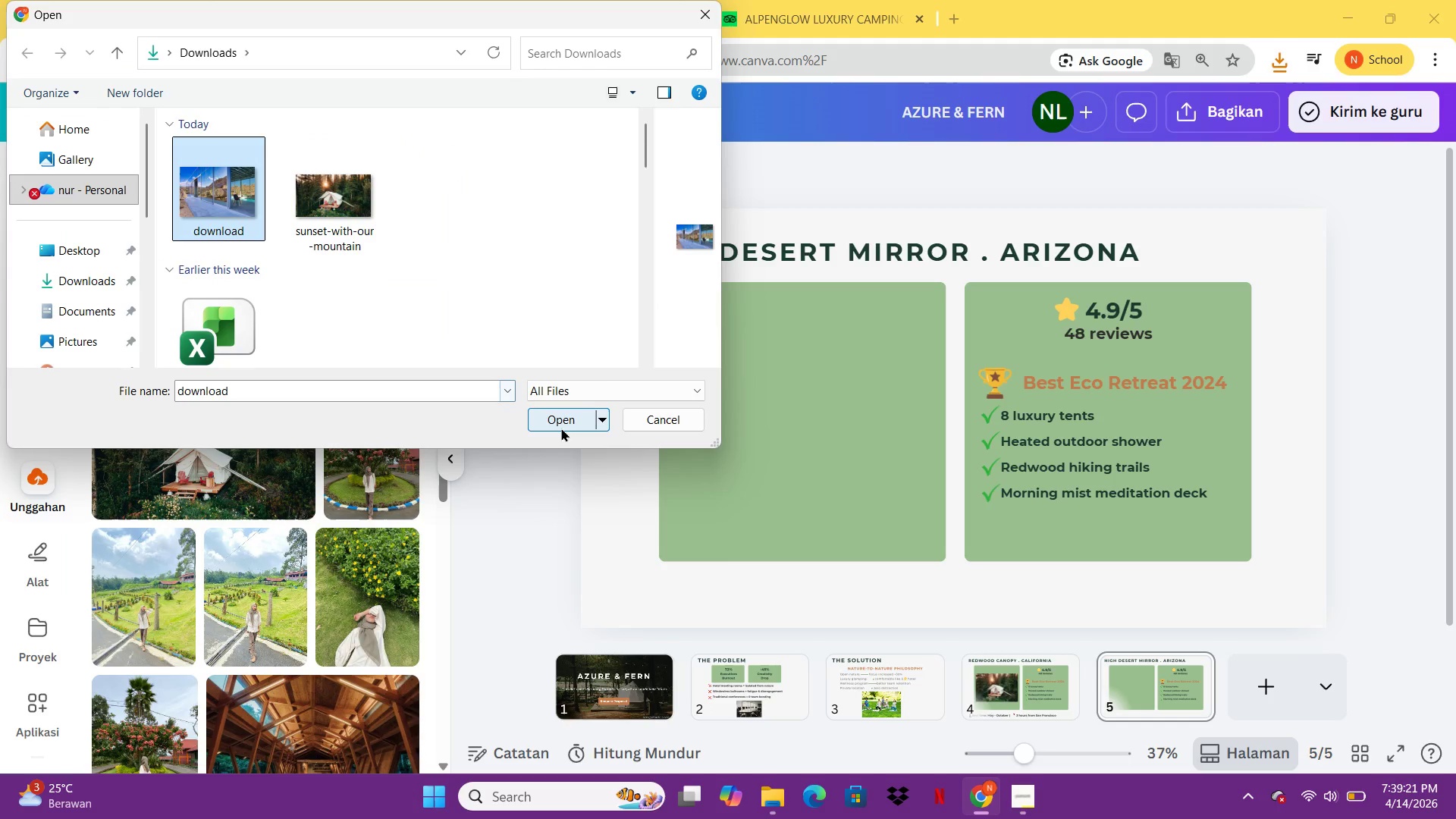 
left_click([561, 425])
 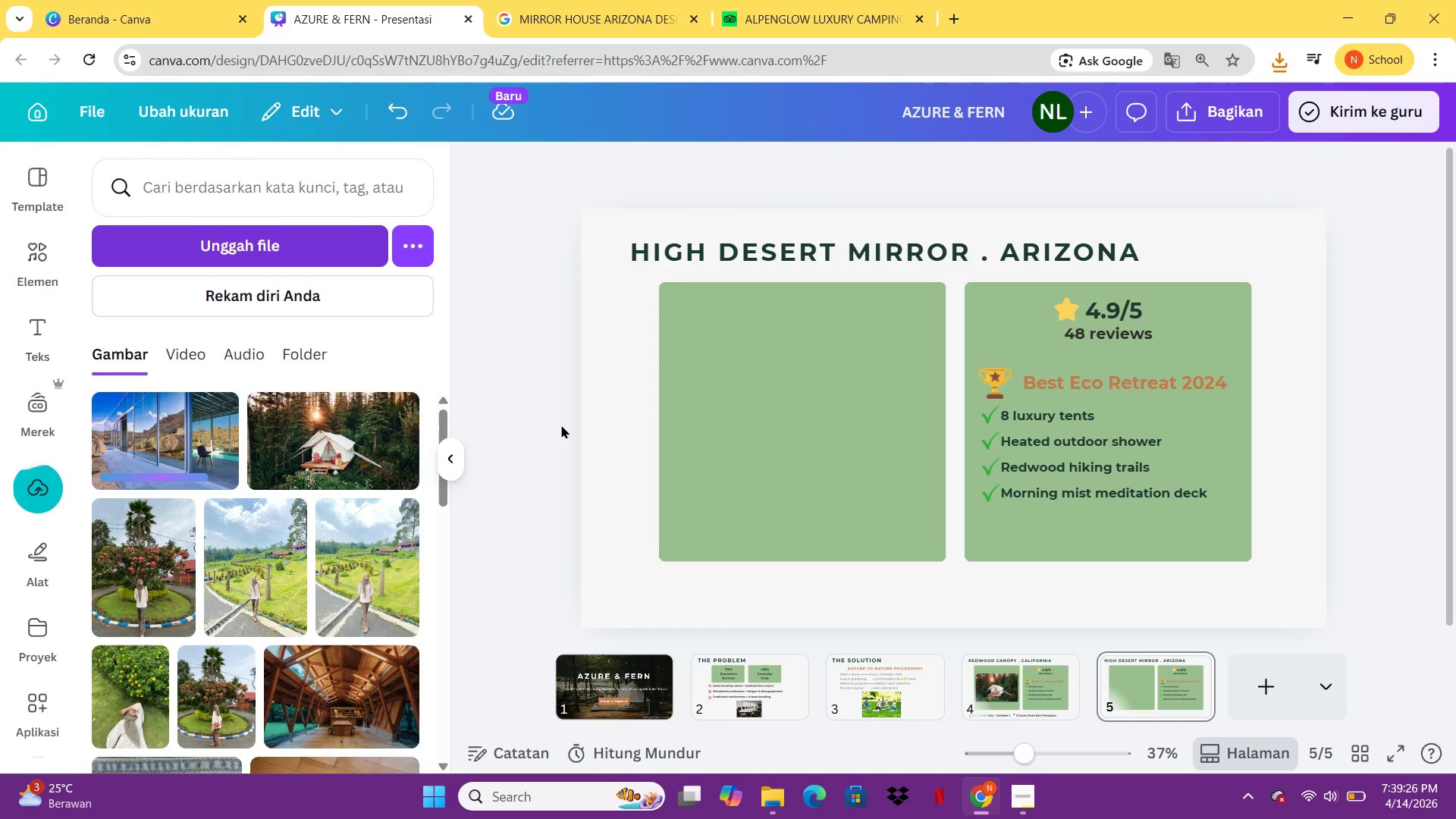 
wait(8.88)
 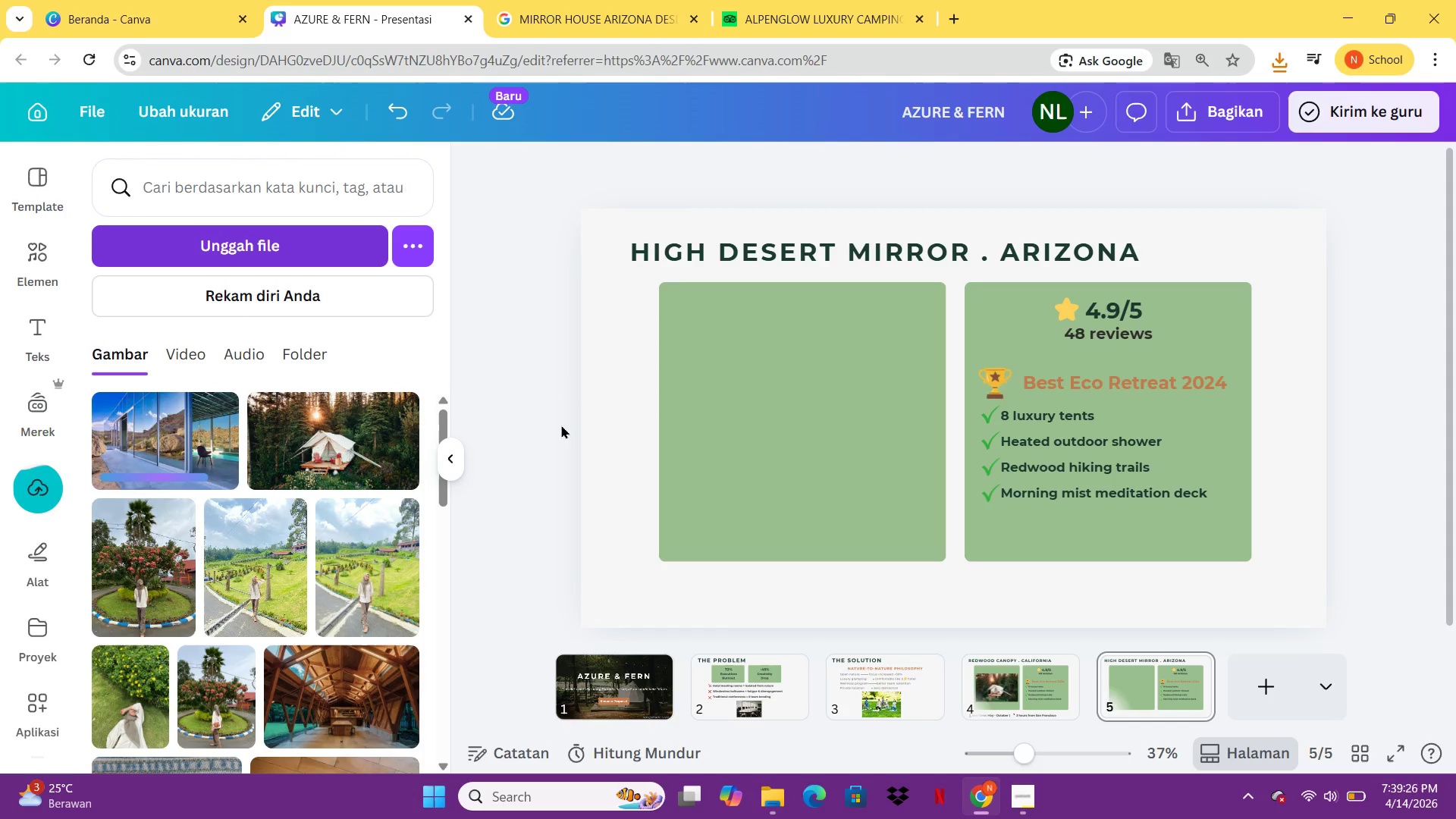 
left_click([555, 10])
 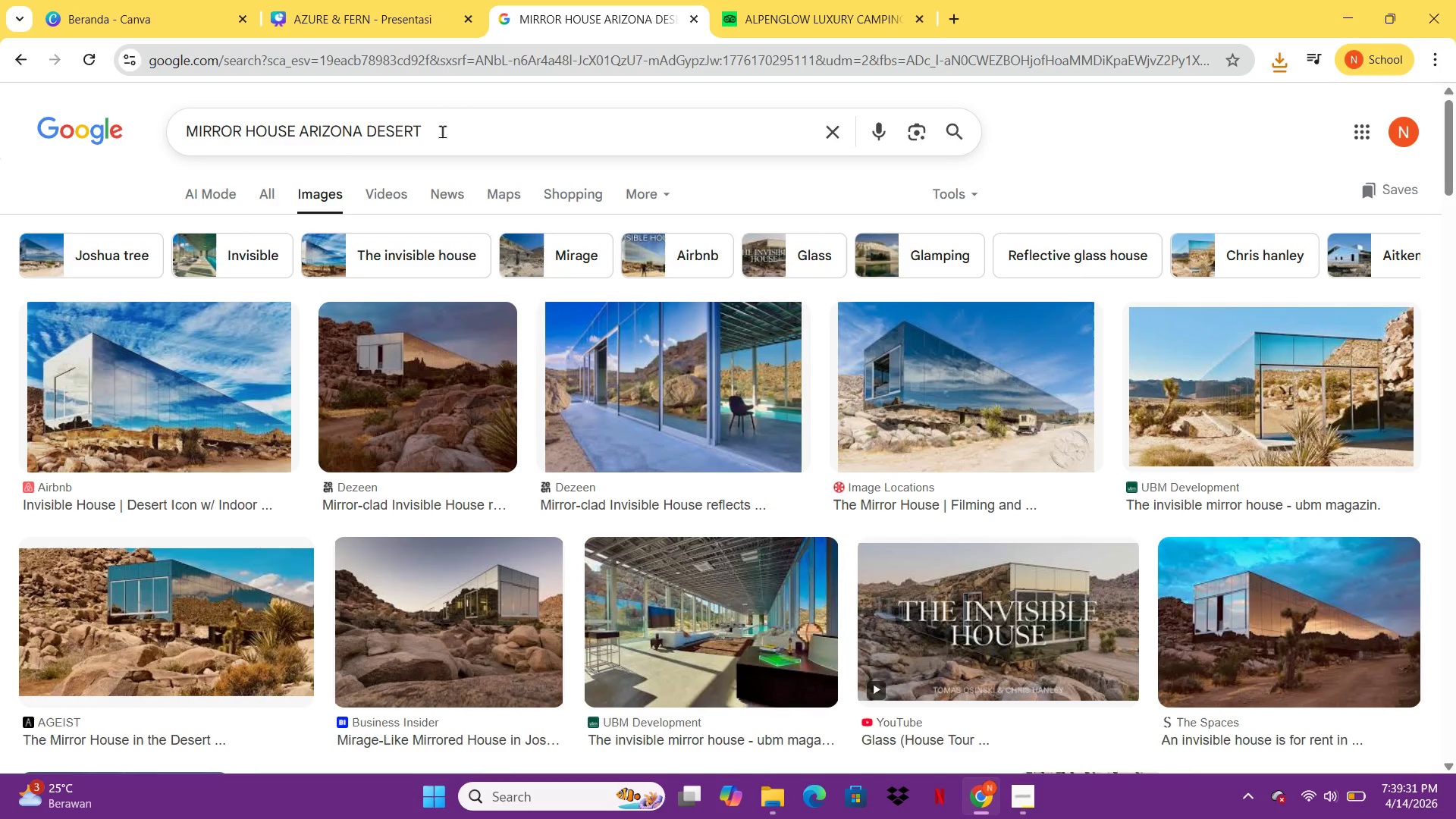 
left_click_drag(start_coordinate=[442, 131], to_coordinate=[164, 130])
 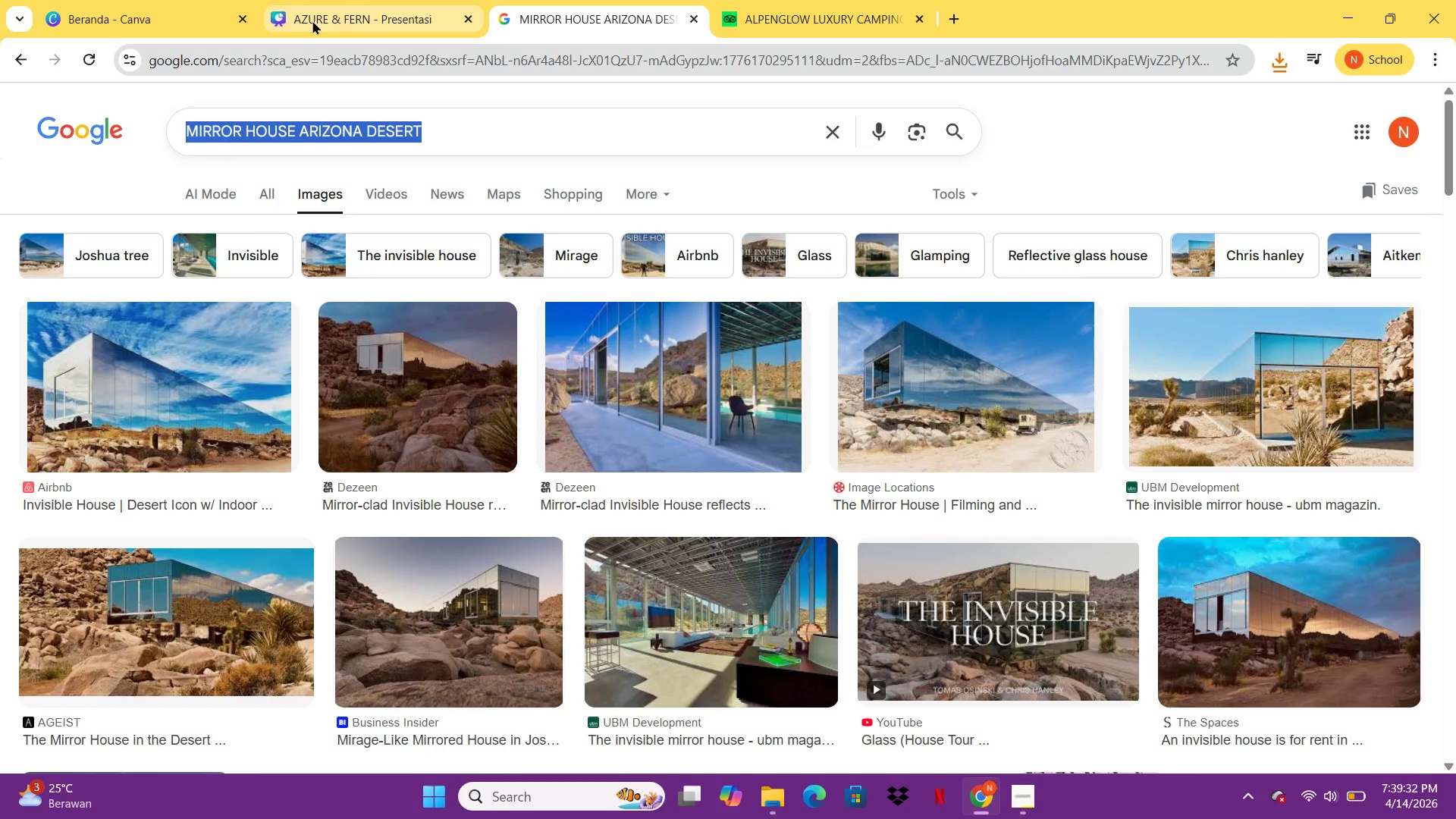 
type(TENDA MEWAH 3)
key(Backspace)
type(DENGAN PANEL CERMIN BESAR LANGI)
key(Backspace)
key(Backspace)
type(GIT B)
 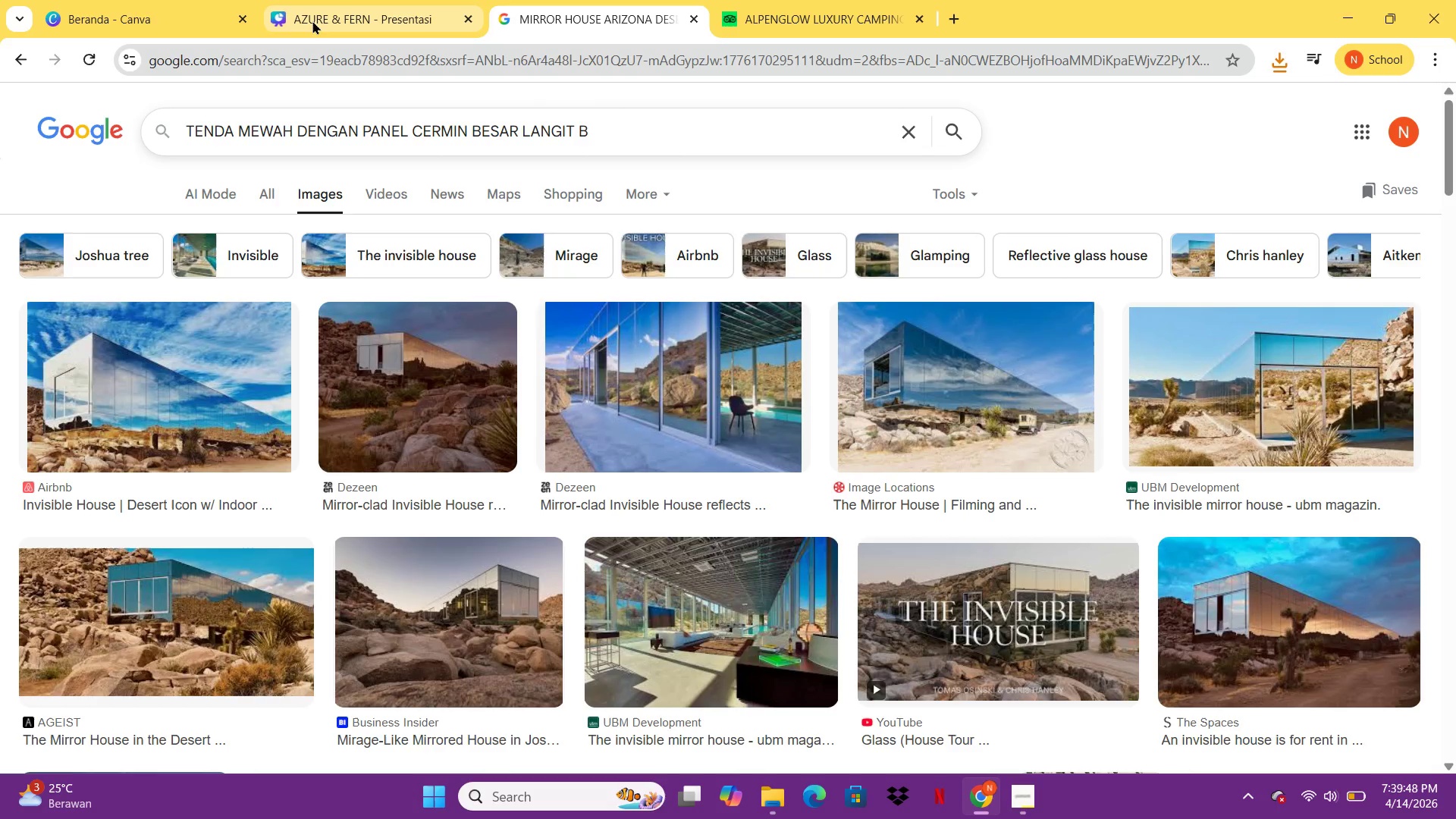 
type(=DIMALAM HARI)
 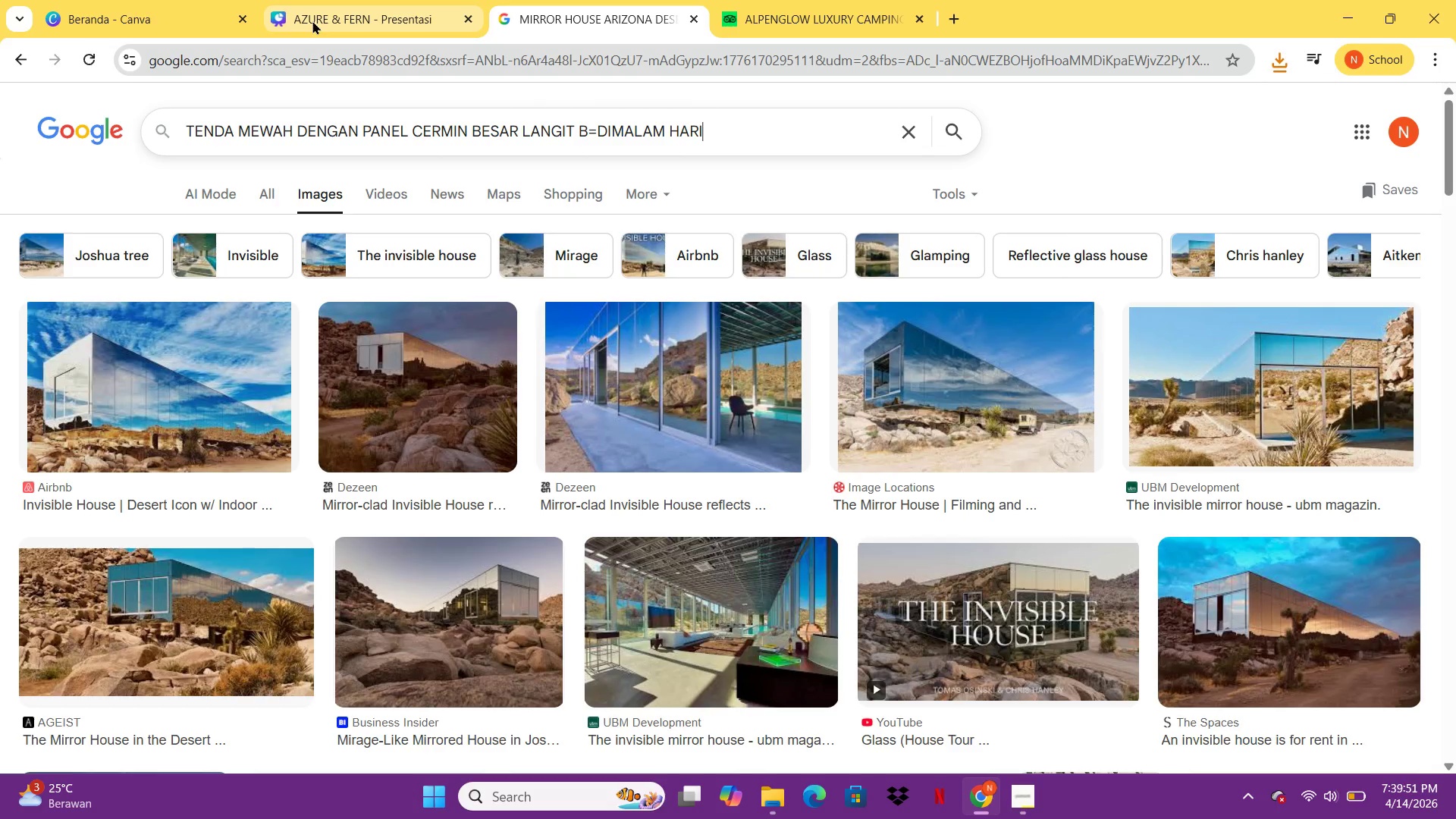 
key(Enter)
 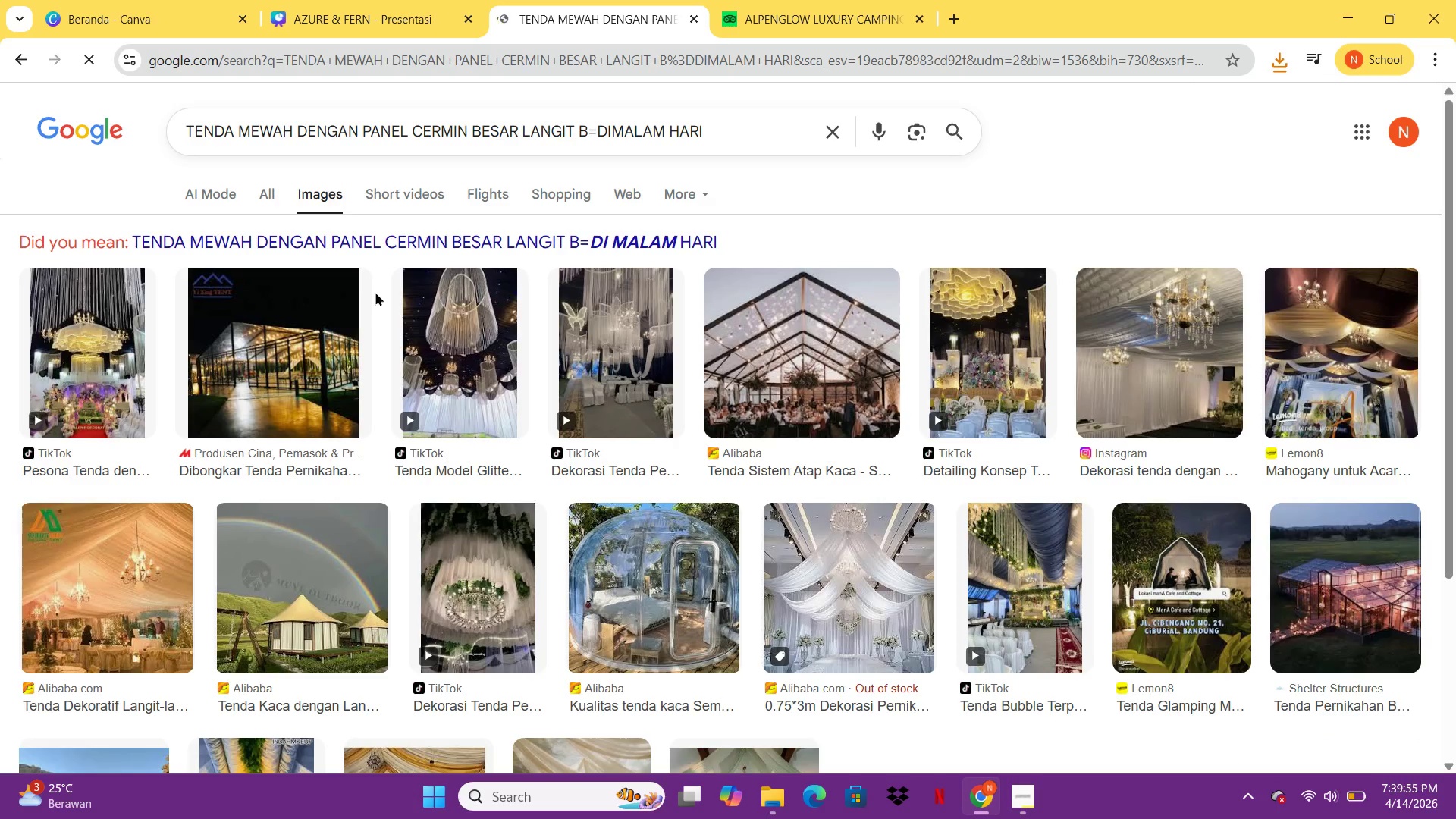 
wait(5.36)
 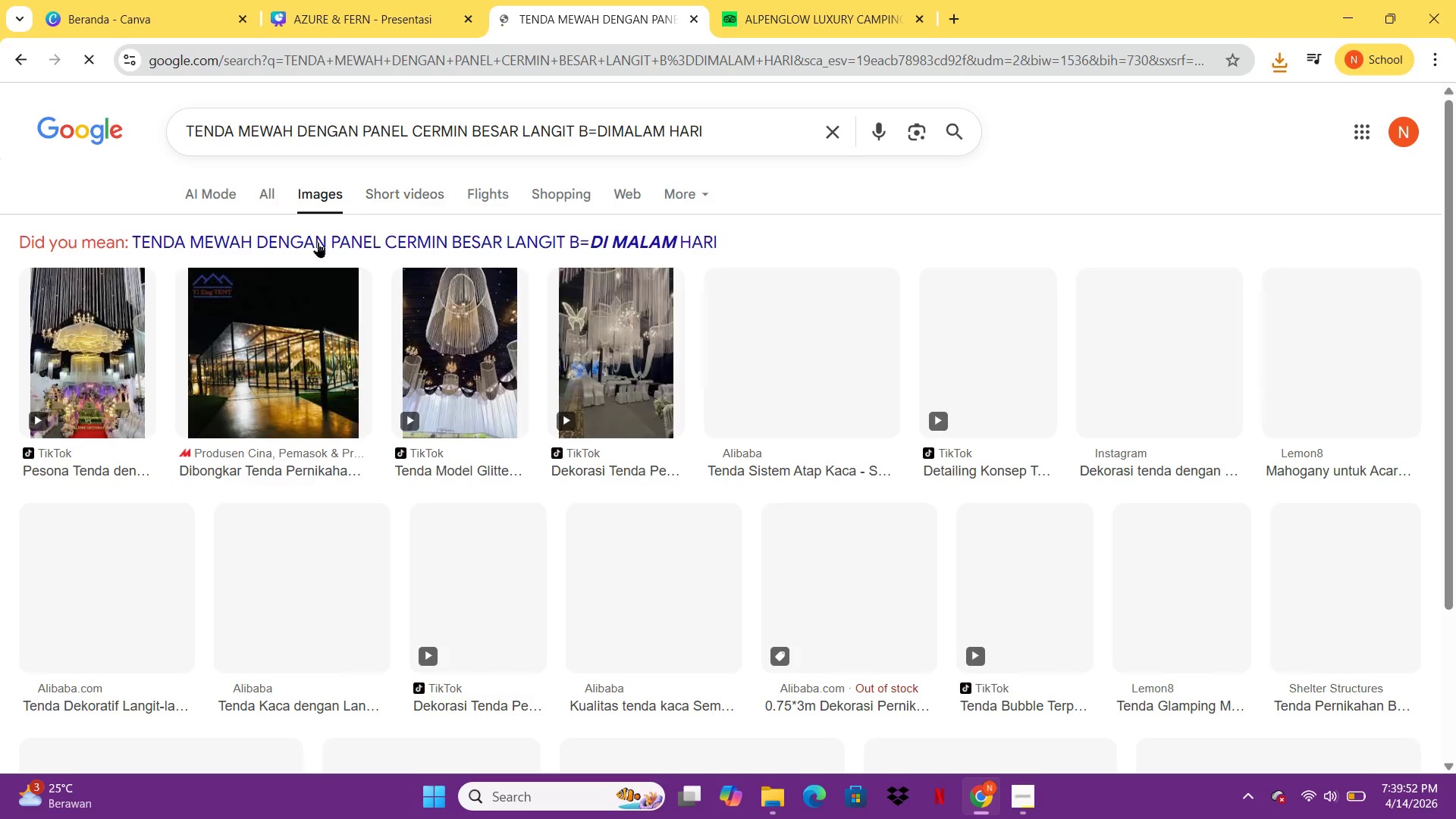 
left_click([733, 121])
 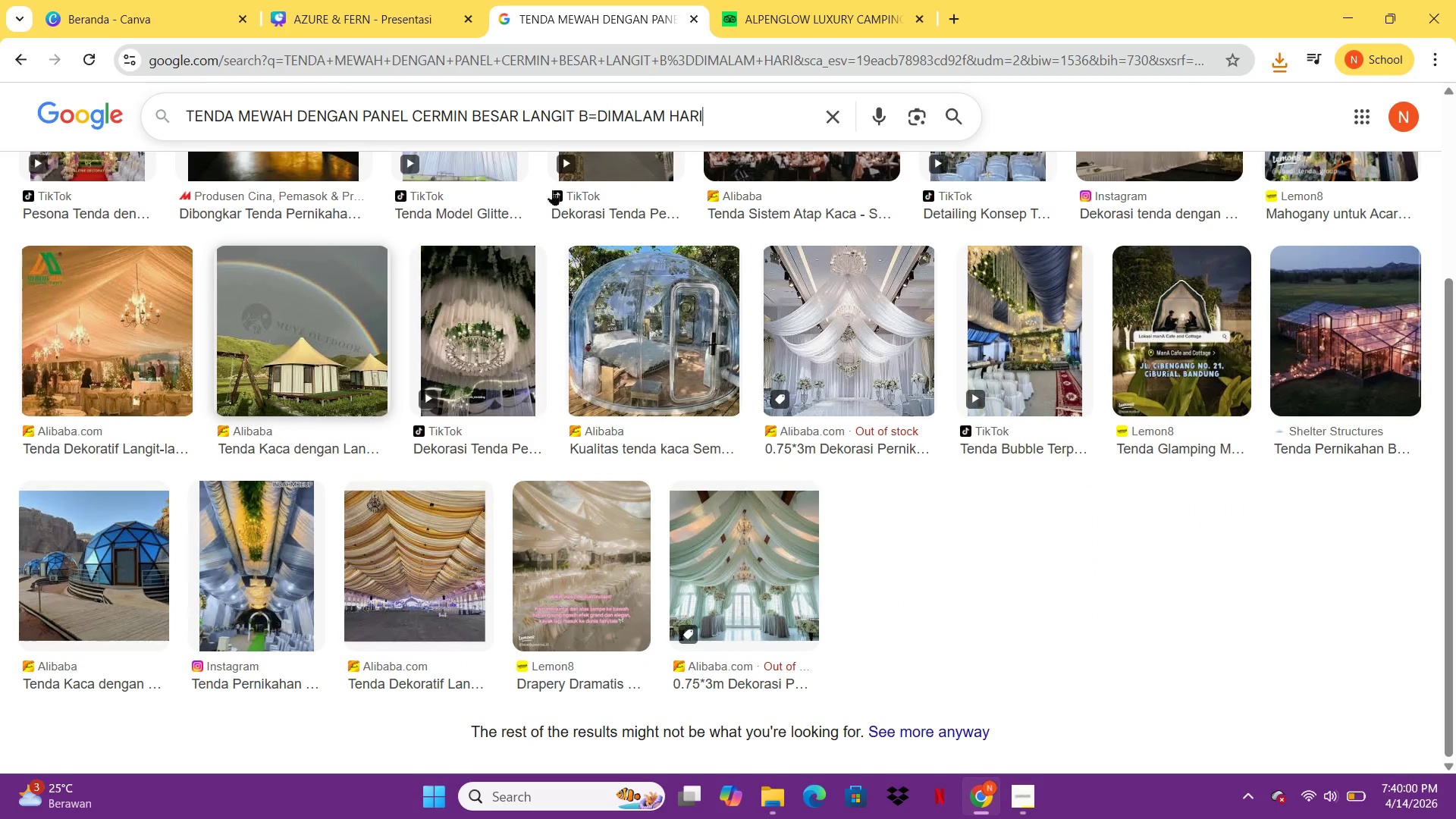 
left_click([393, 1])
 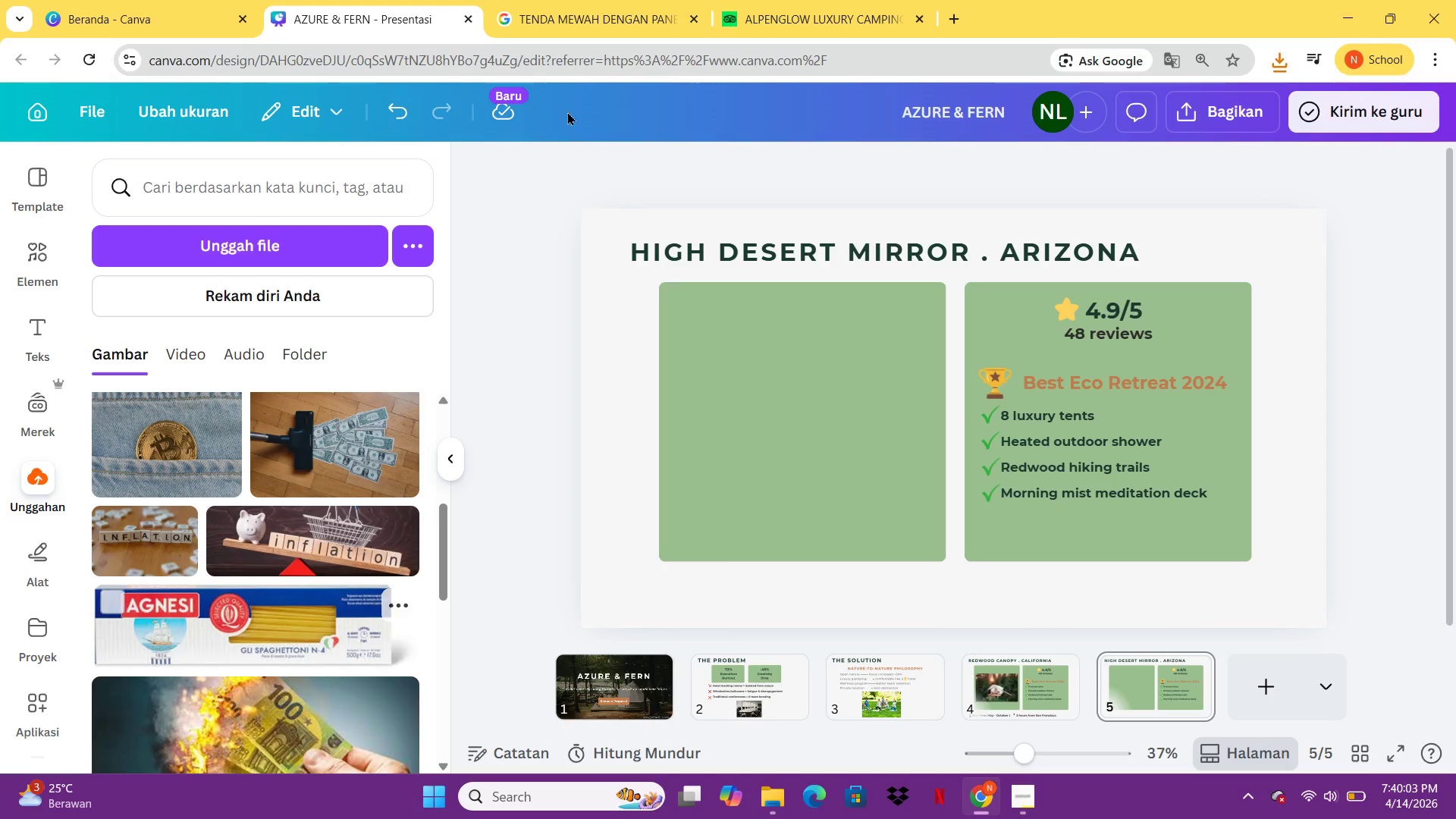 
left_click([563, 6])
 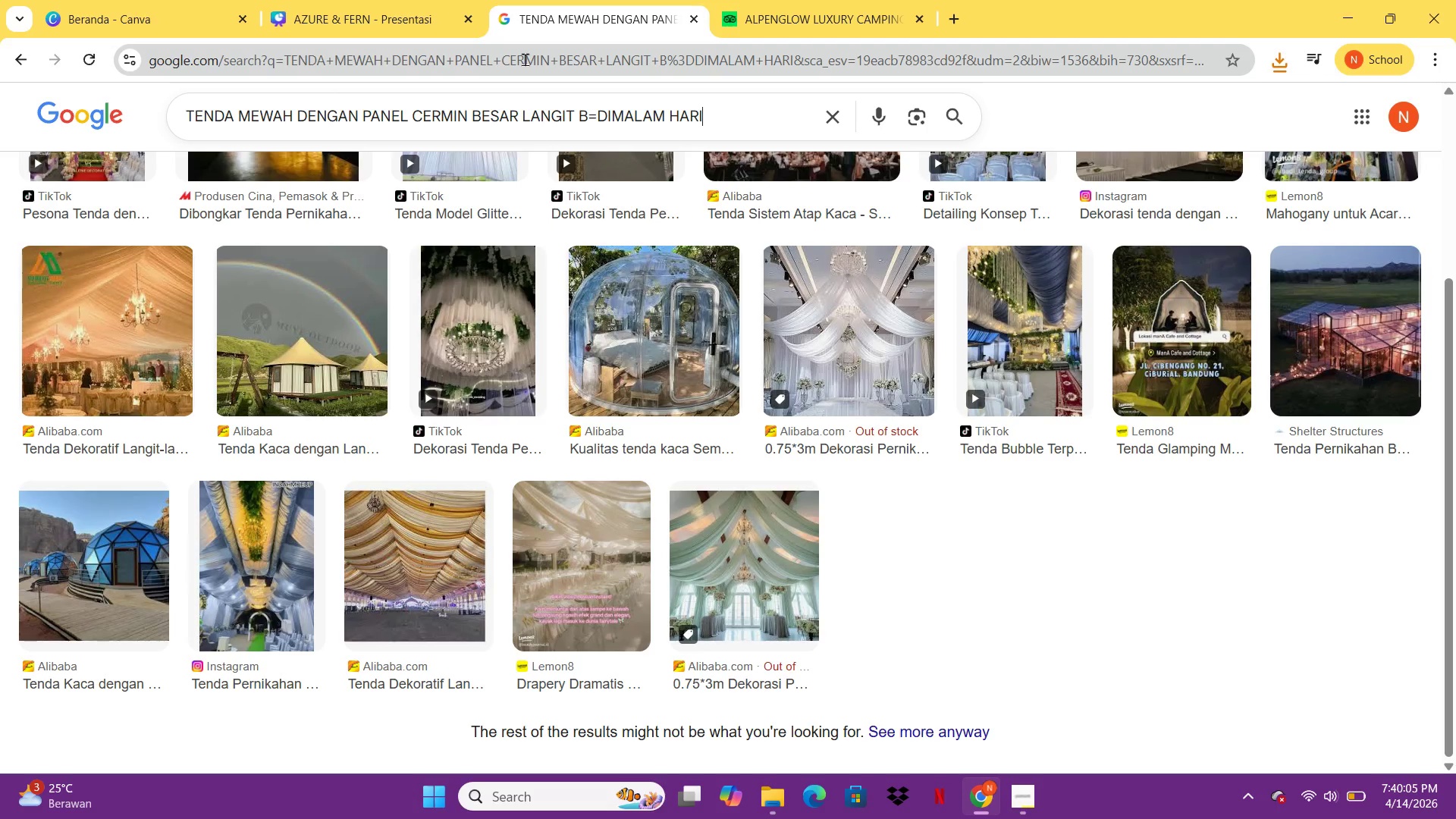 
left_click([525, 59])
 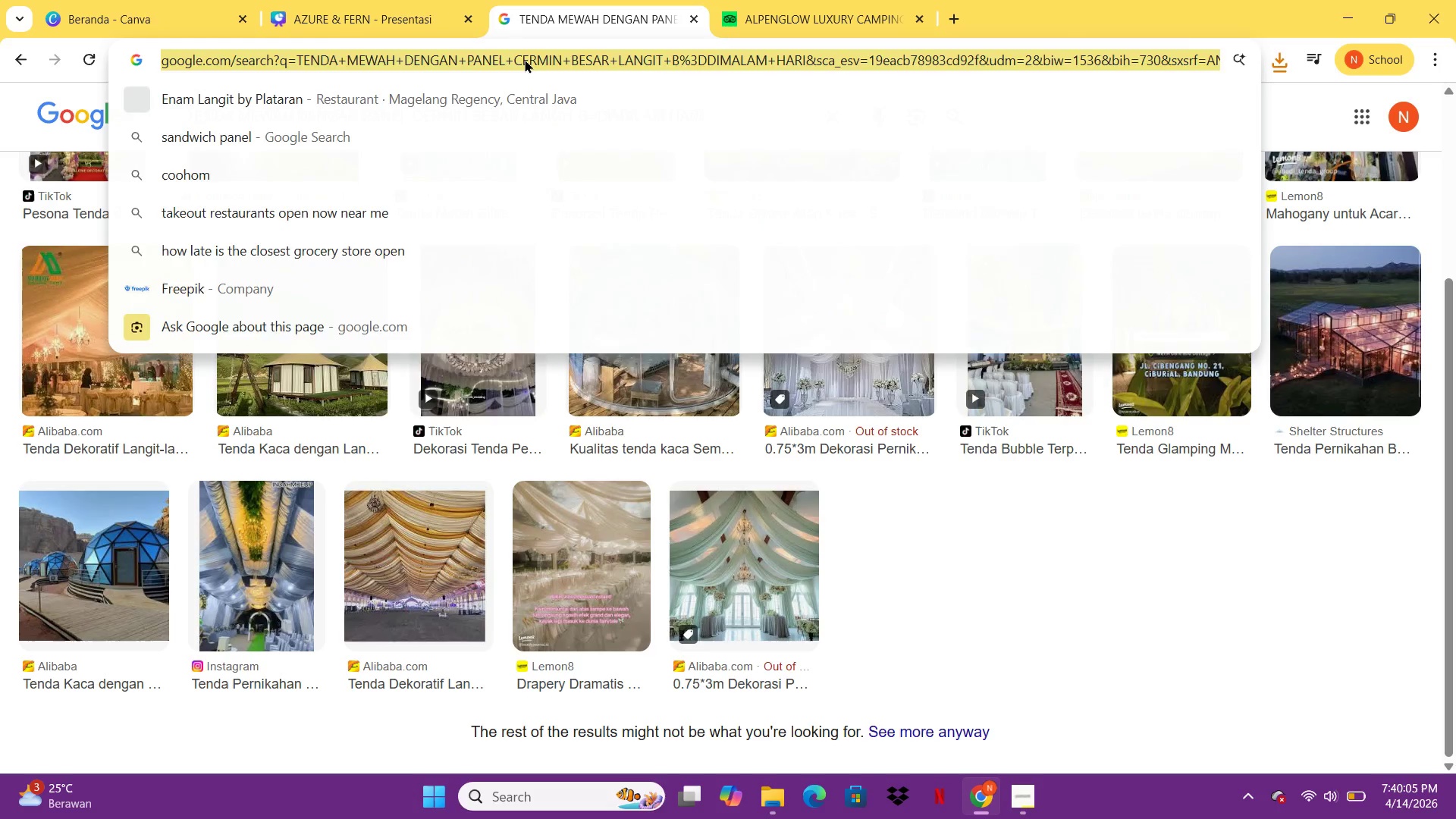 
type(ARIZONA NIGHT)
 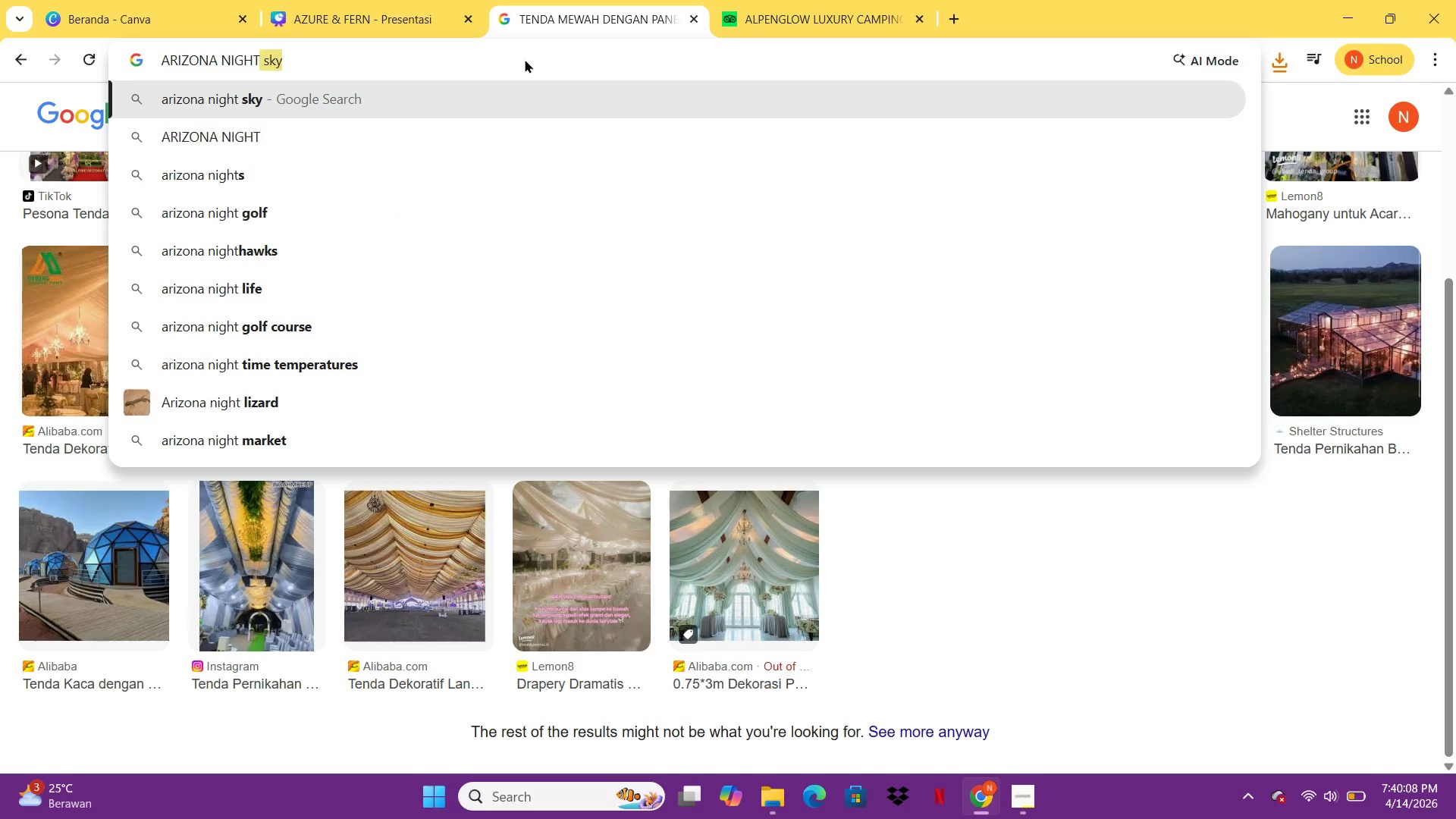 
key(Enter)
 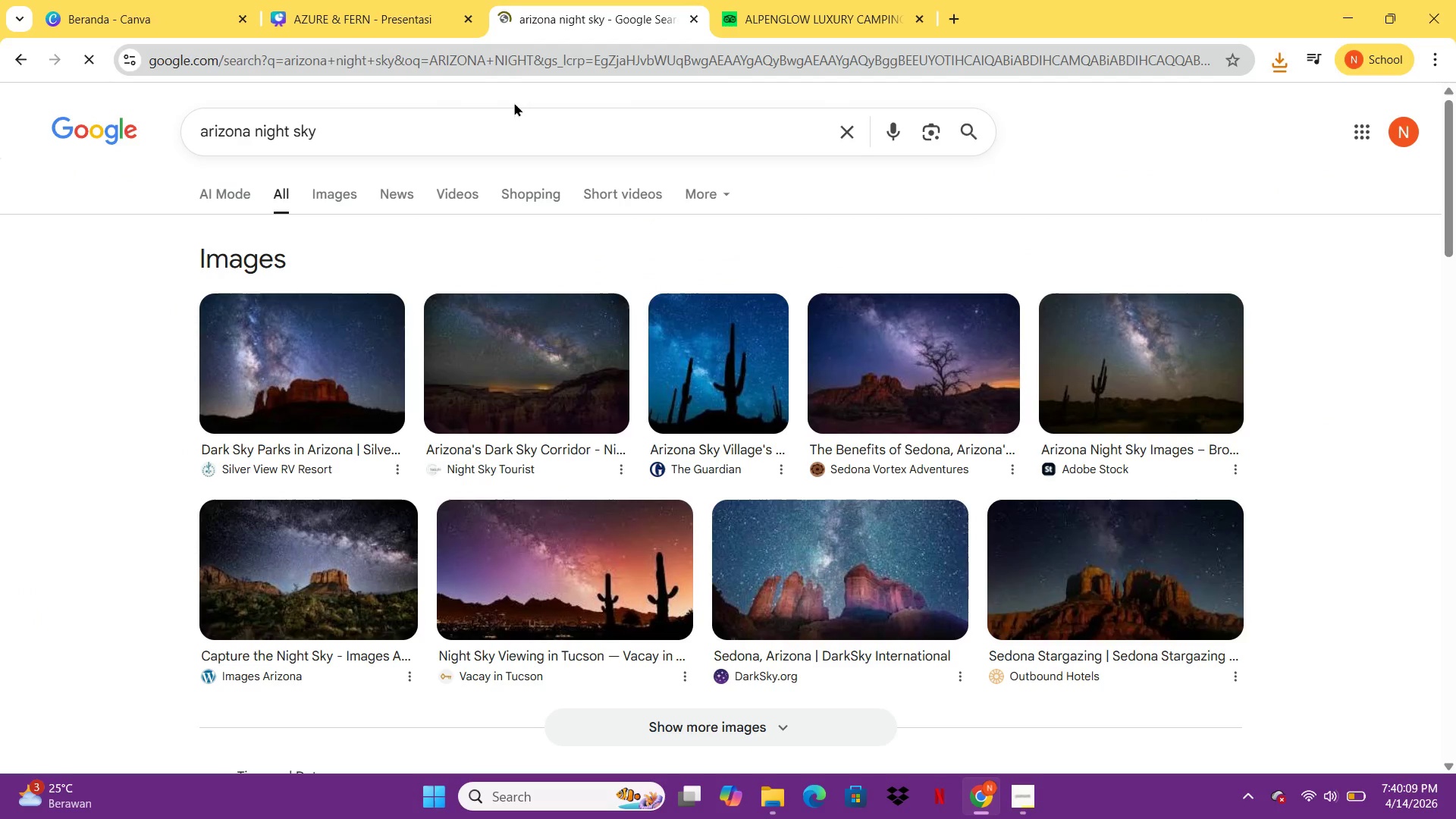 
mouse_move([496, 410])
 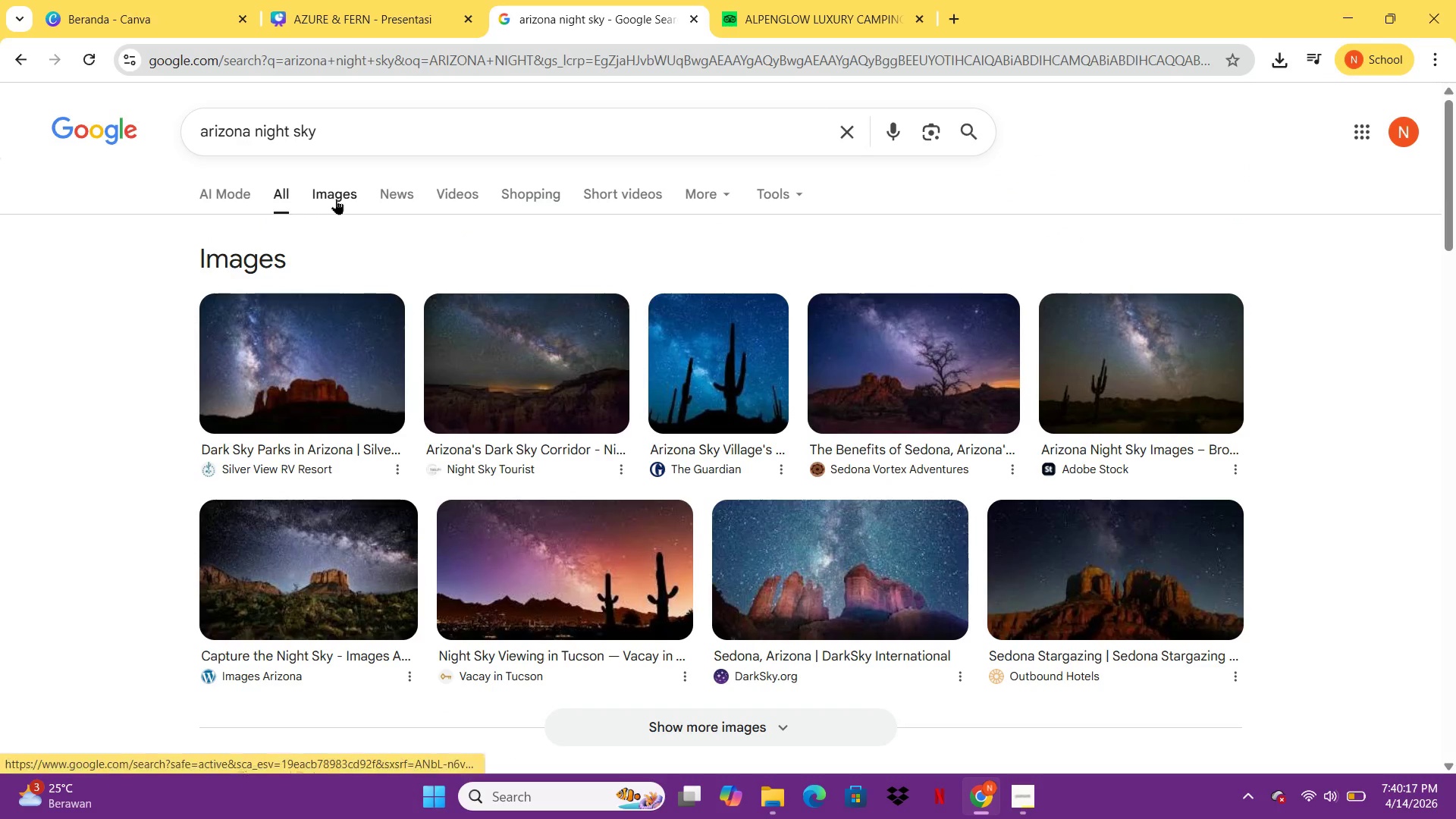 
left_click([336, 199])
 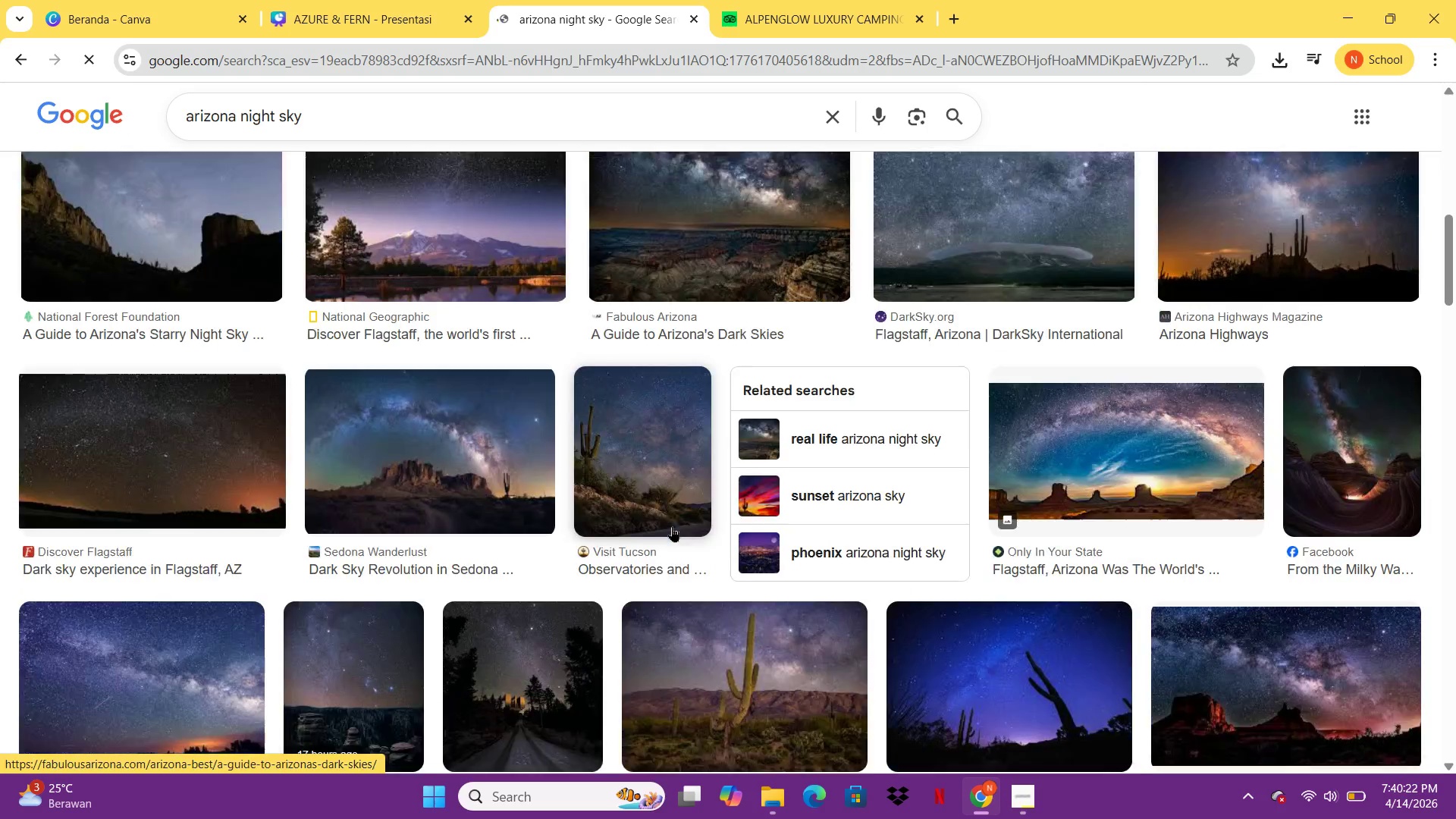 
wait(5.55)
 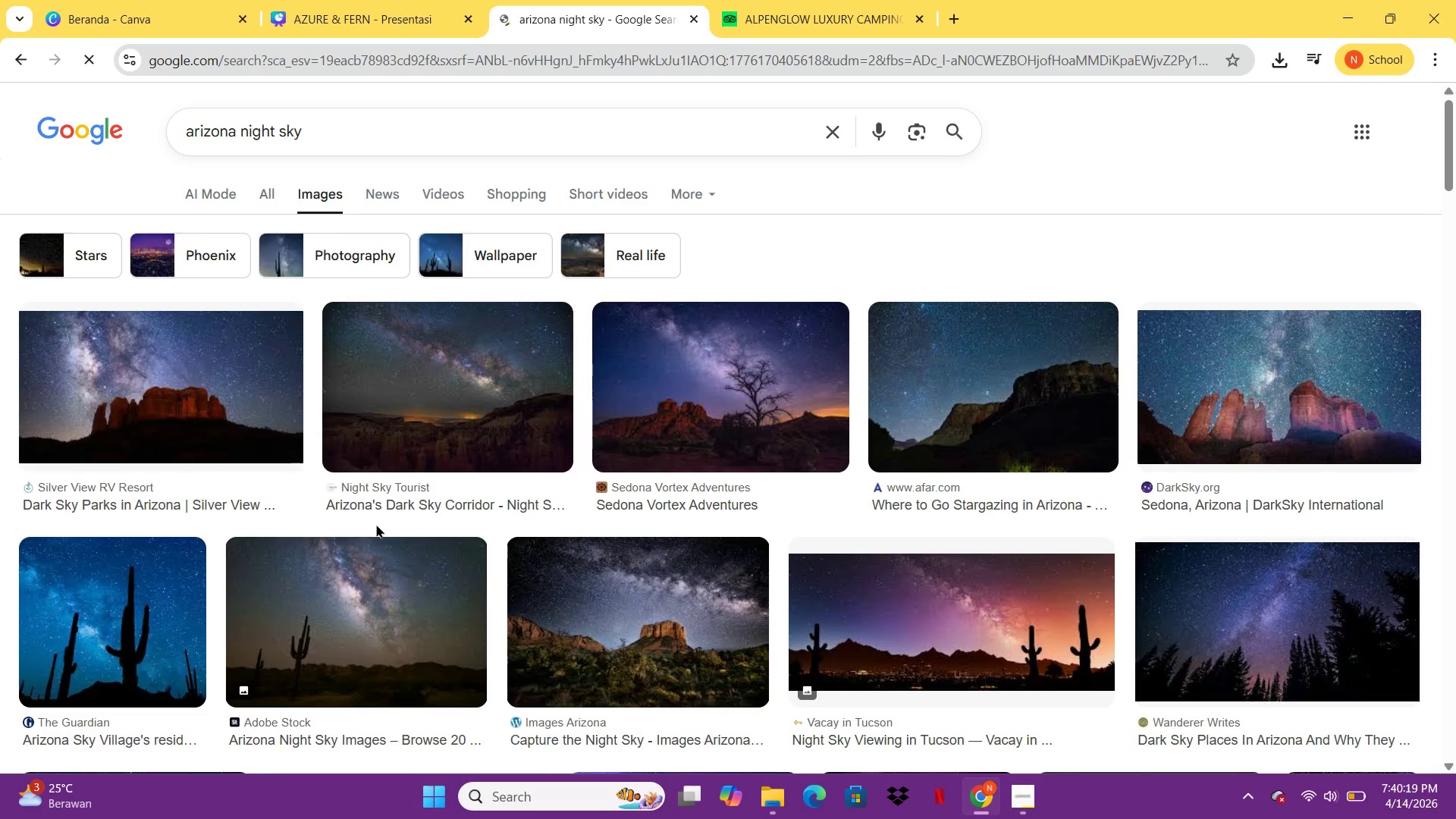 
left_click([342, 134])
 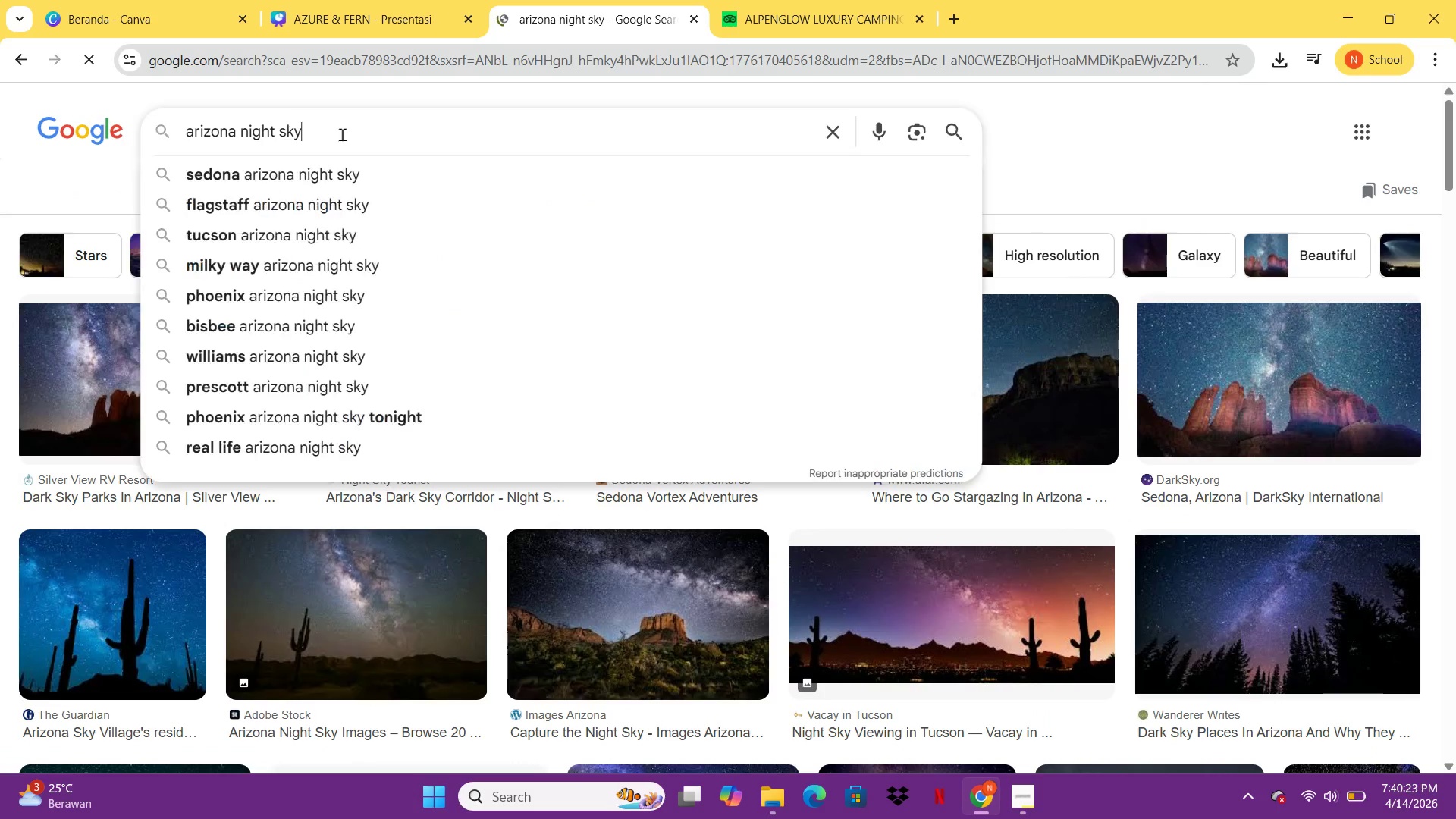 
type( TENT )
 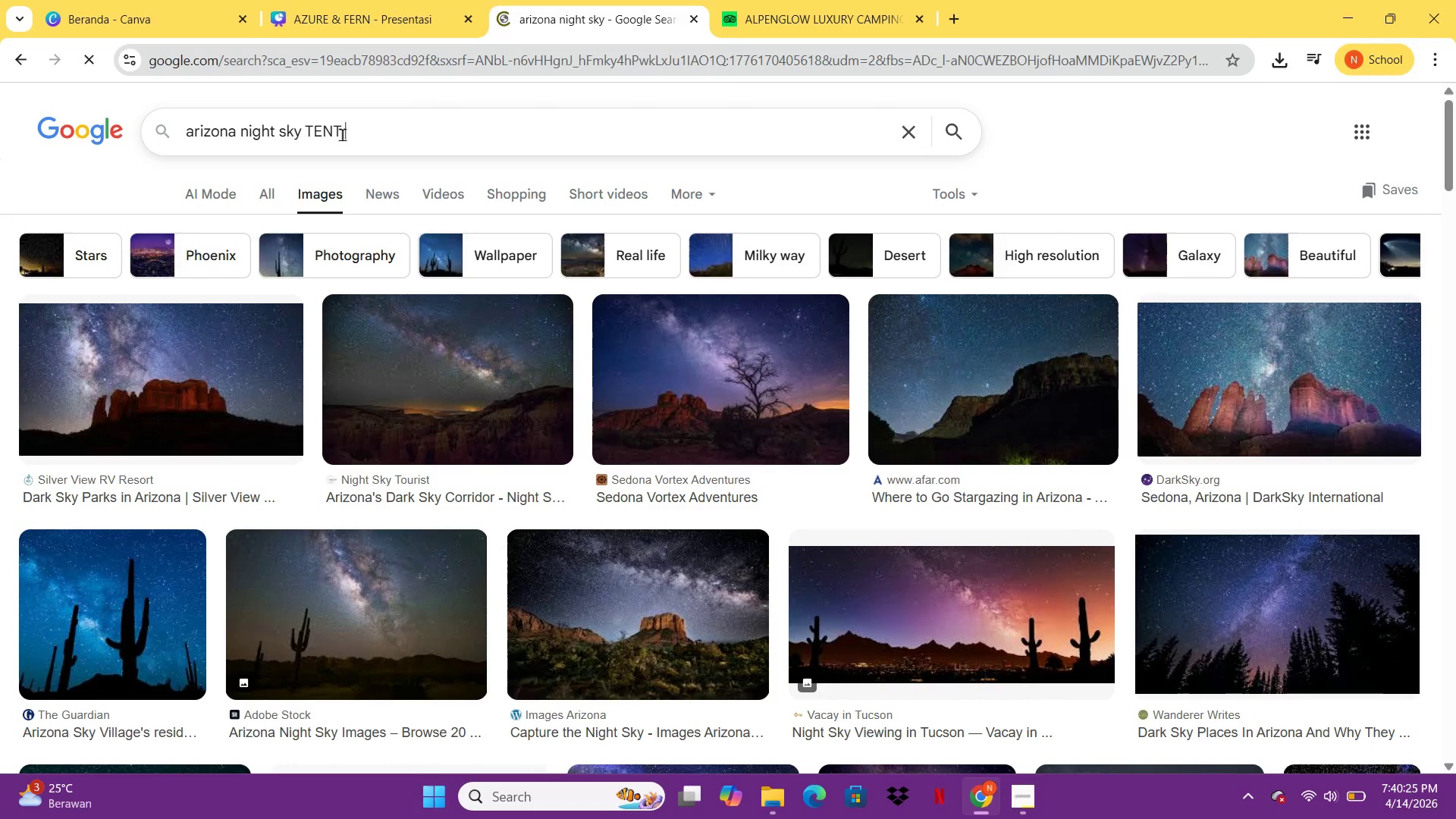 
key(Enter)
 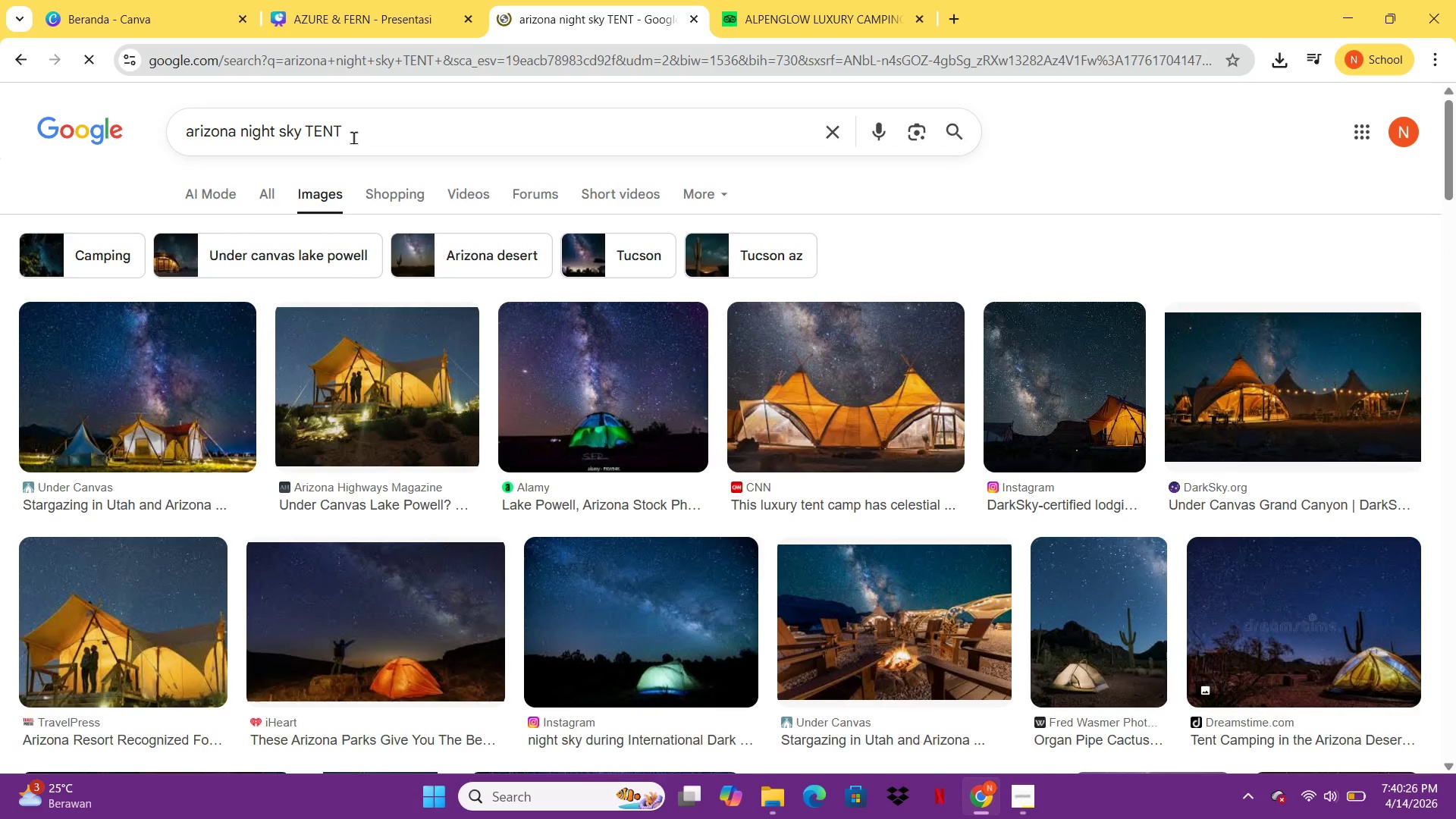 
left_click([378, 122])
 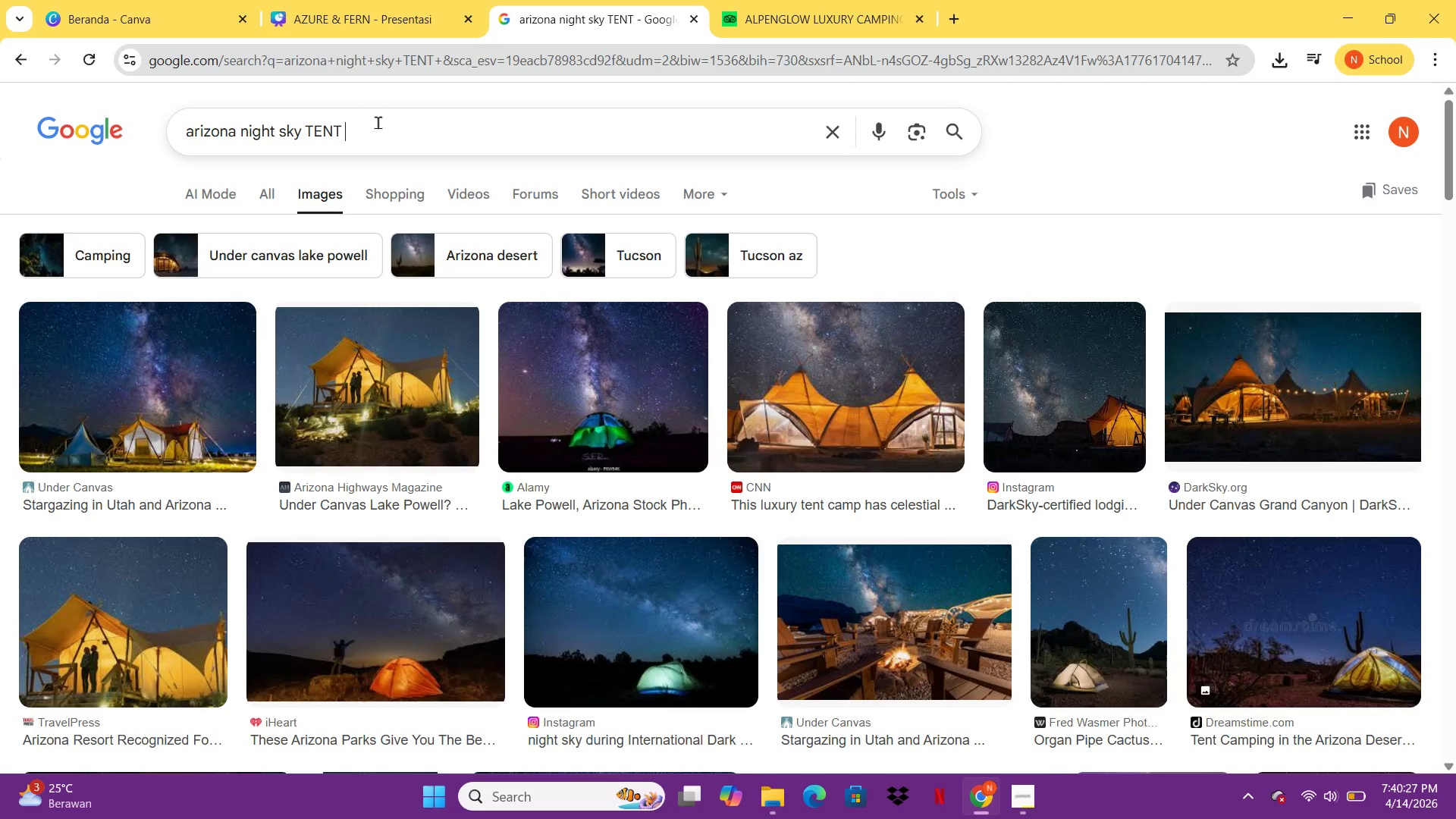 
type( MIROR)
 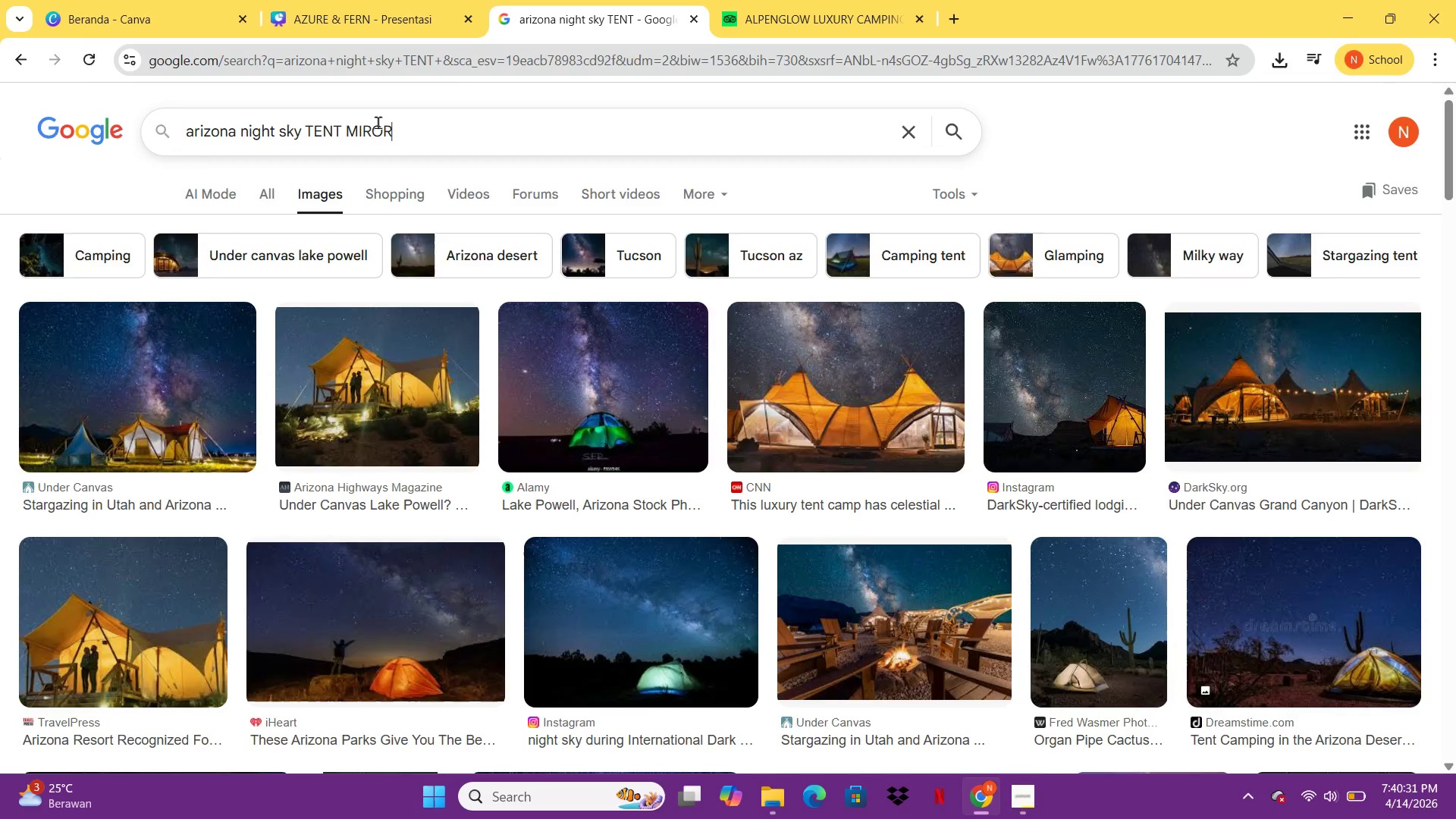 
key(Enter)
 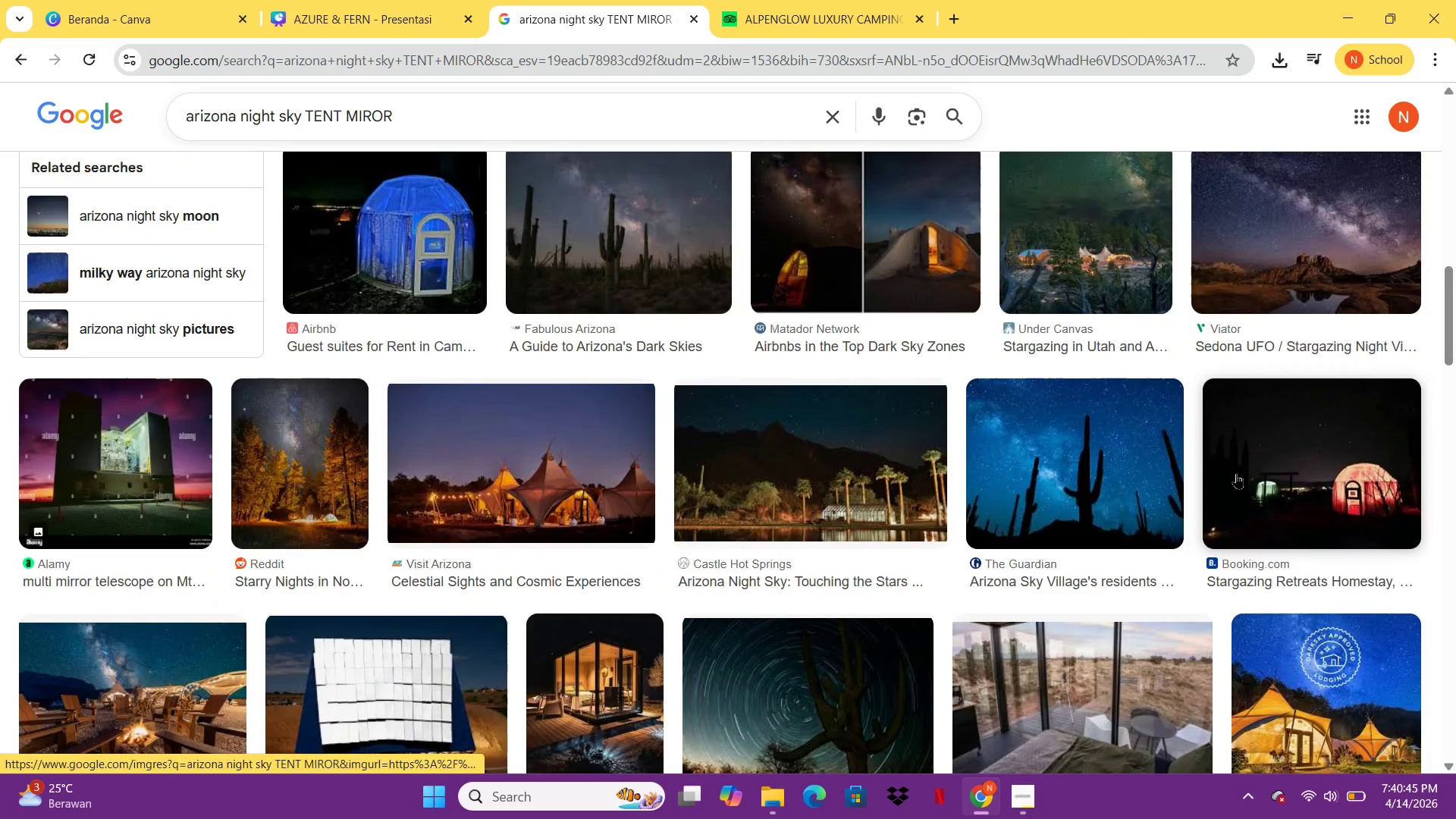 
wait(18.7)
 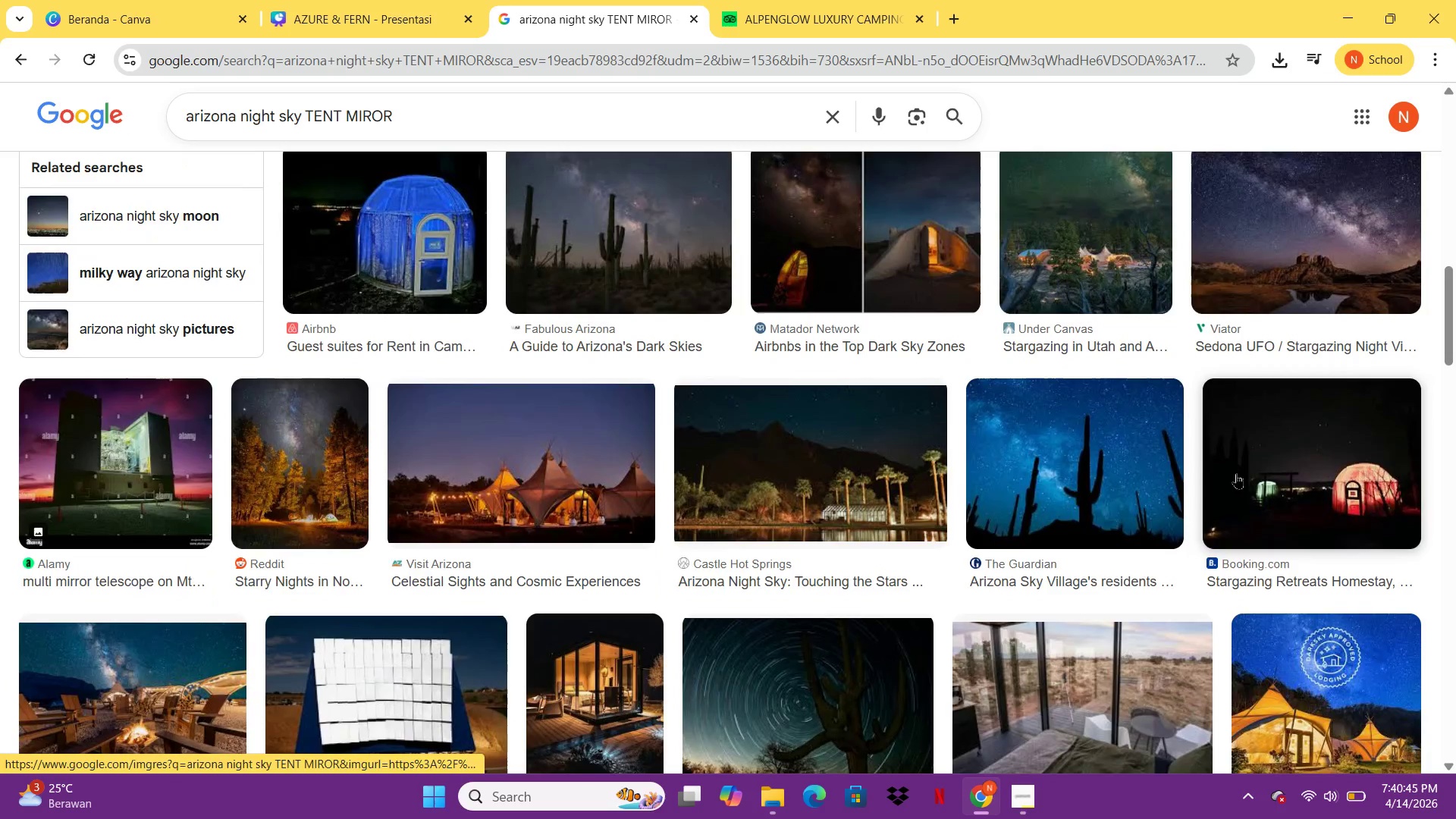 
right_click([369, 416])
 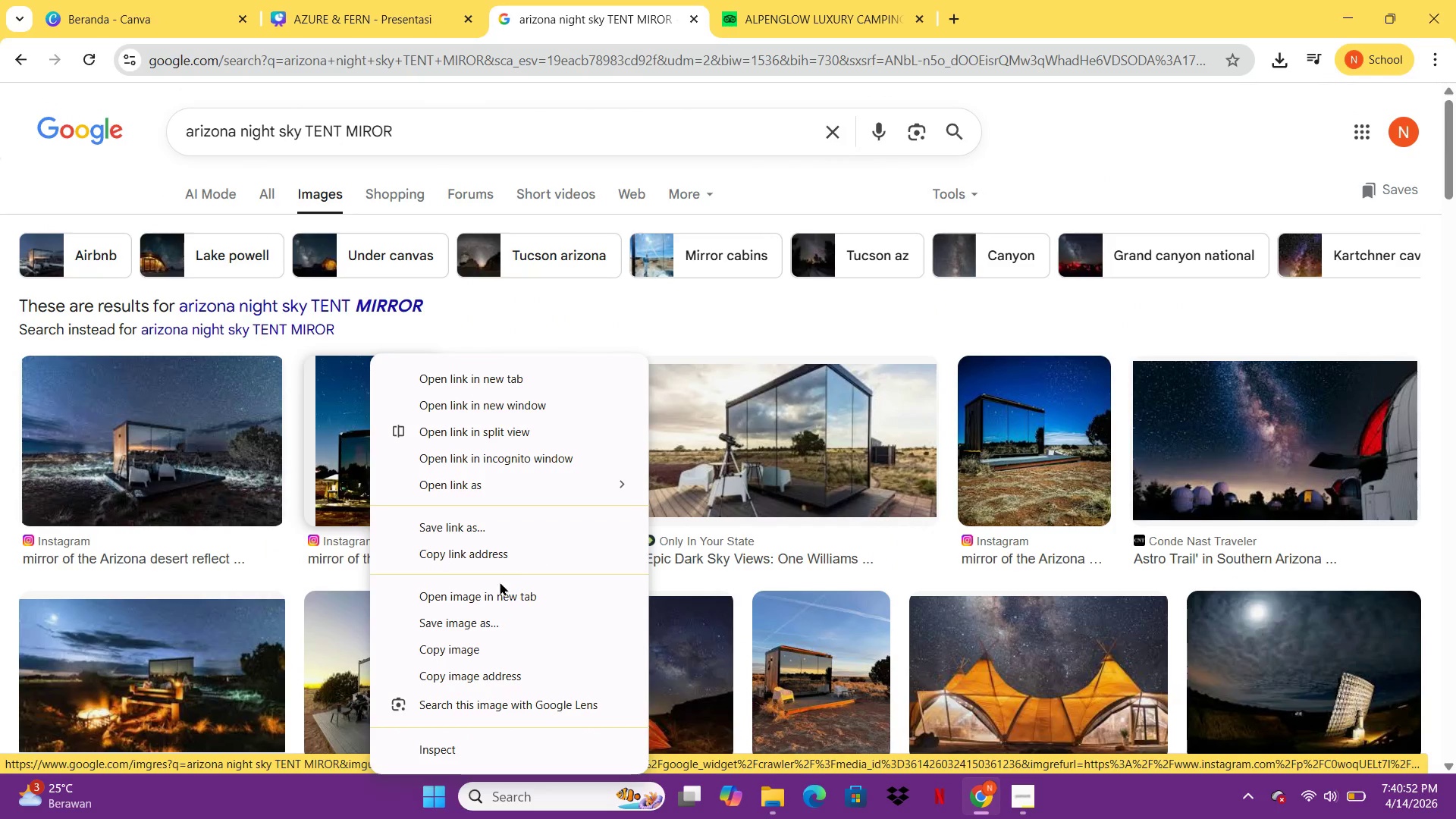 
left_click([488, 619])
 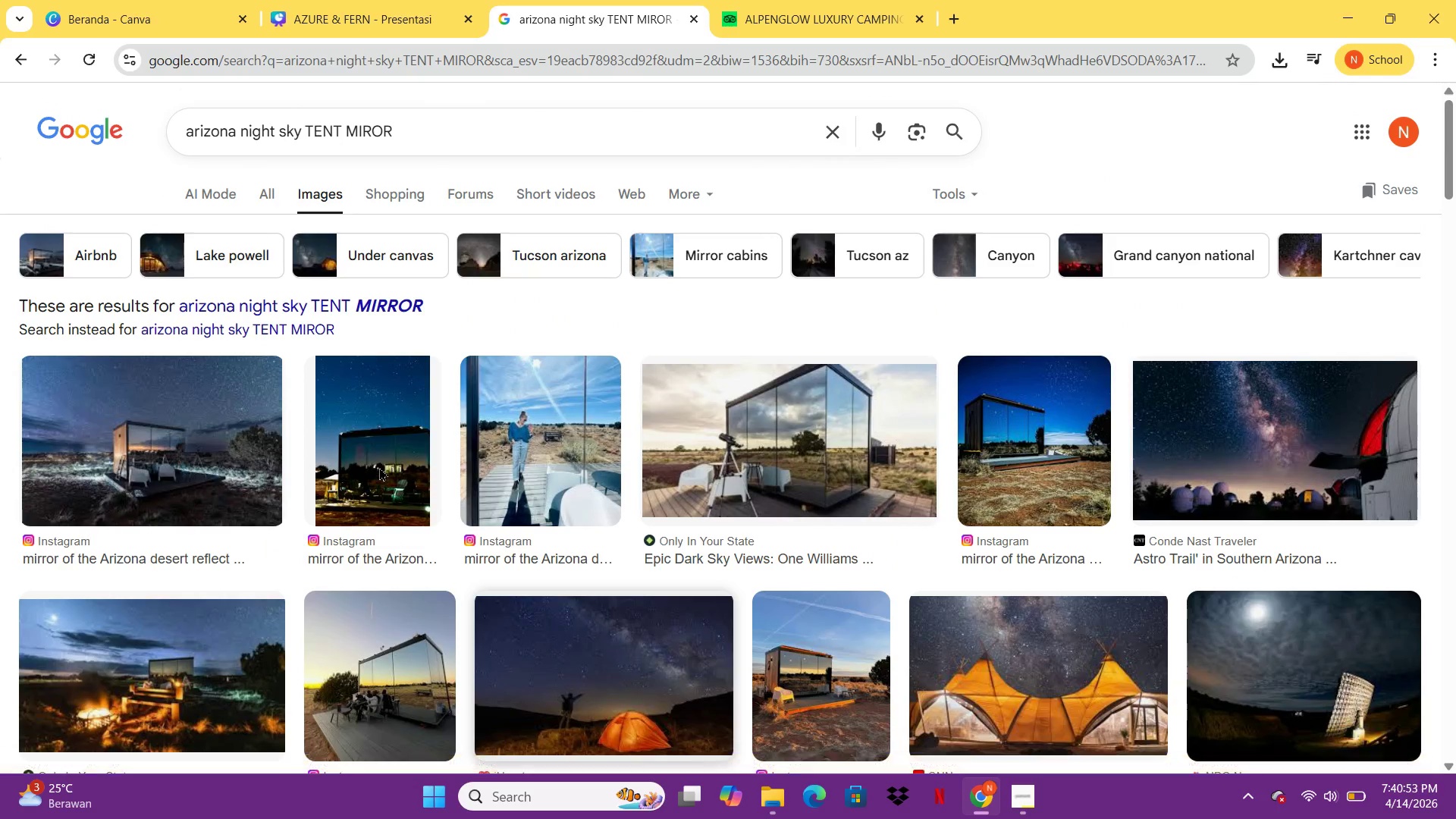 
left_click([379, 467])
 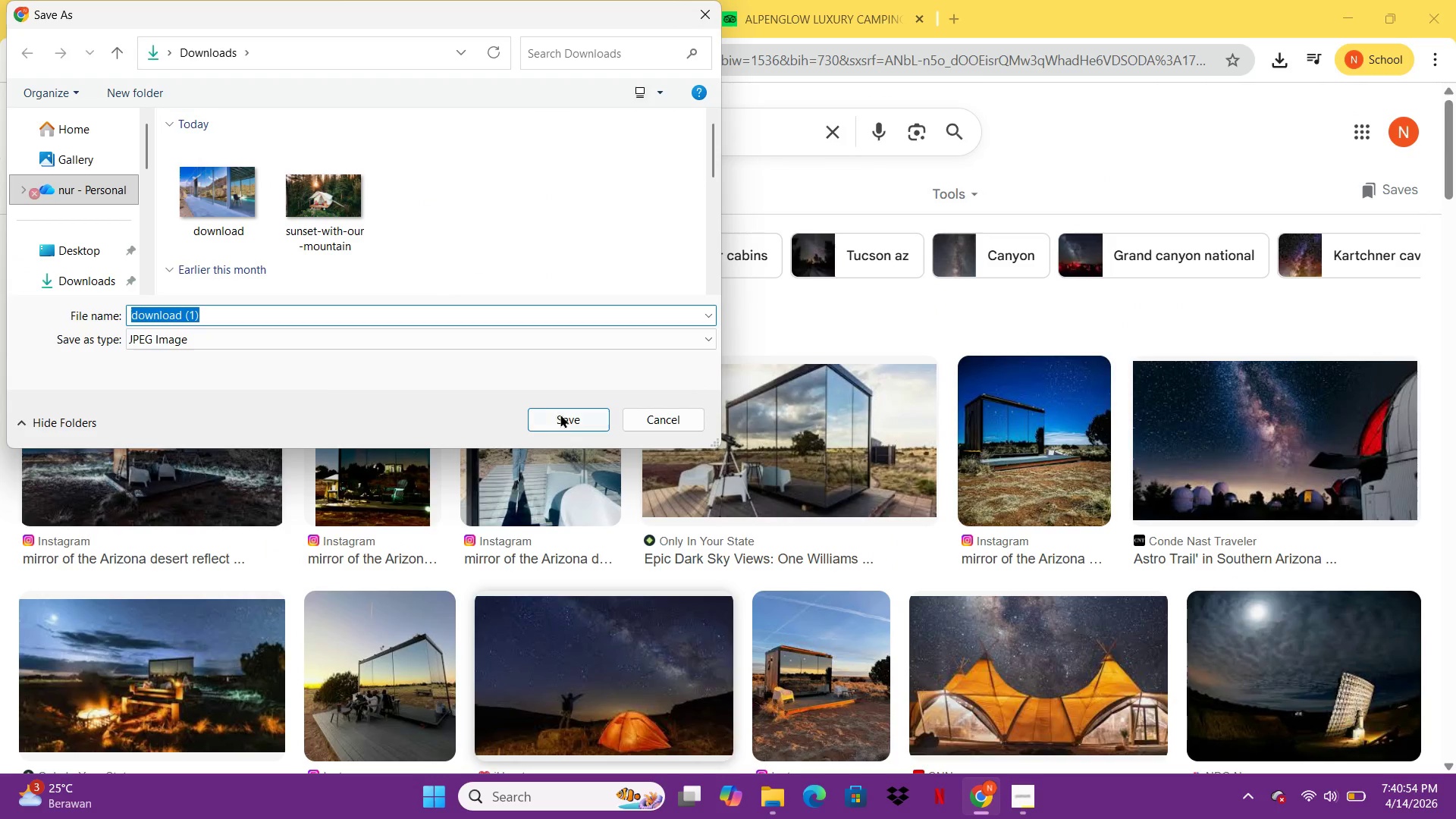 
left_click([560, 415])
 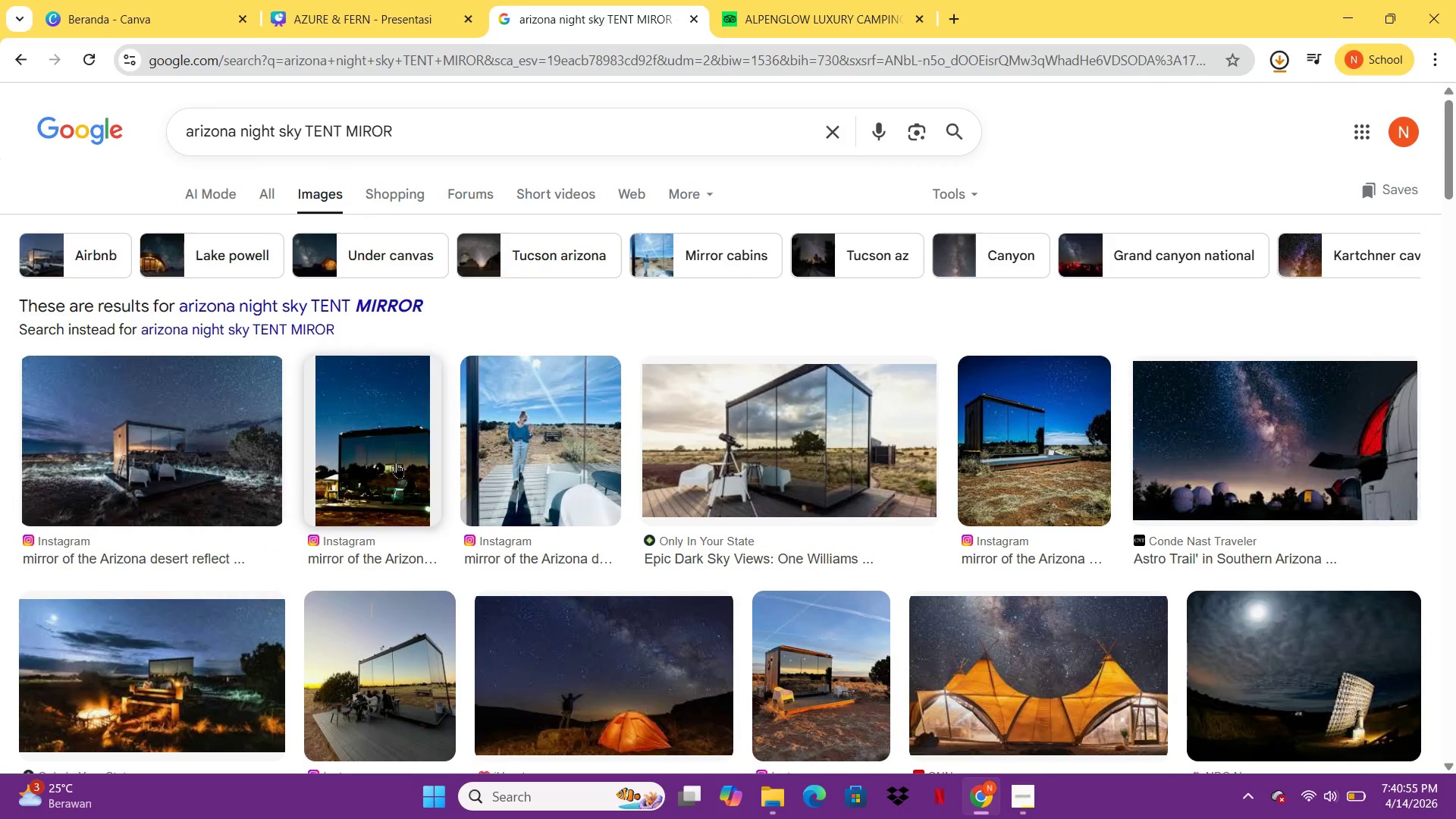 
left_click([397, 463])
 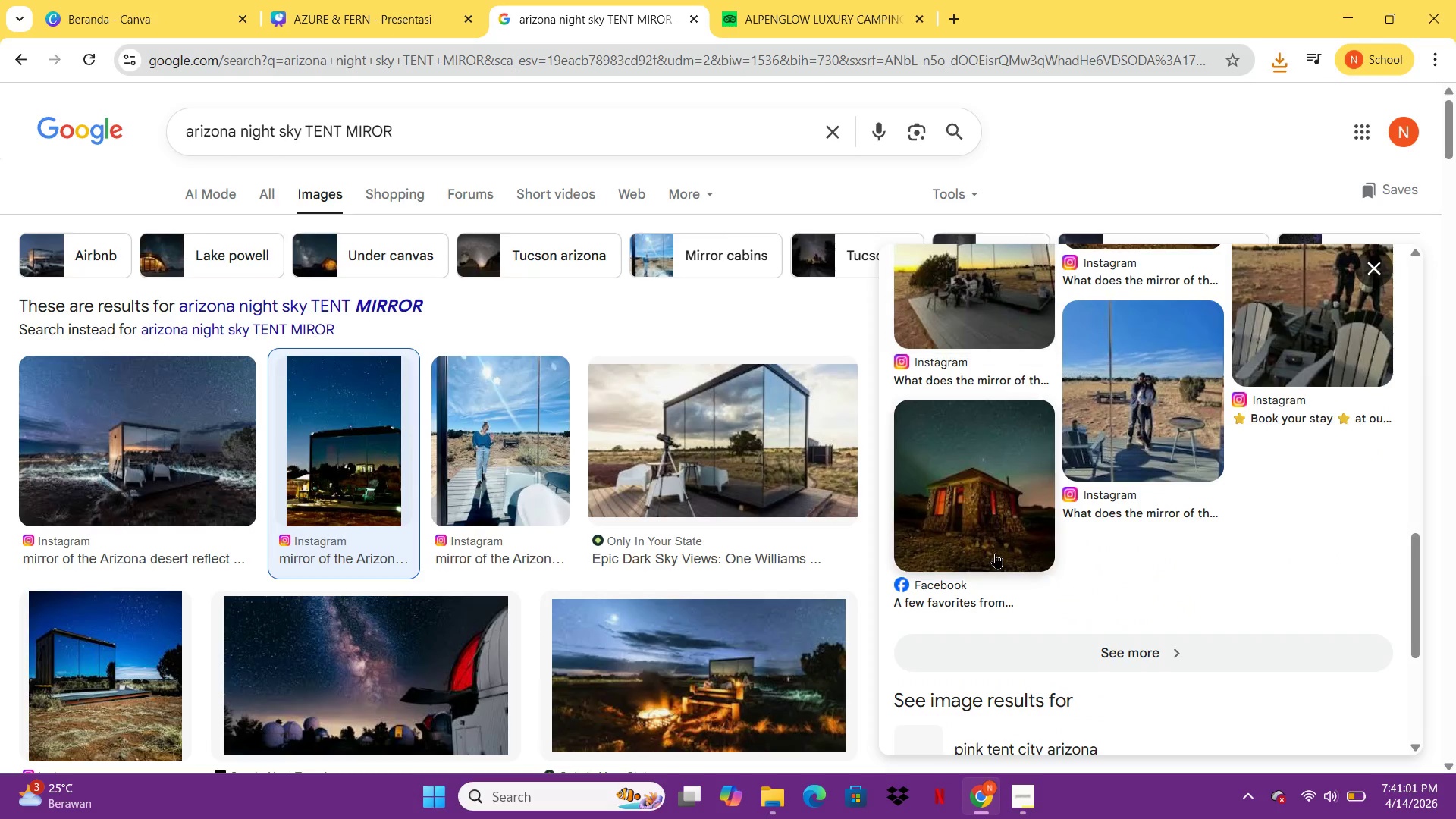 
wait(7.33)
 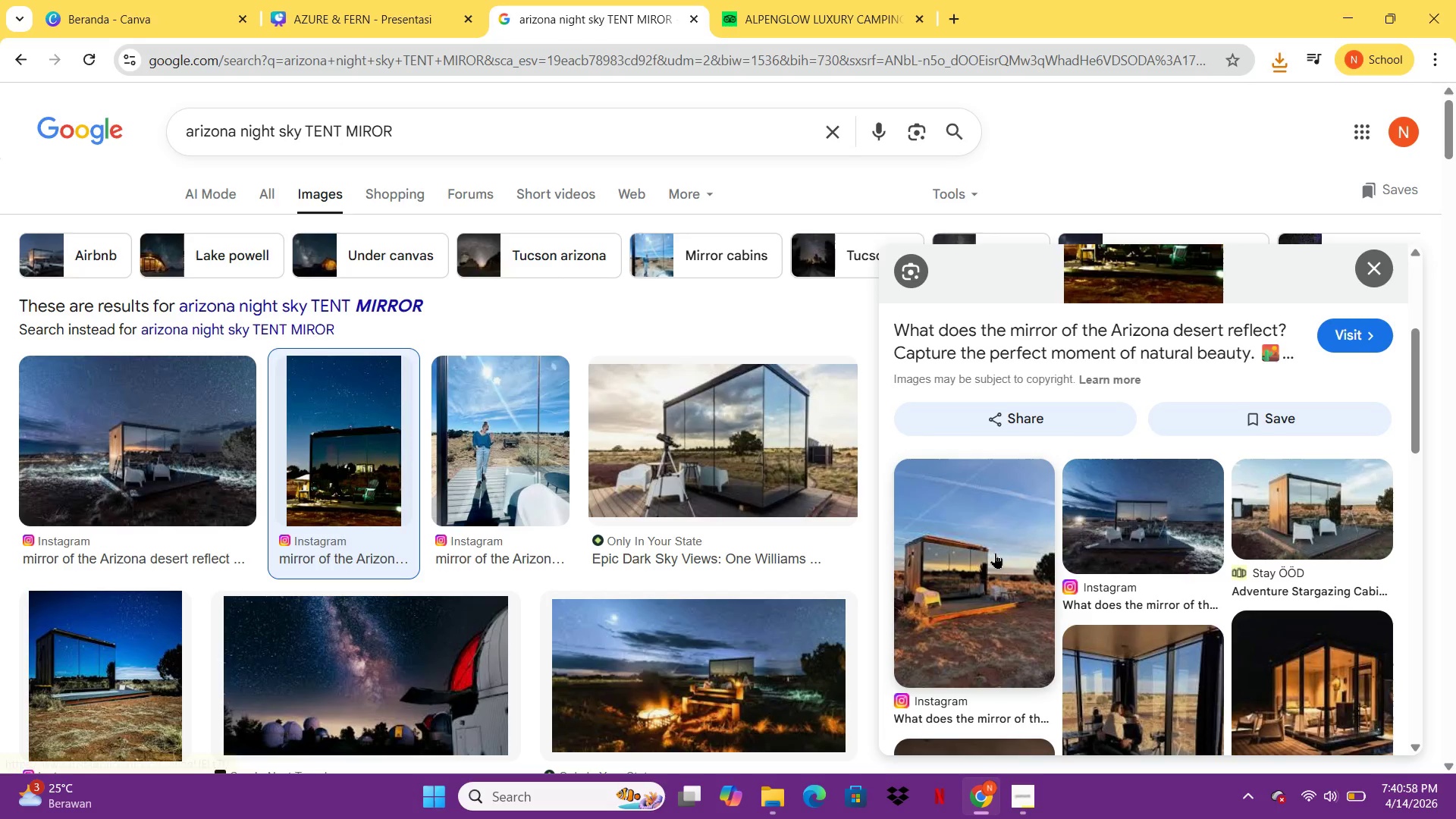 
left_click([421, 0])
 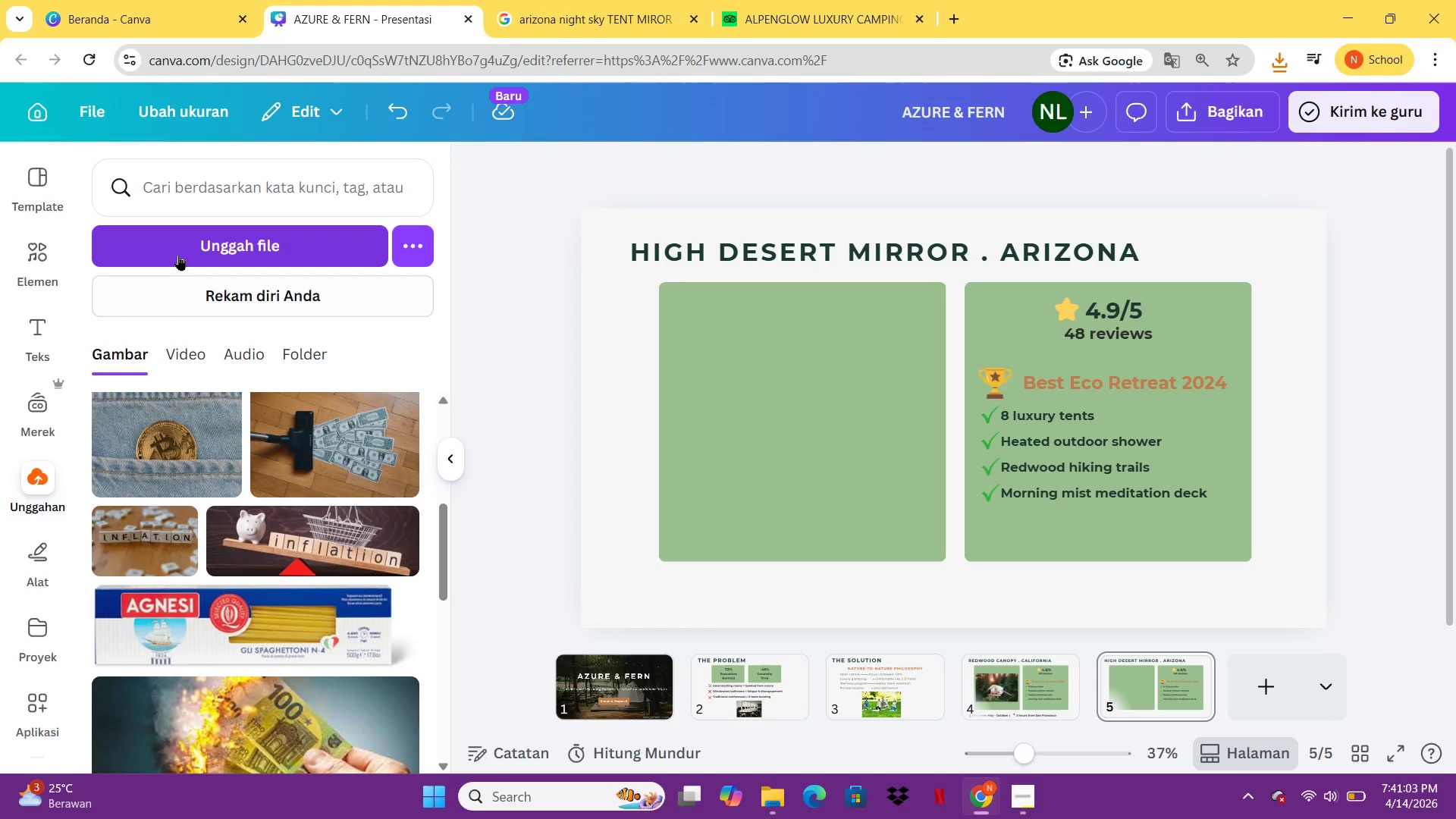 
left_click([180, 255])
 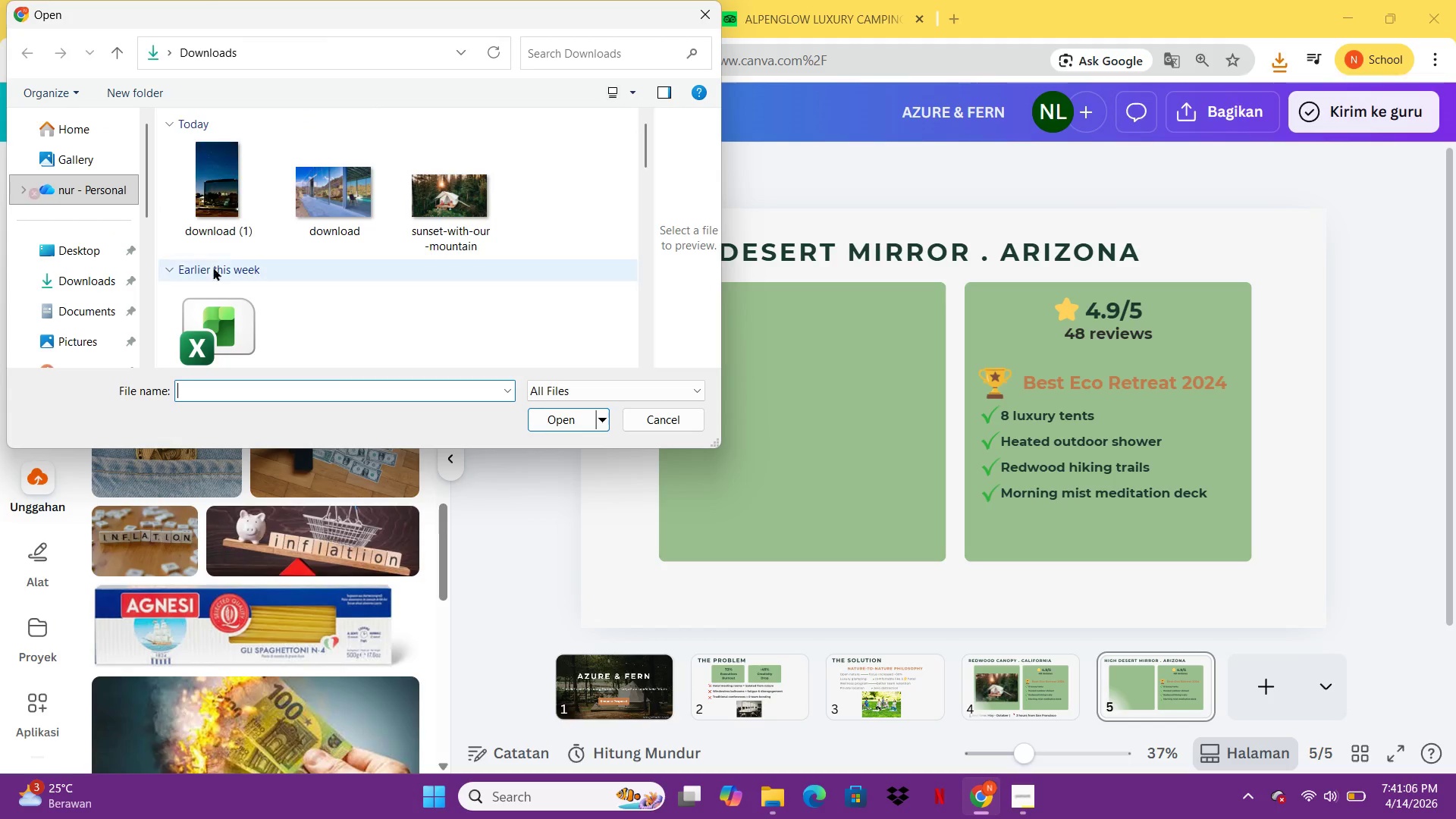 
left_click([221, 214])
 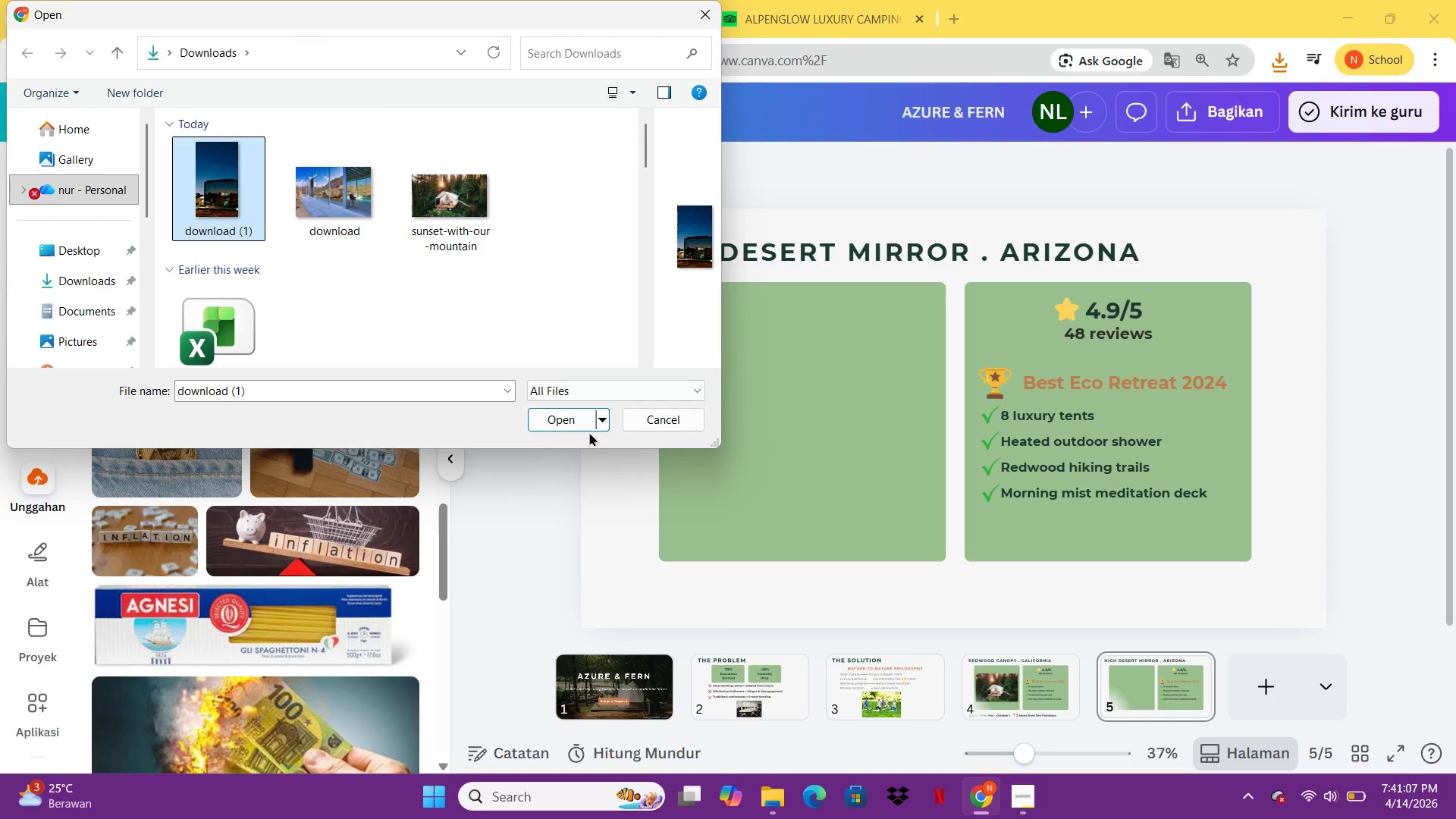 
left_click([582, 429])
 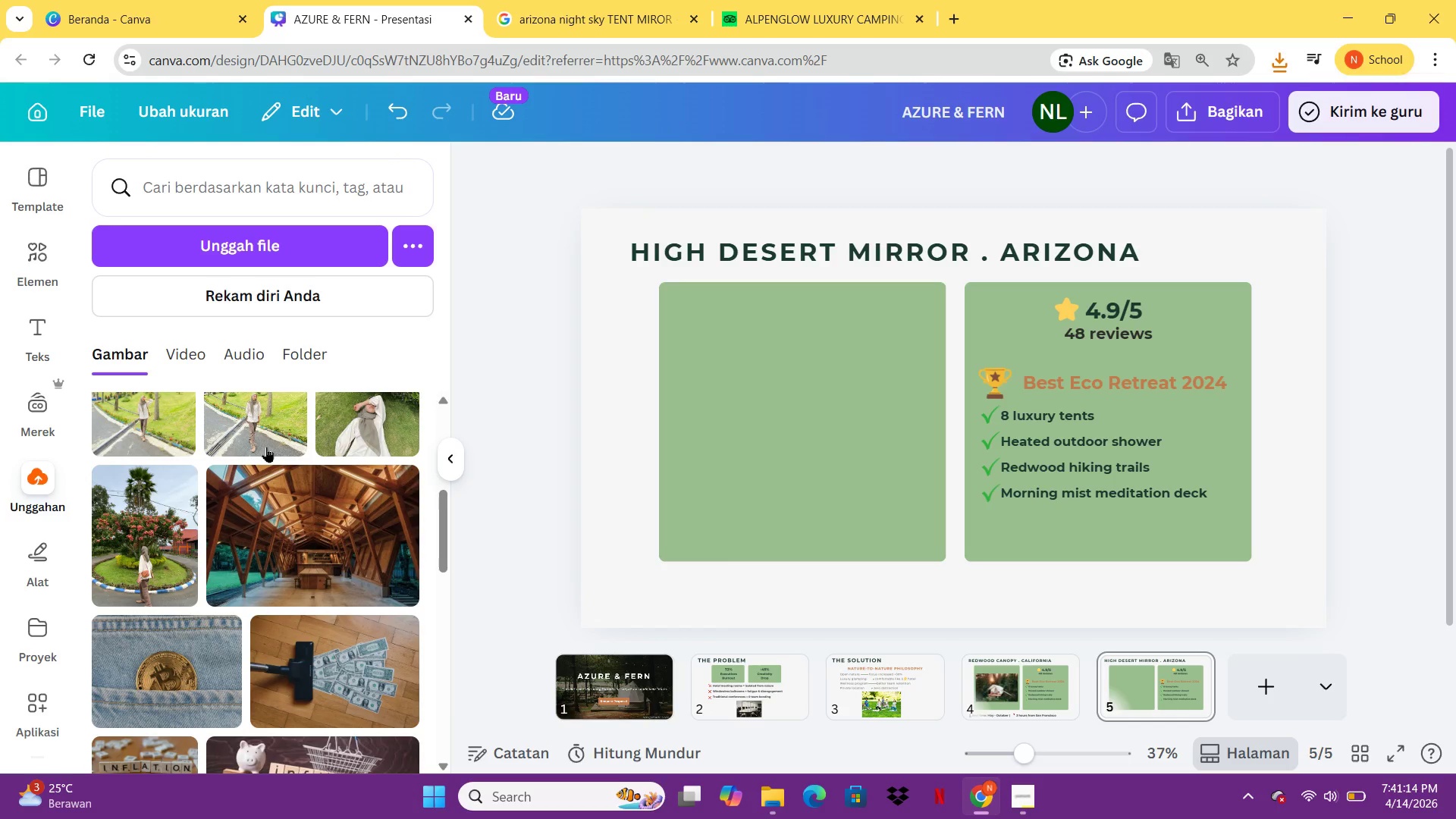 
wait(11.03)
 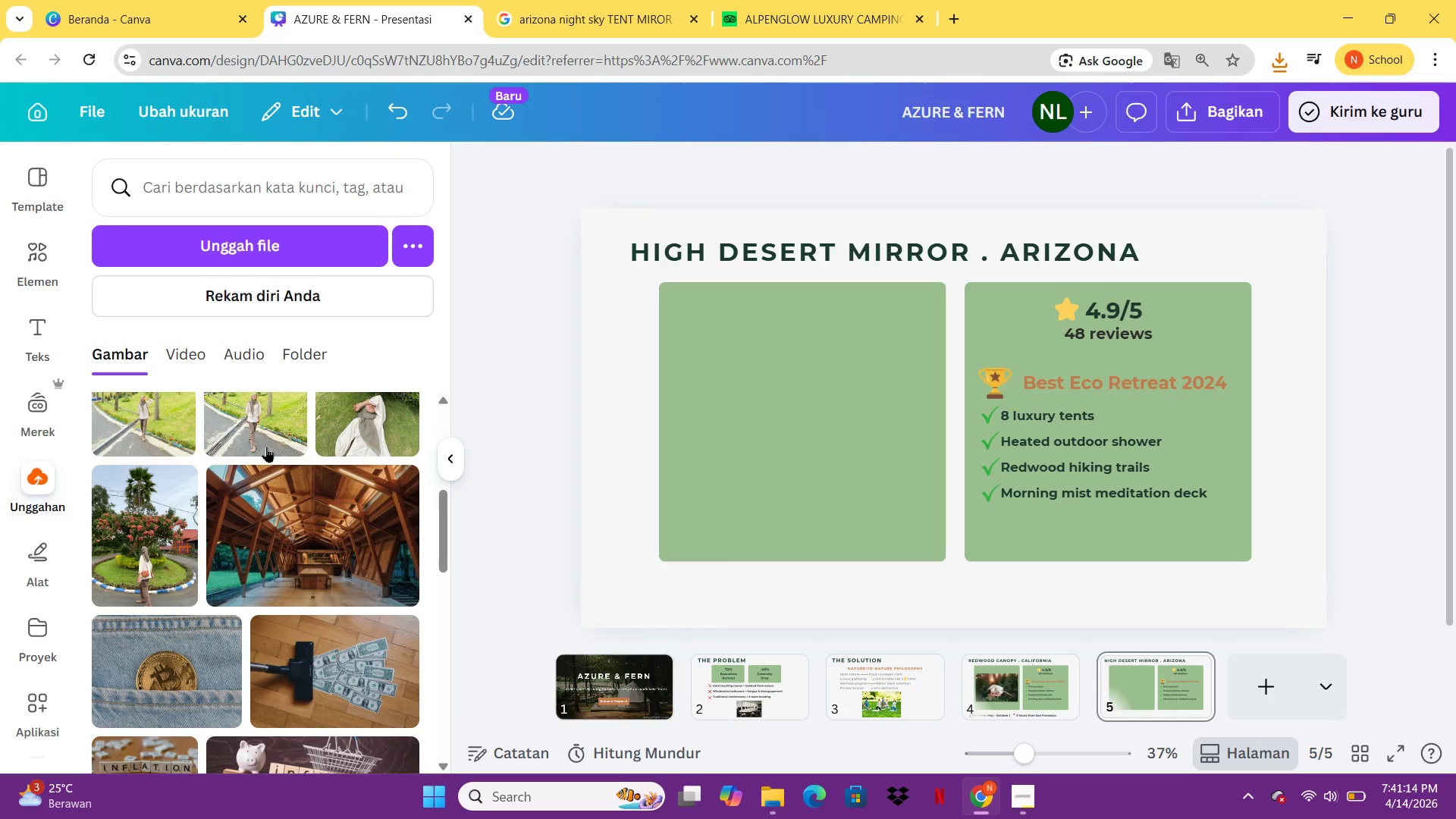 
left_click([152, 461])
 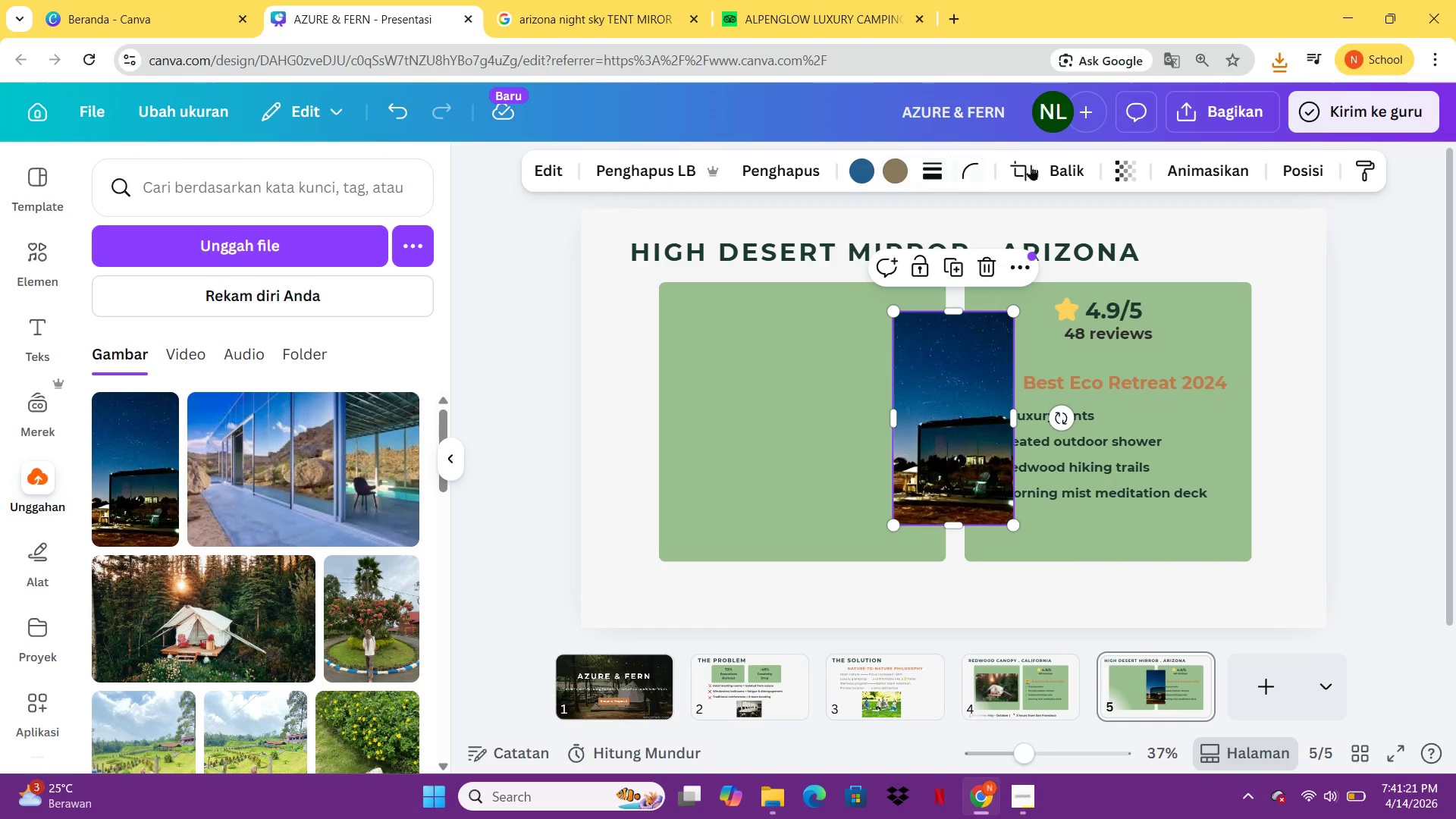 
left_click([1025, 171])
 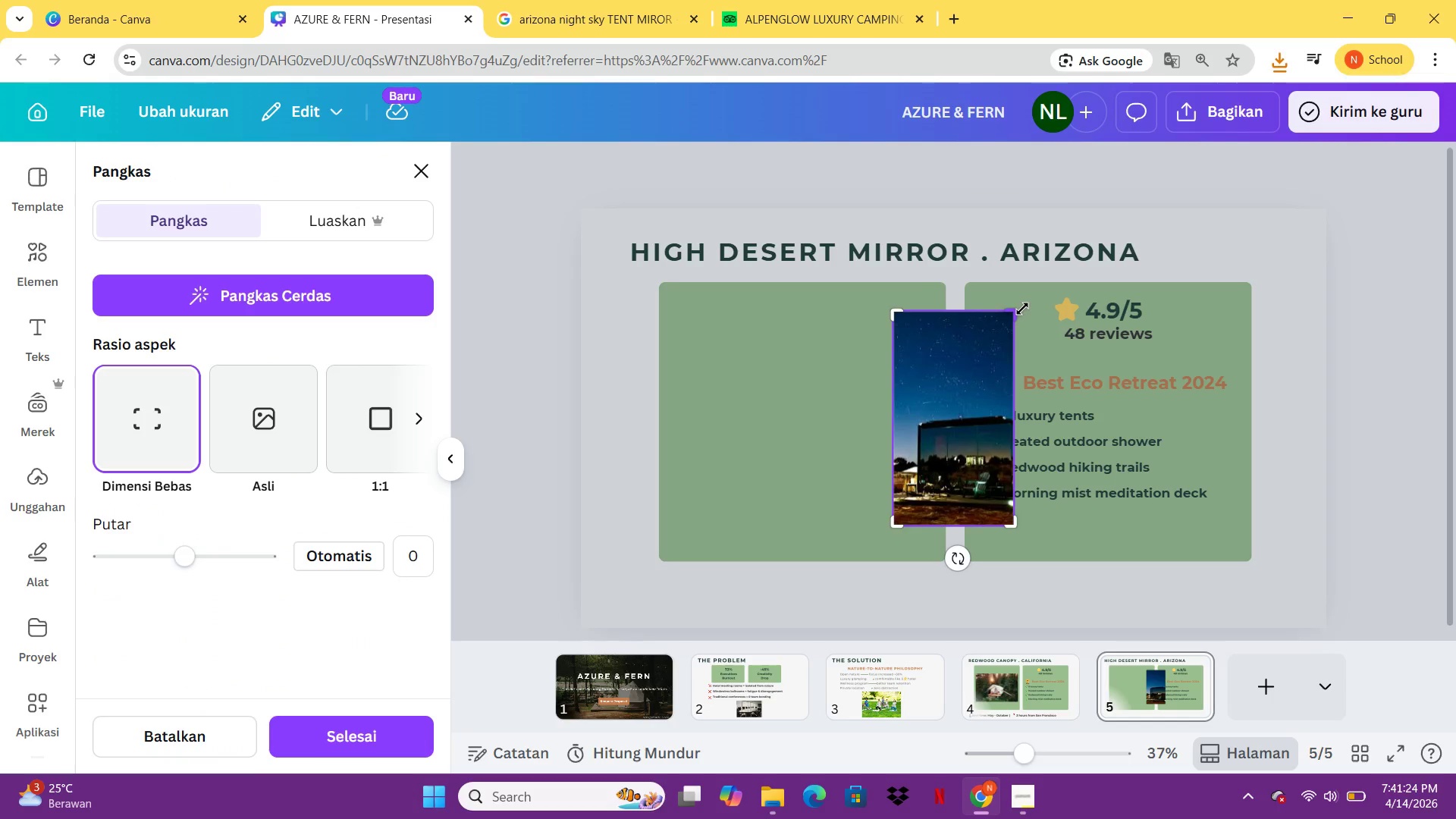 
left_click([988, 335])
 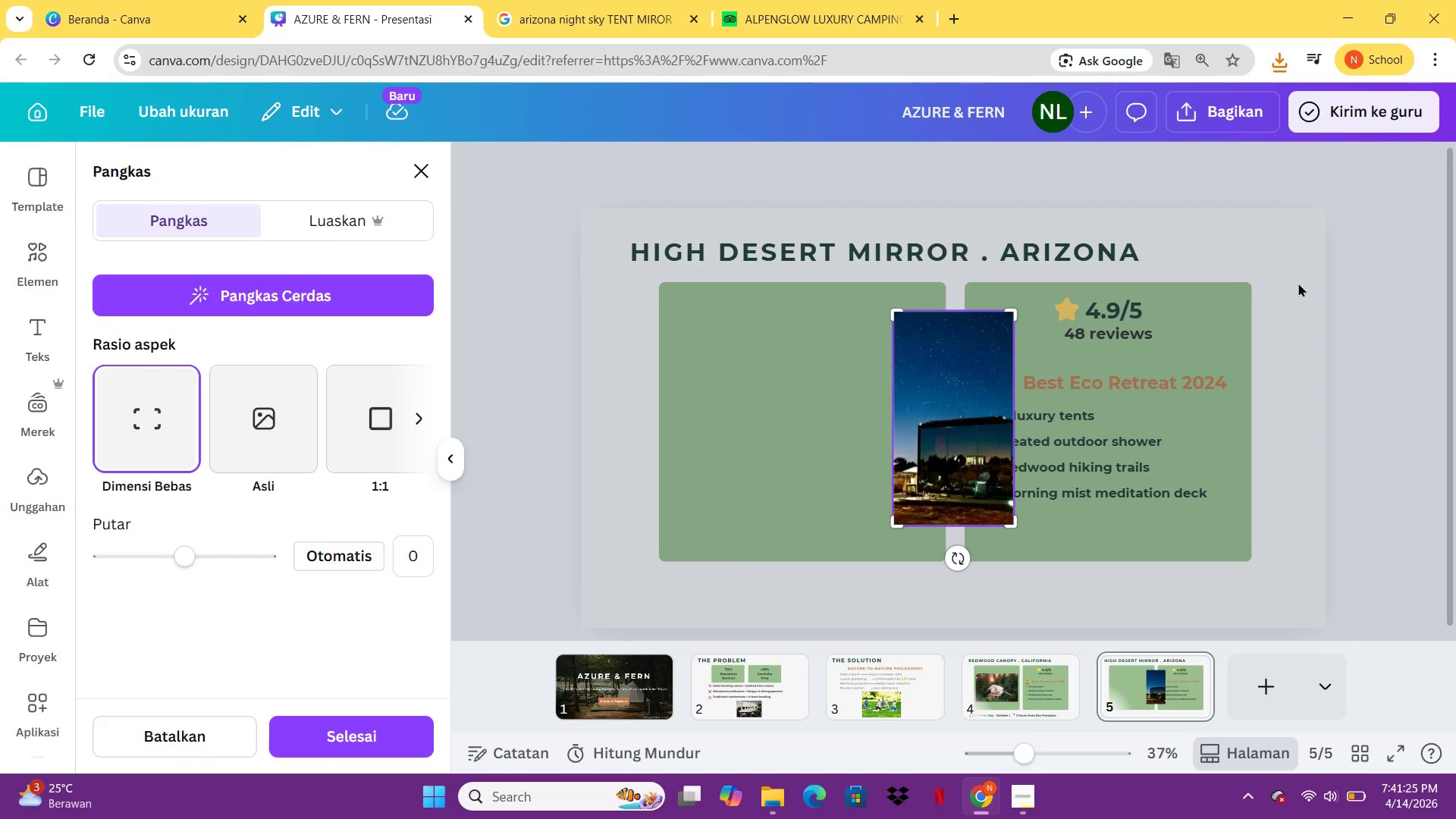 
left_click([1298, 283])
 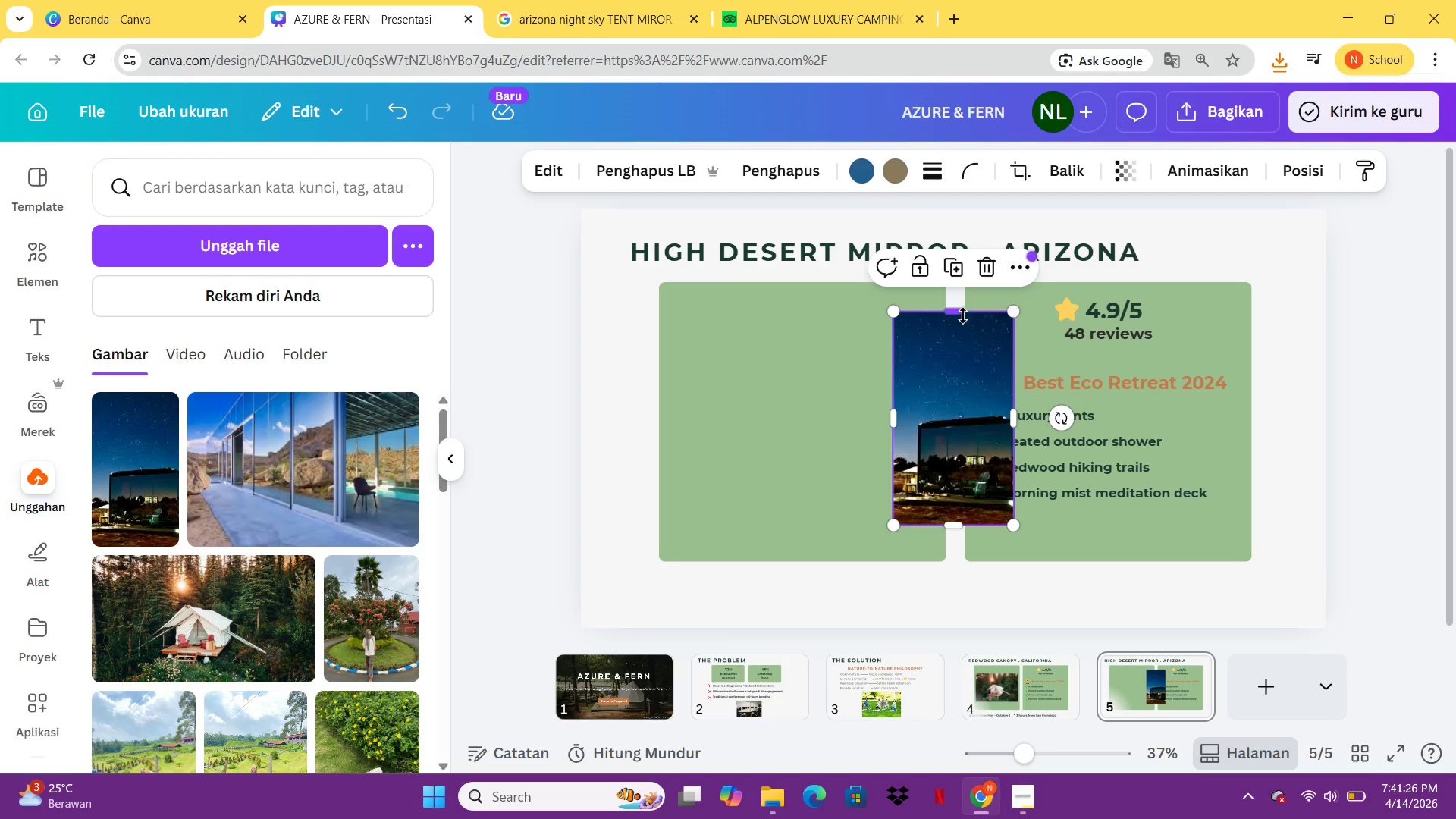 
left_click_drag(start_coordinate=[958, 315], to_coordinate=[958, 350])
 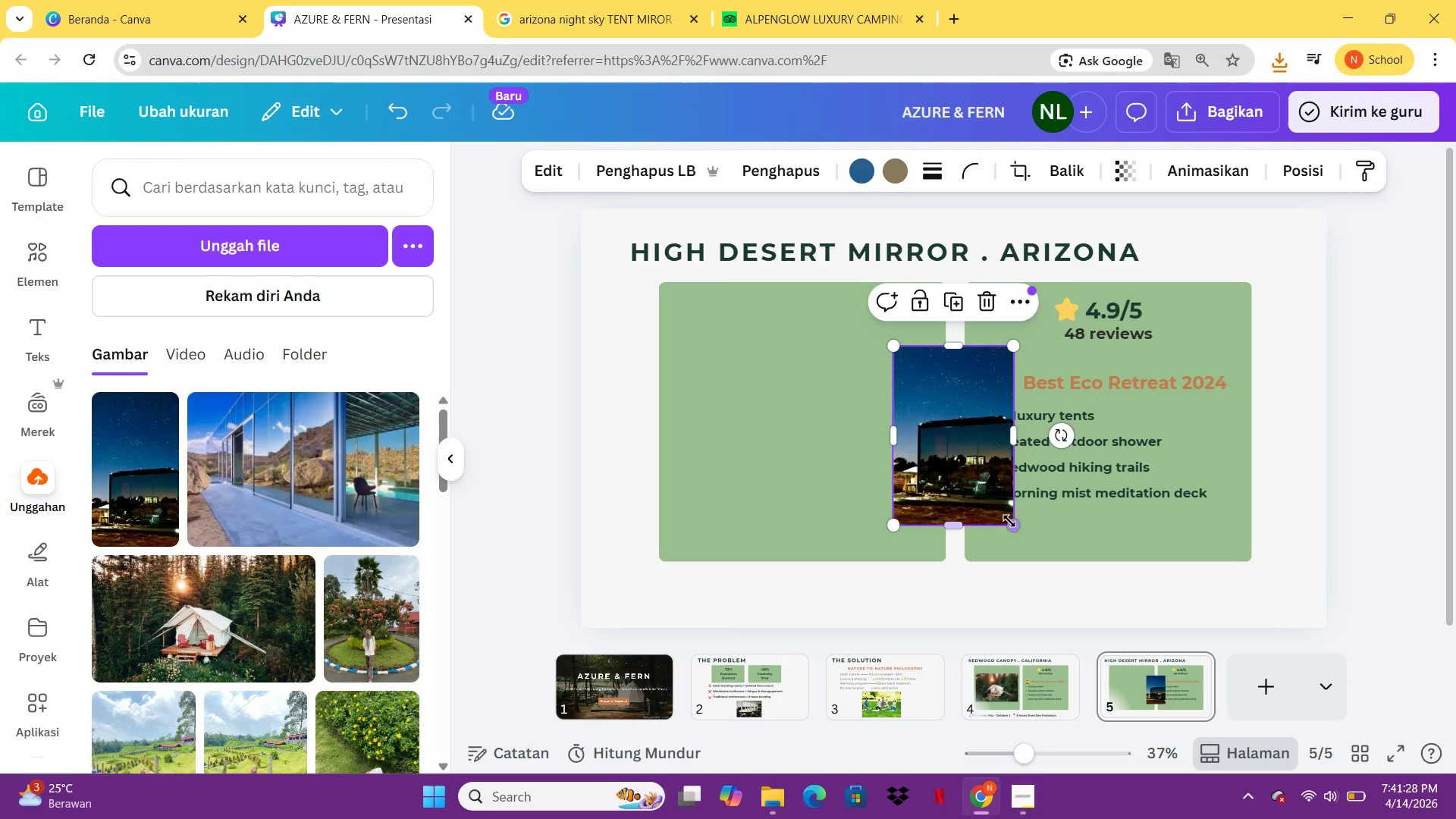 
left_click_drag(start_coordinate=[1013, 524], to_coordinate=[1133, 582])
 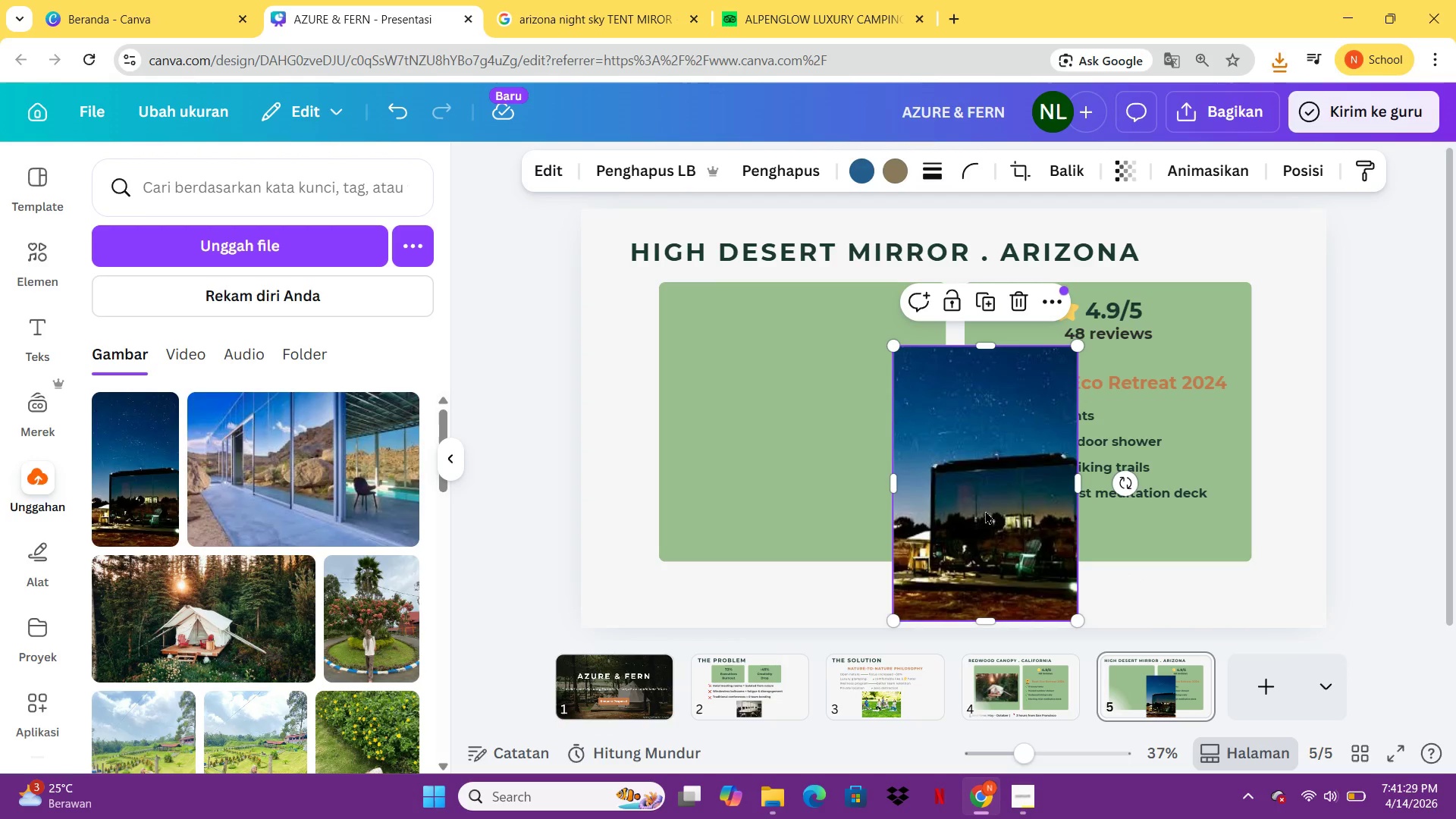 
left_click_drag(start_coordinate=[985, 510], to_coordinate=[804, 450])
 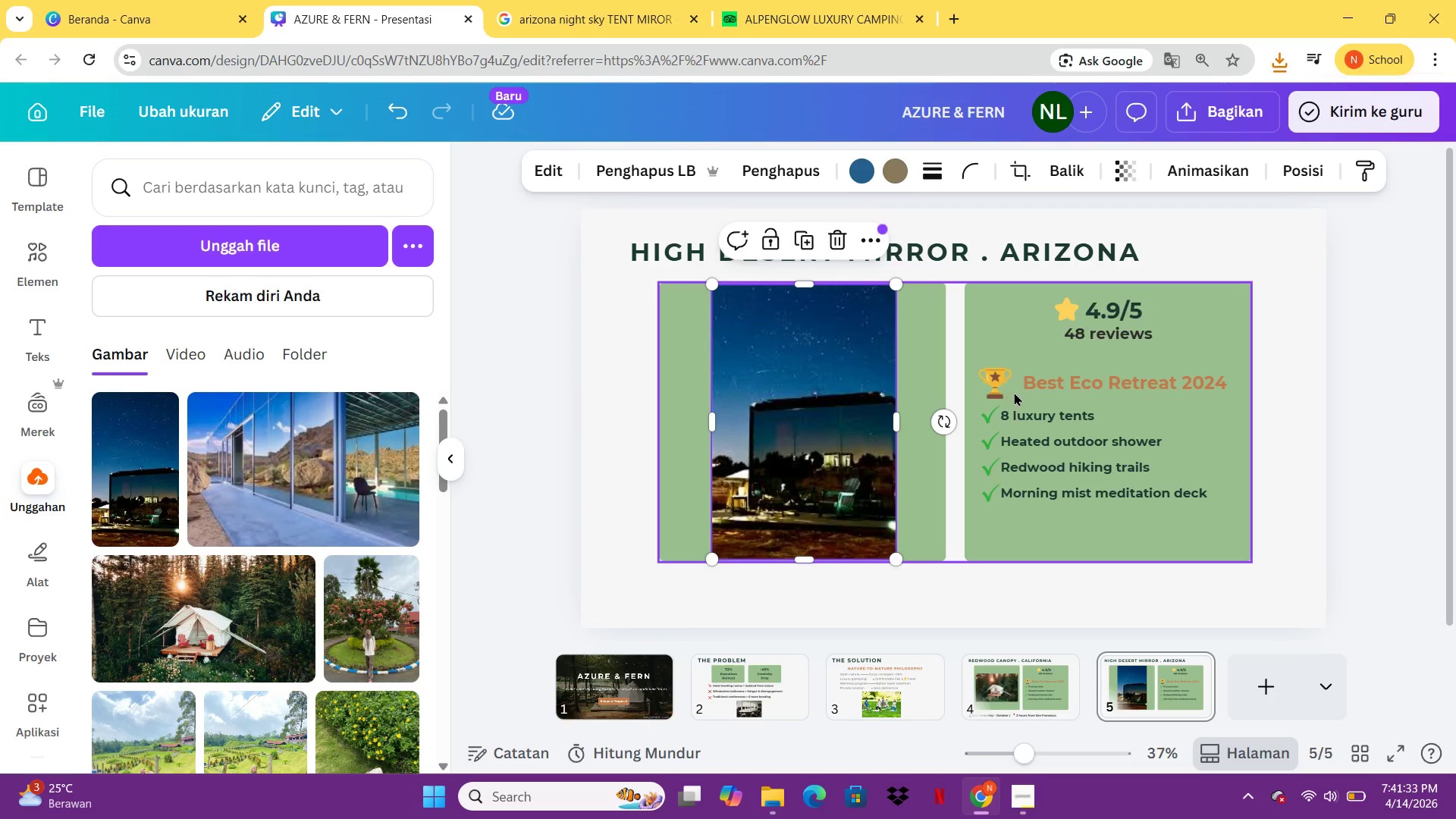 
left_click([1014, 392])
 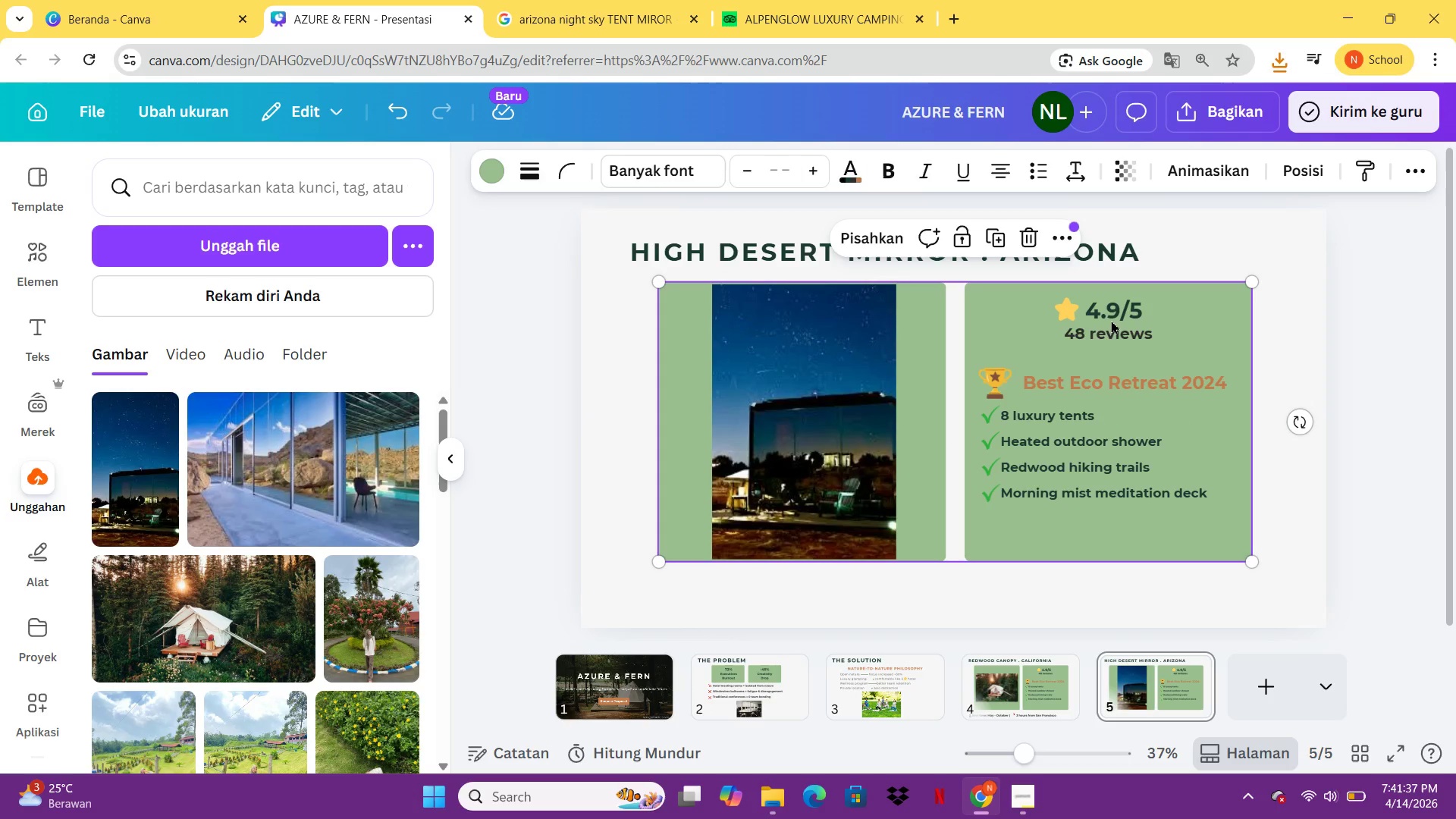 
double_click([1113, 332])
 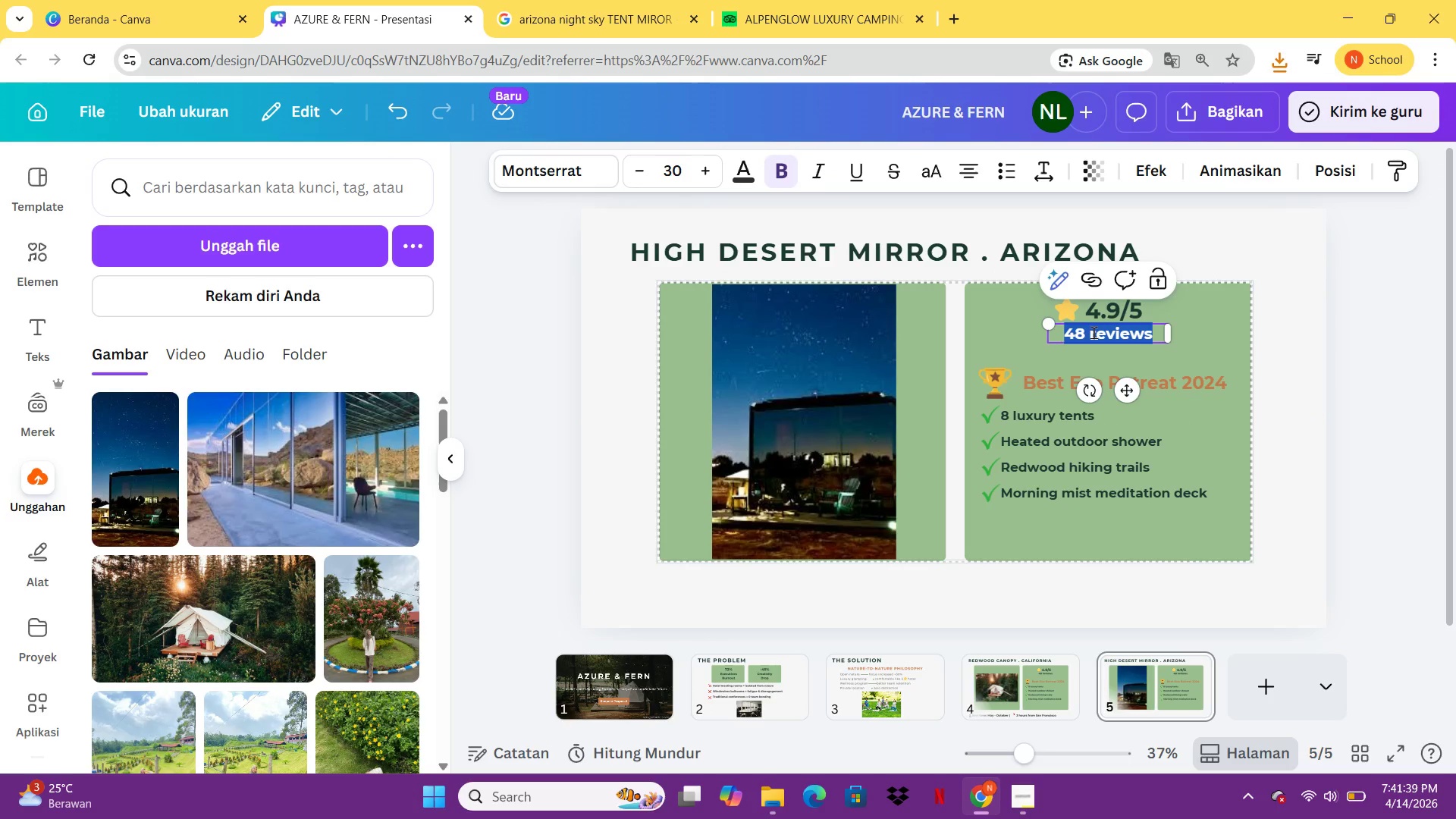 
left_click([1094, 332])
 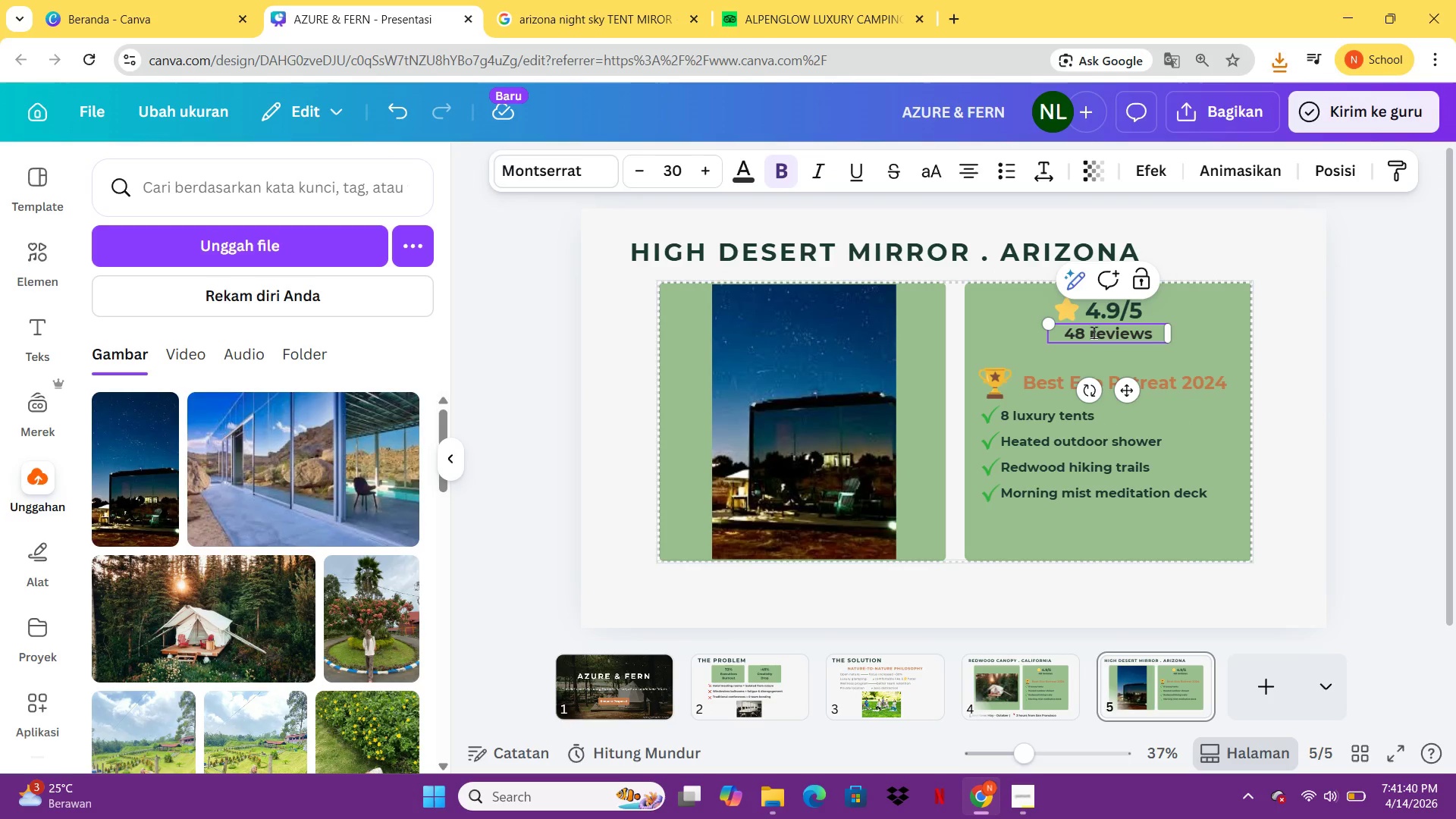 
key(ArrowLeft)
 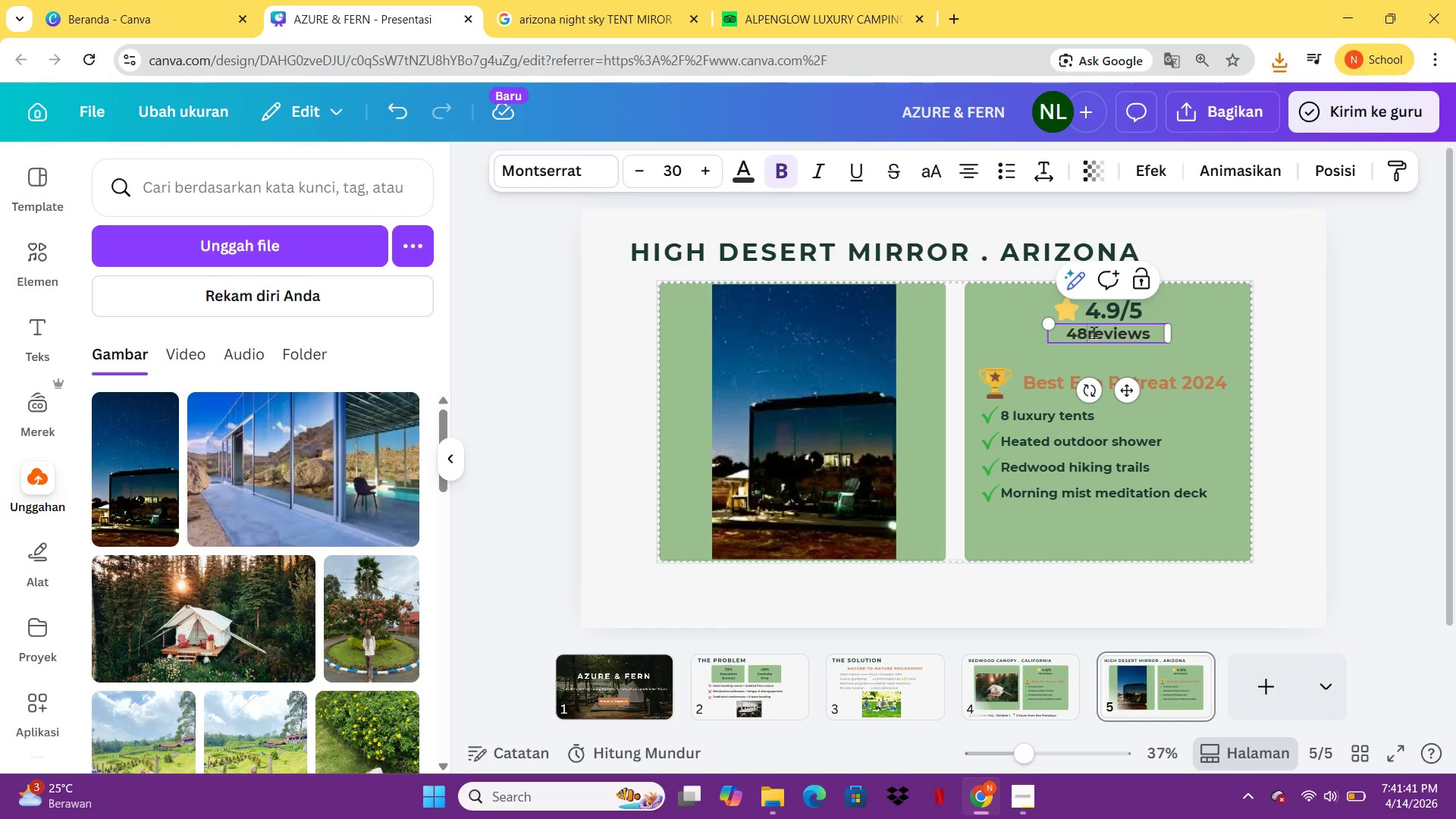 
key(Backspace)
key(Backspace)
key(Backspace)
type(Q)
key(Backspace)
type(112 )
 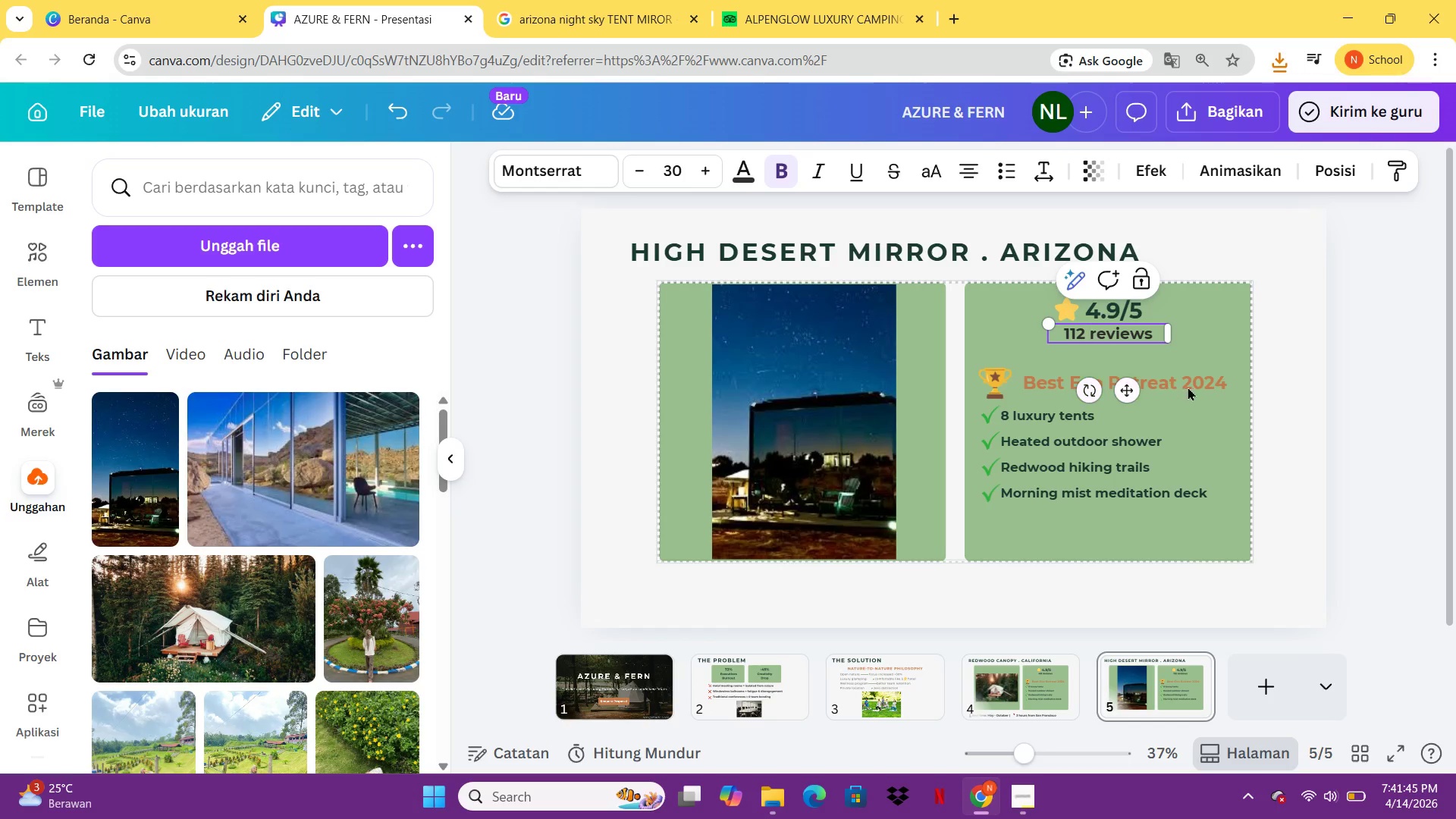 
double_click([1188, 387])
 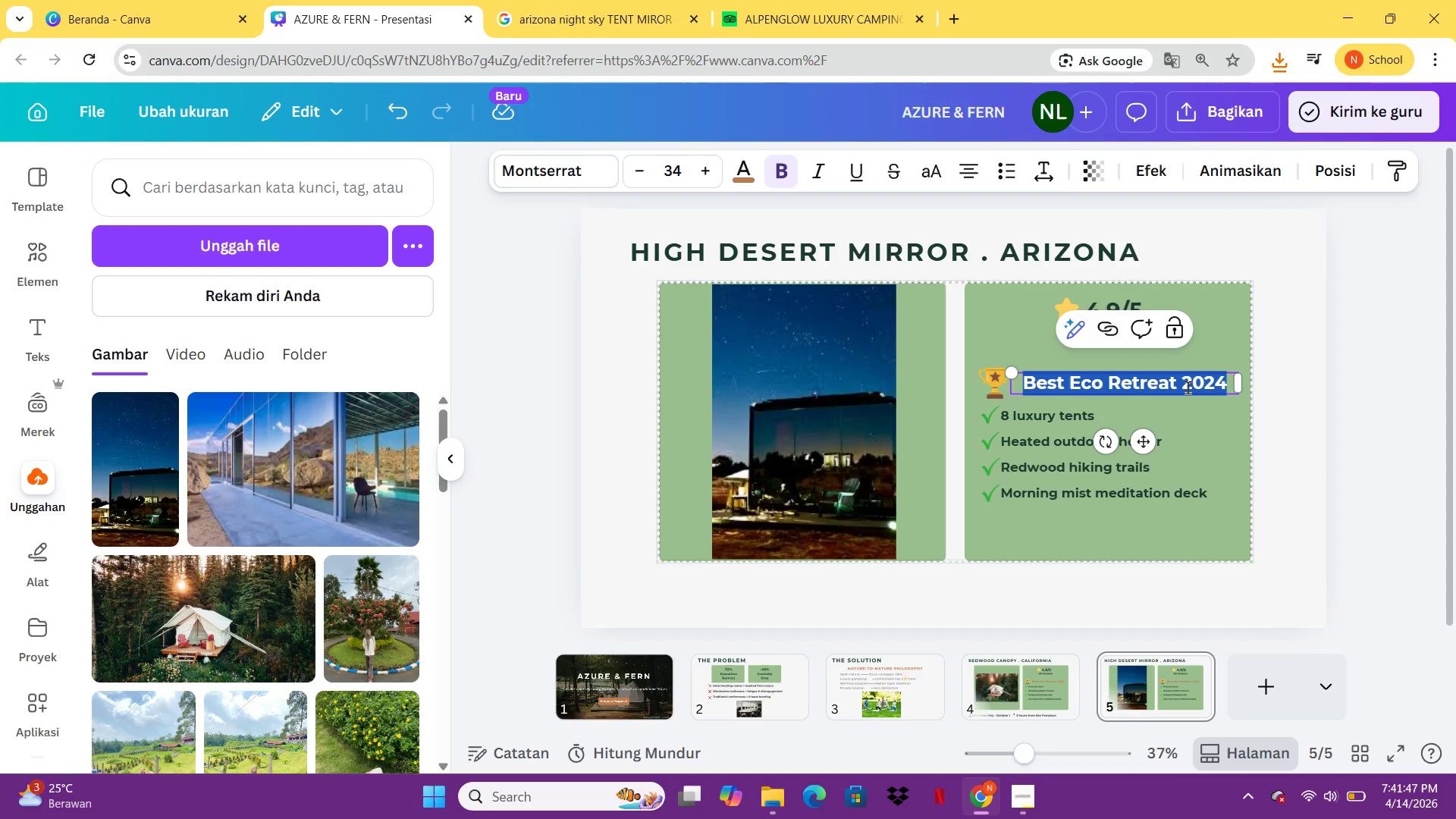 
type(Bw)
key(Backspace)
type(est Desert Glamping 2024)
 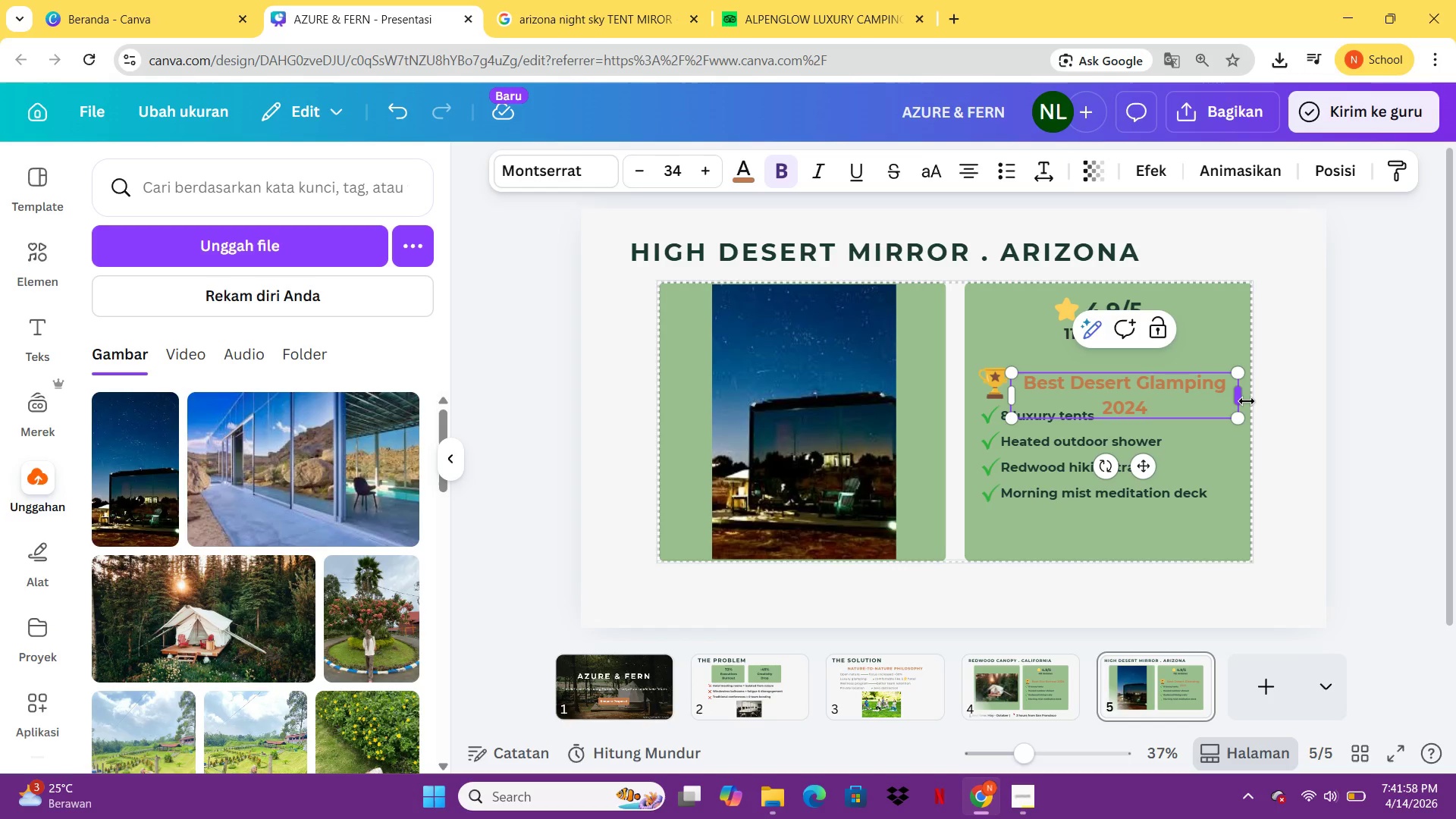 
left_click_drag(start_coordinate=[1247, 401], to_coordinate=[1292, 394])
 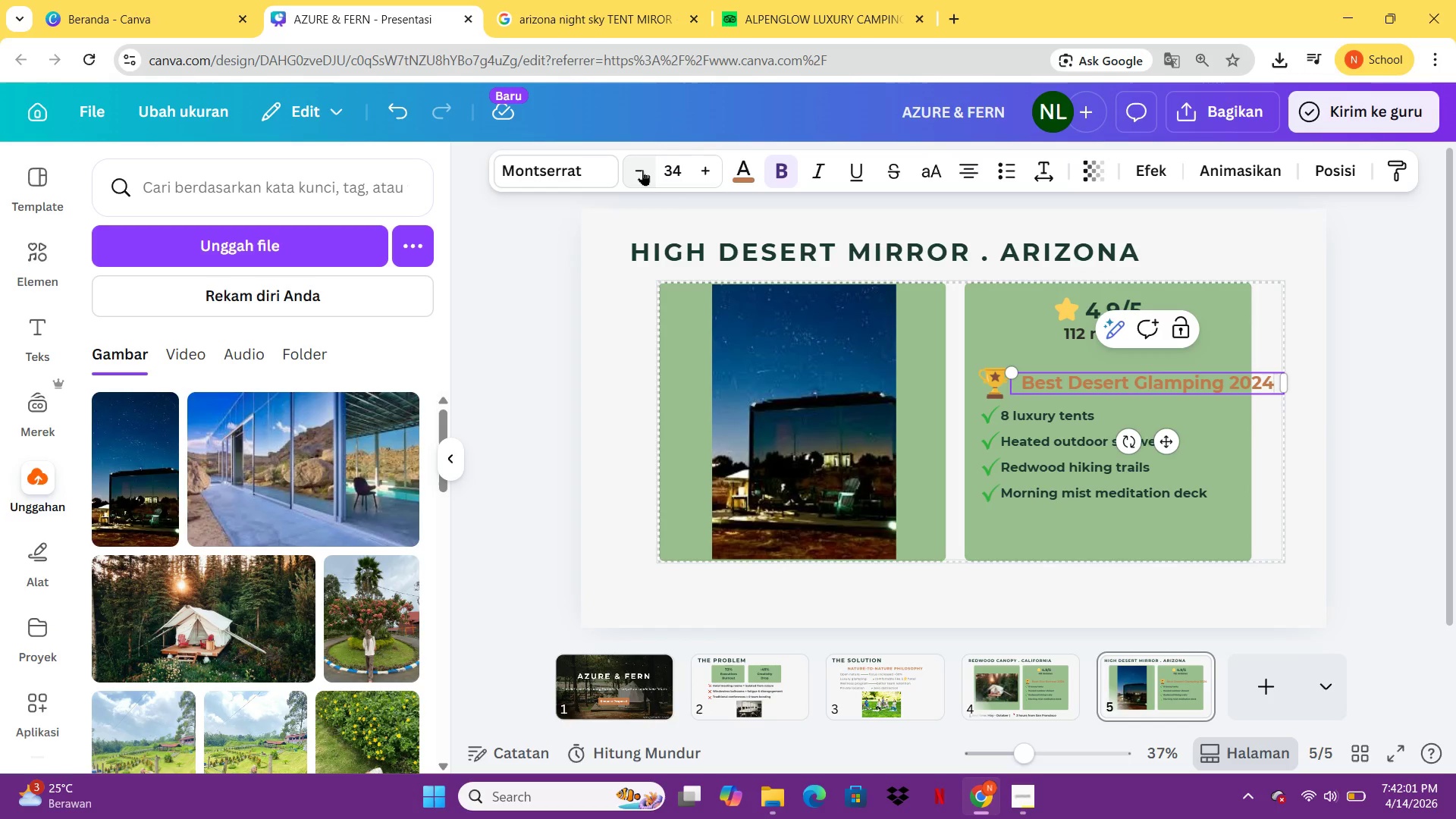 
double_click([642, 171])
 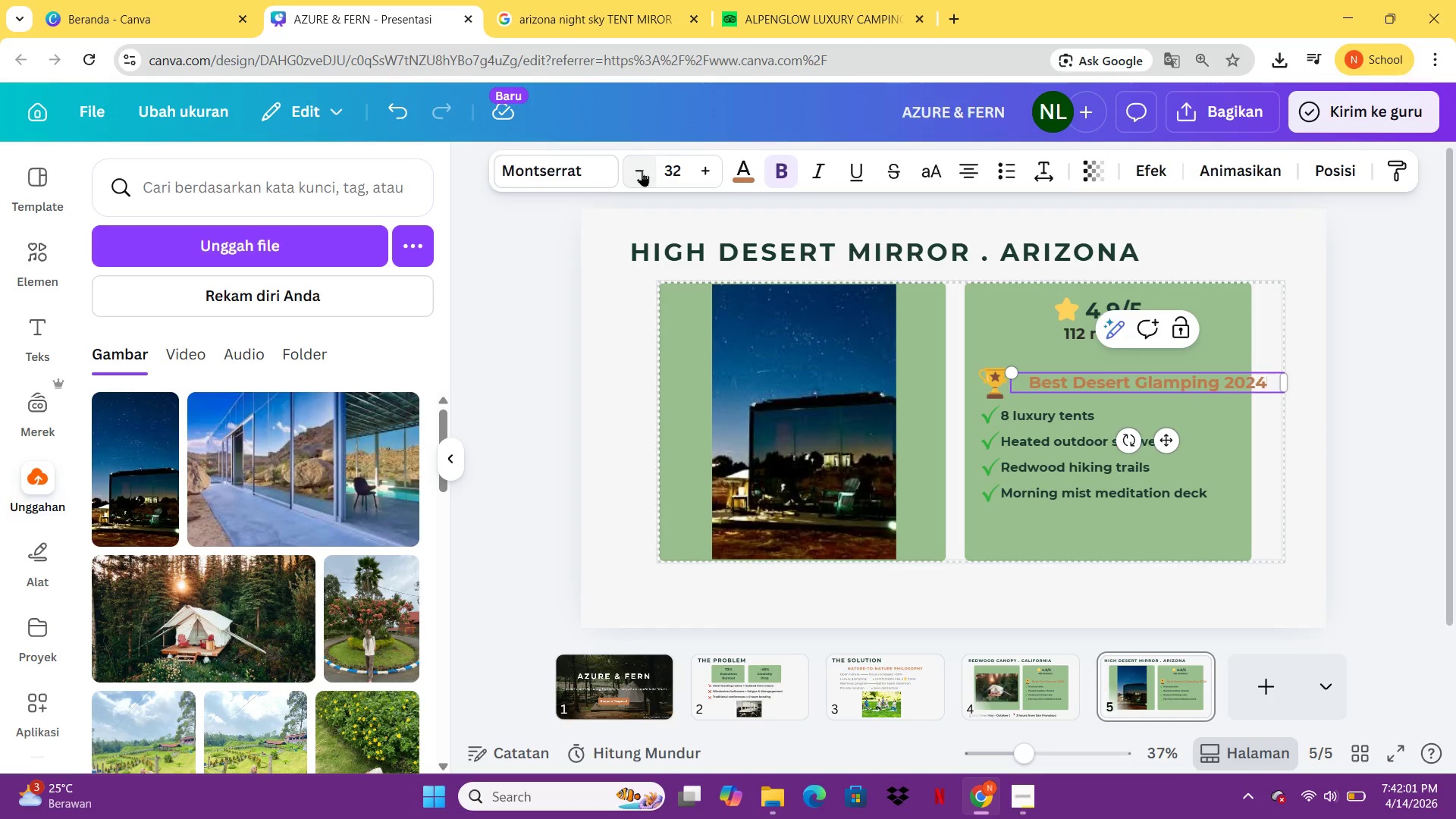 
triple_click([642, 171])
 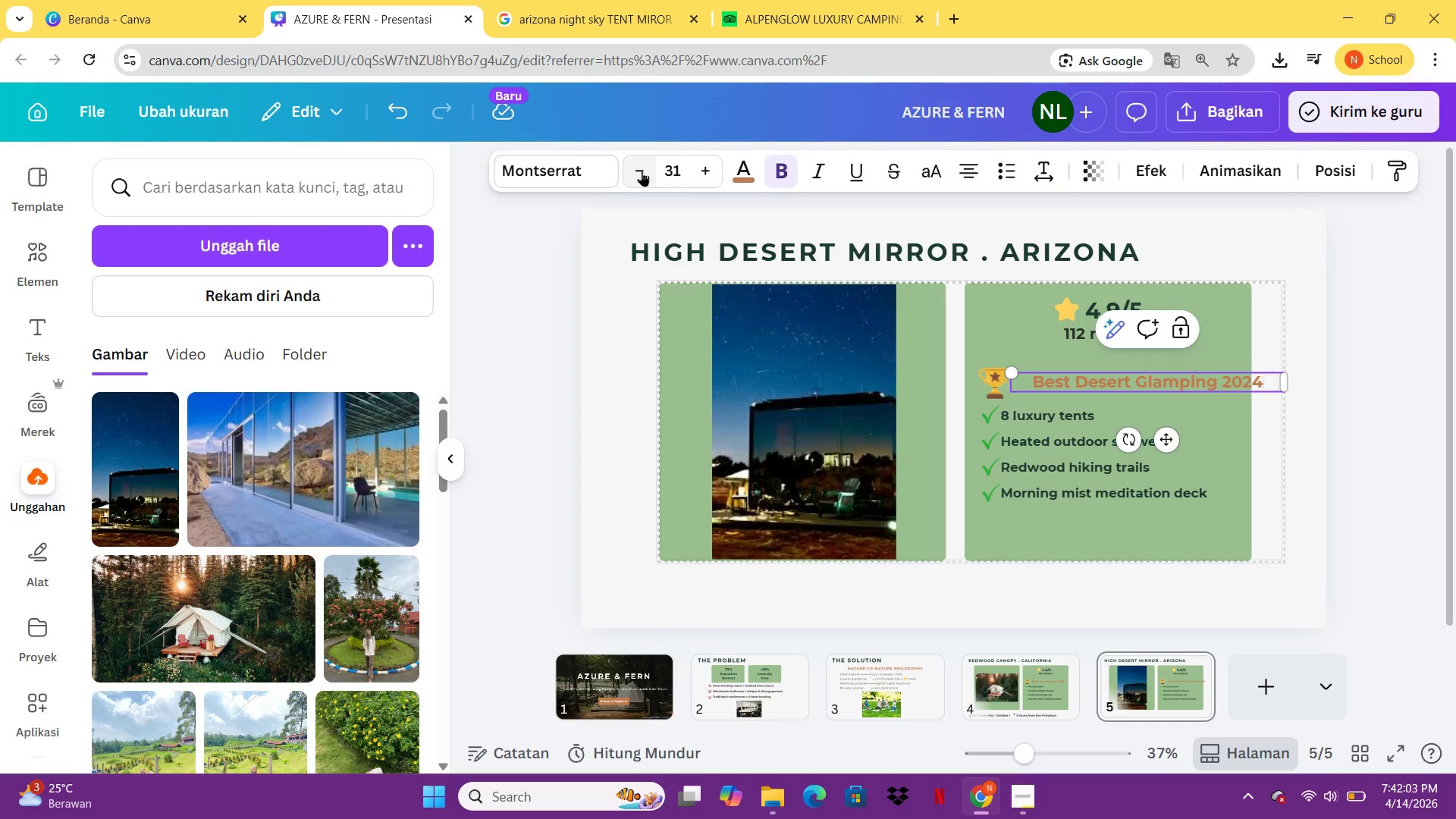 
key(Control+Z)
 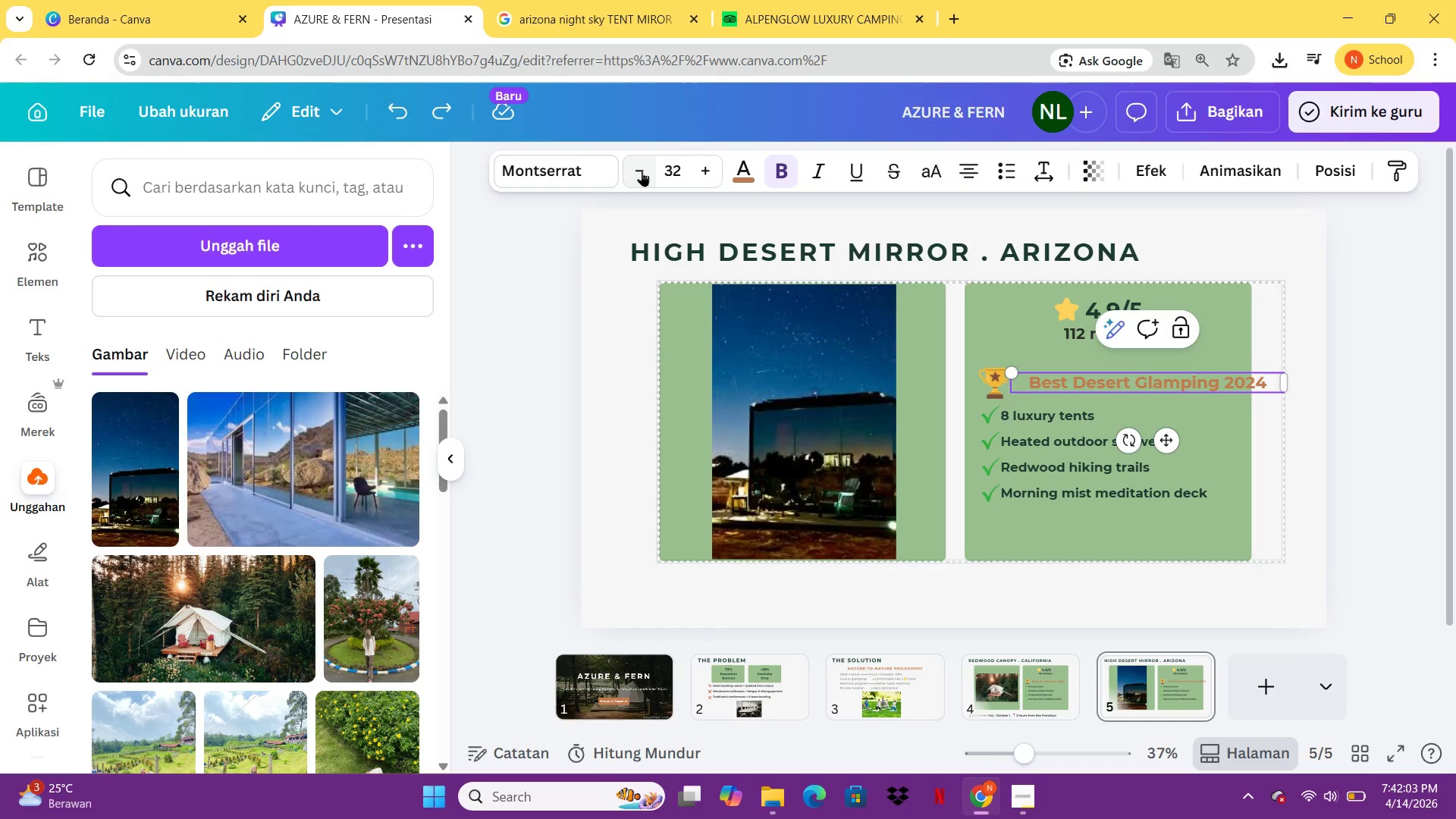 
key(Control+Z)
 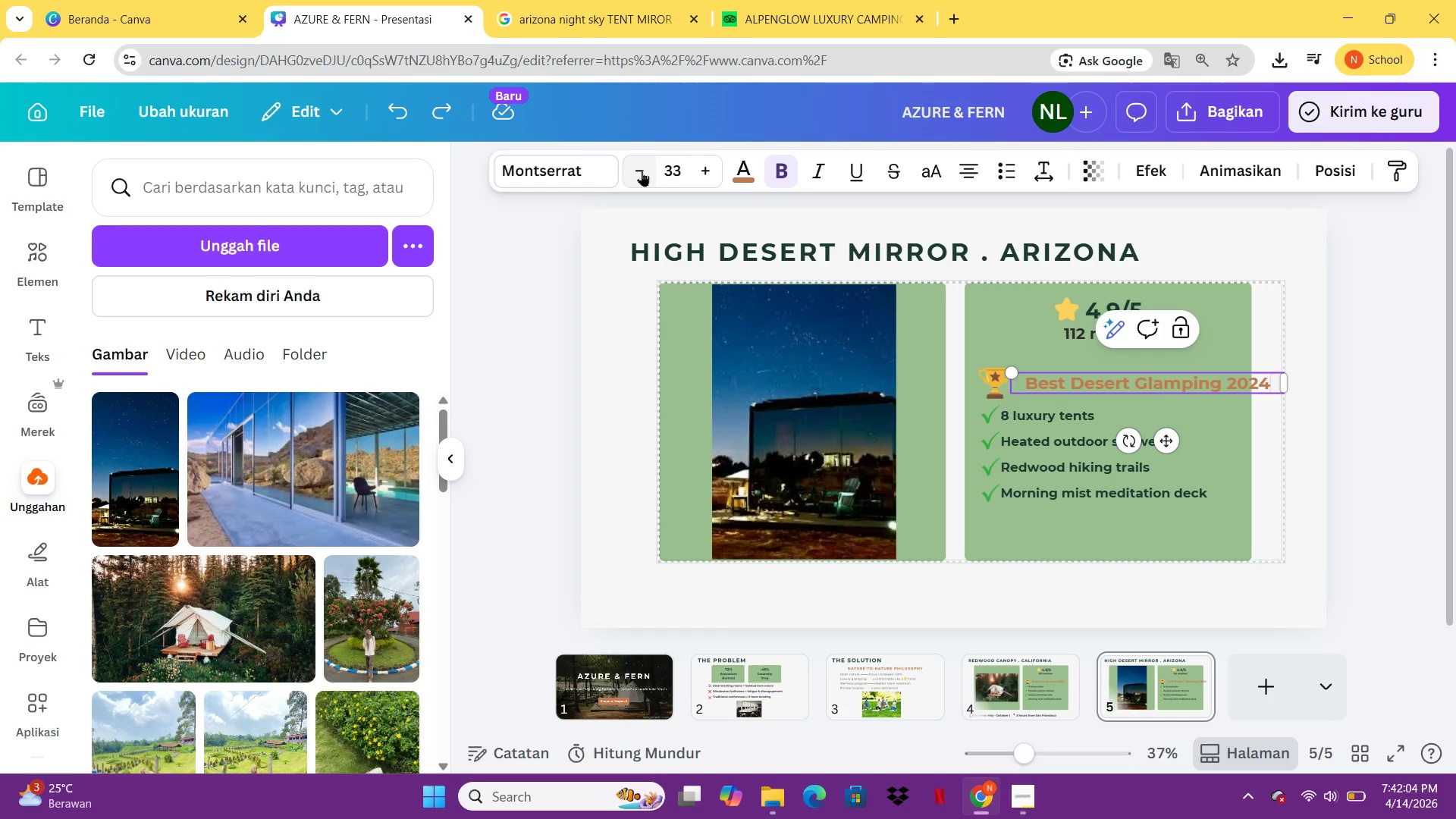 
key(Control+Z)
 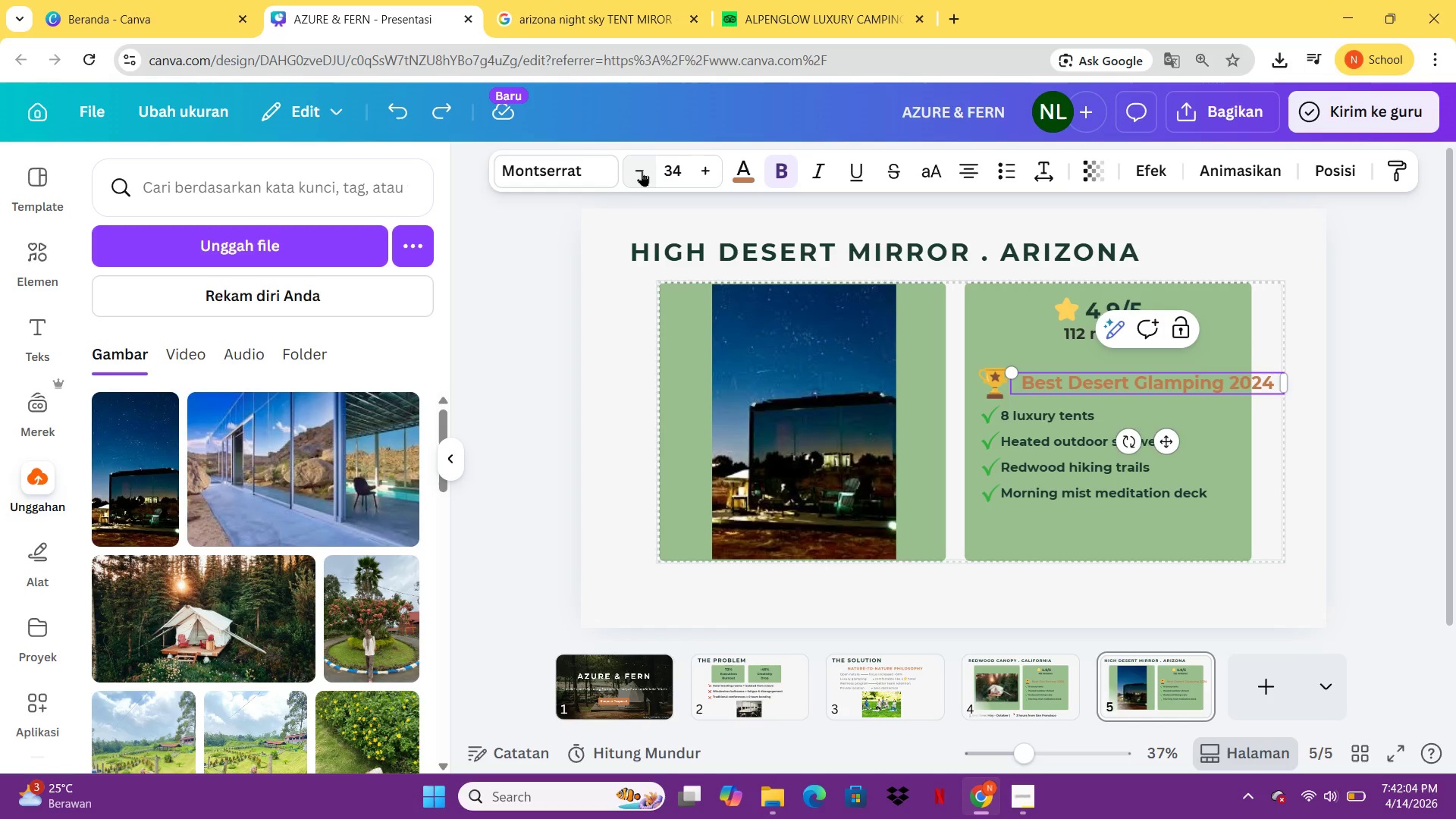 
key(Control+Z)
 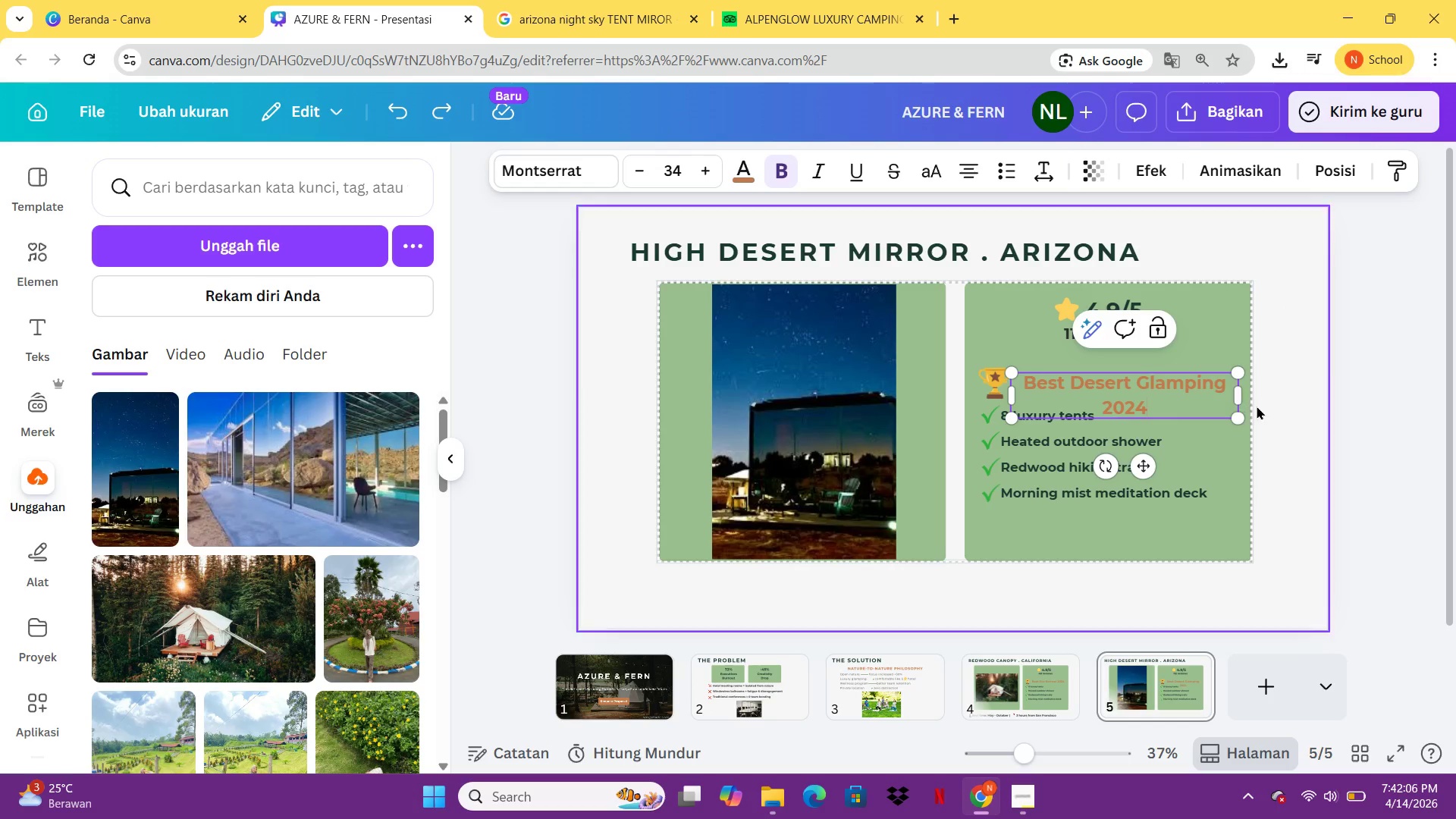 
left_click_drag(start_coordinate=[1240, 400], to_coordinate=[1195, 397])
 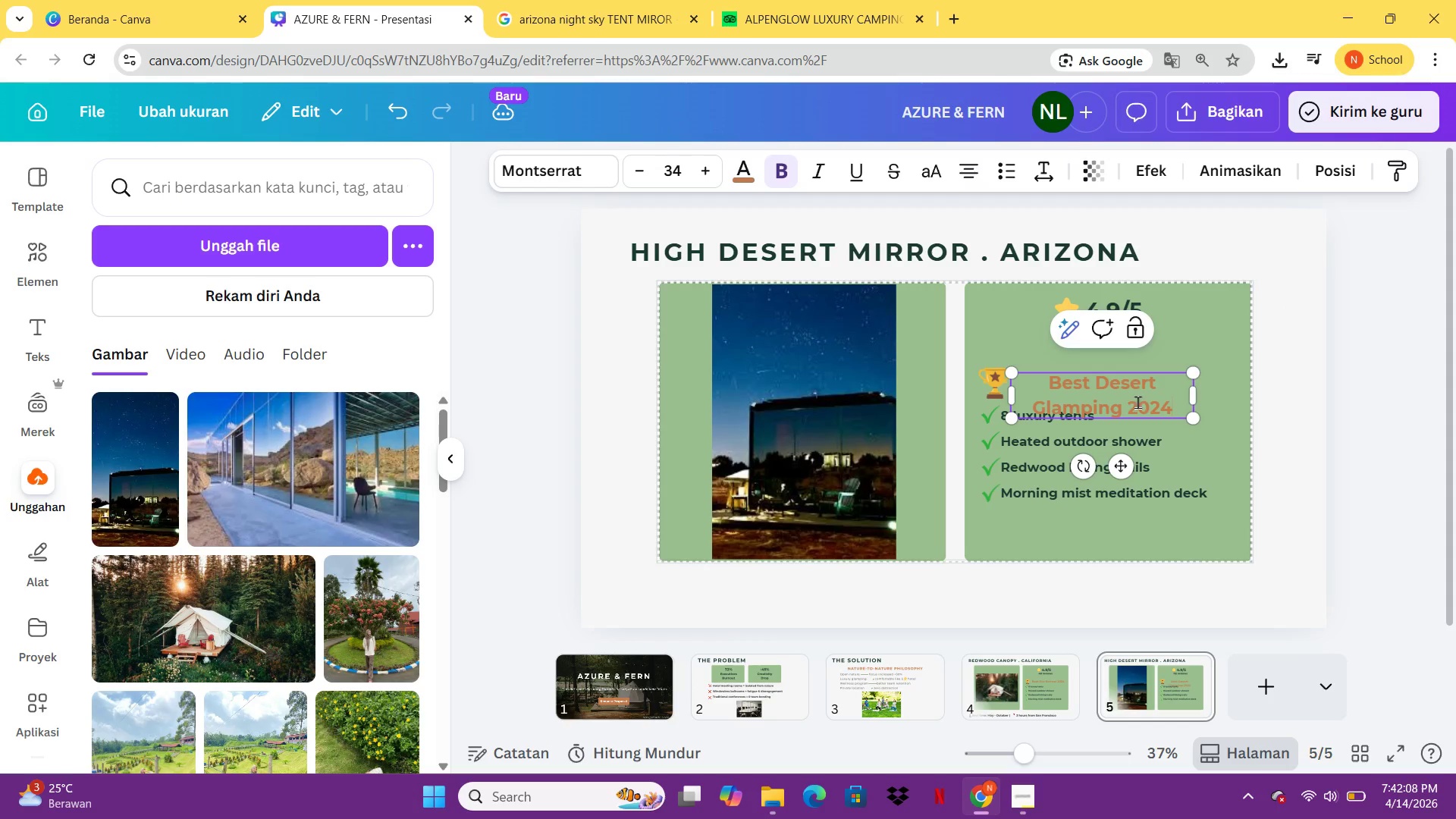 
left_click([1138, 402])
 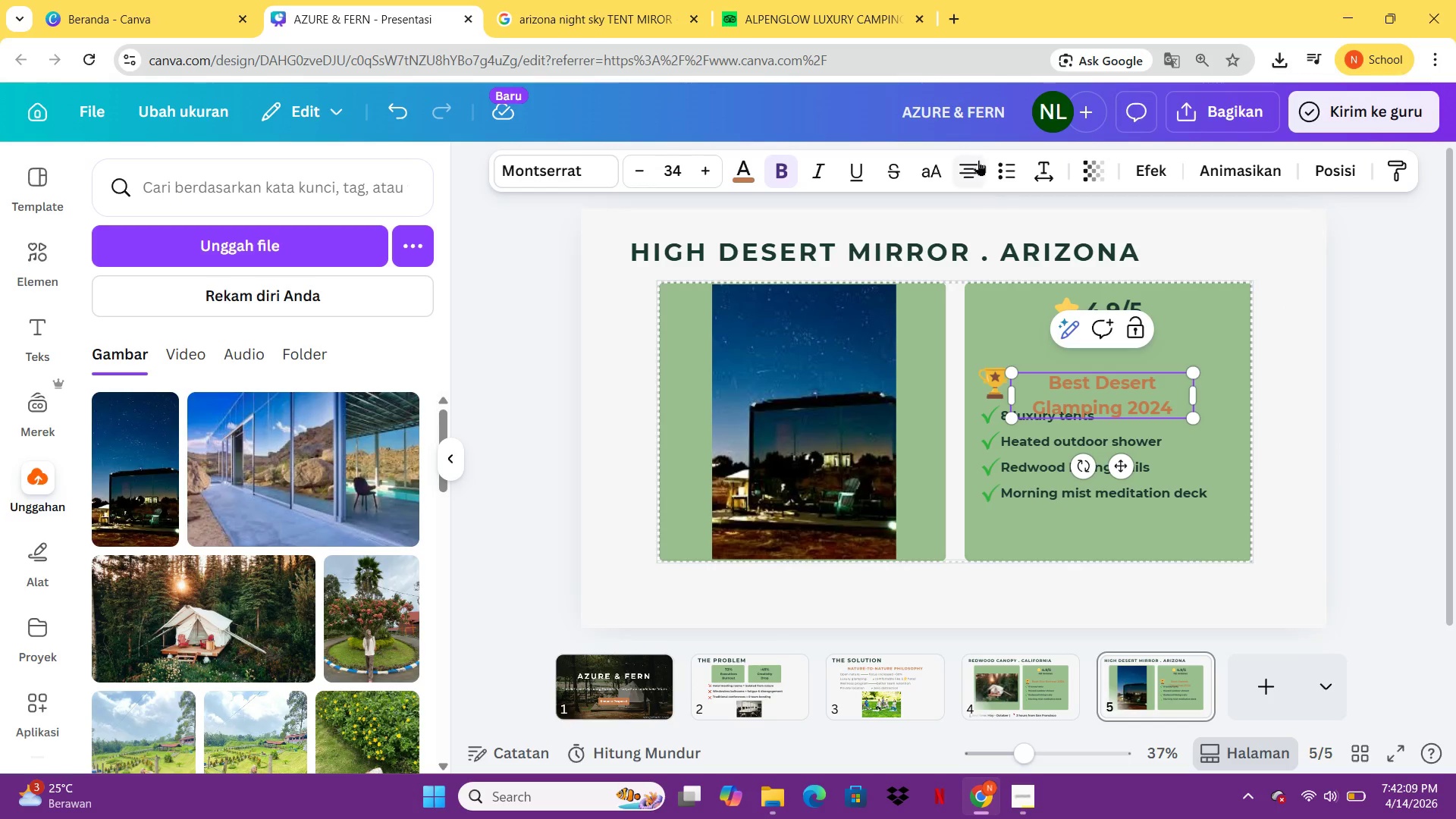 
left_click([975, 161])
 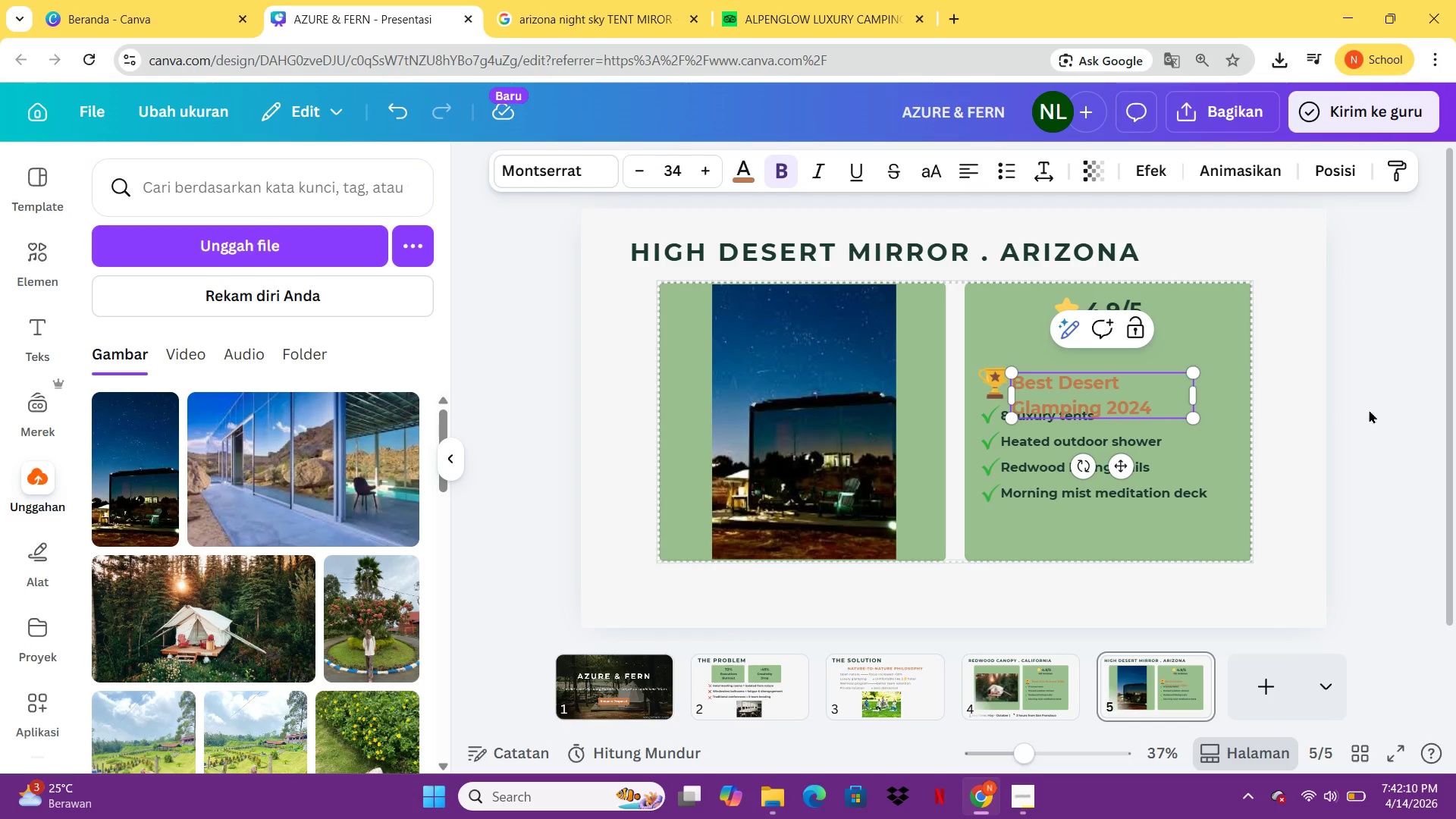 
left_click([1386, 410])
 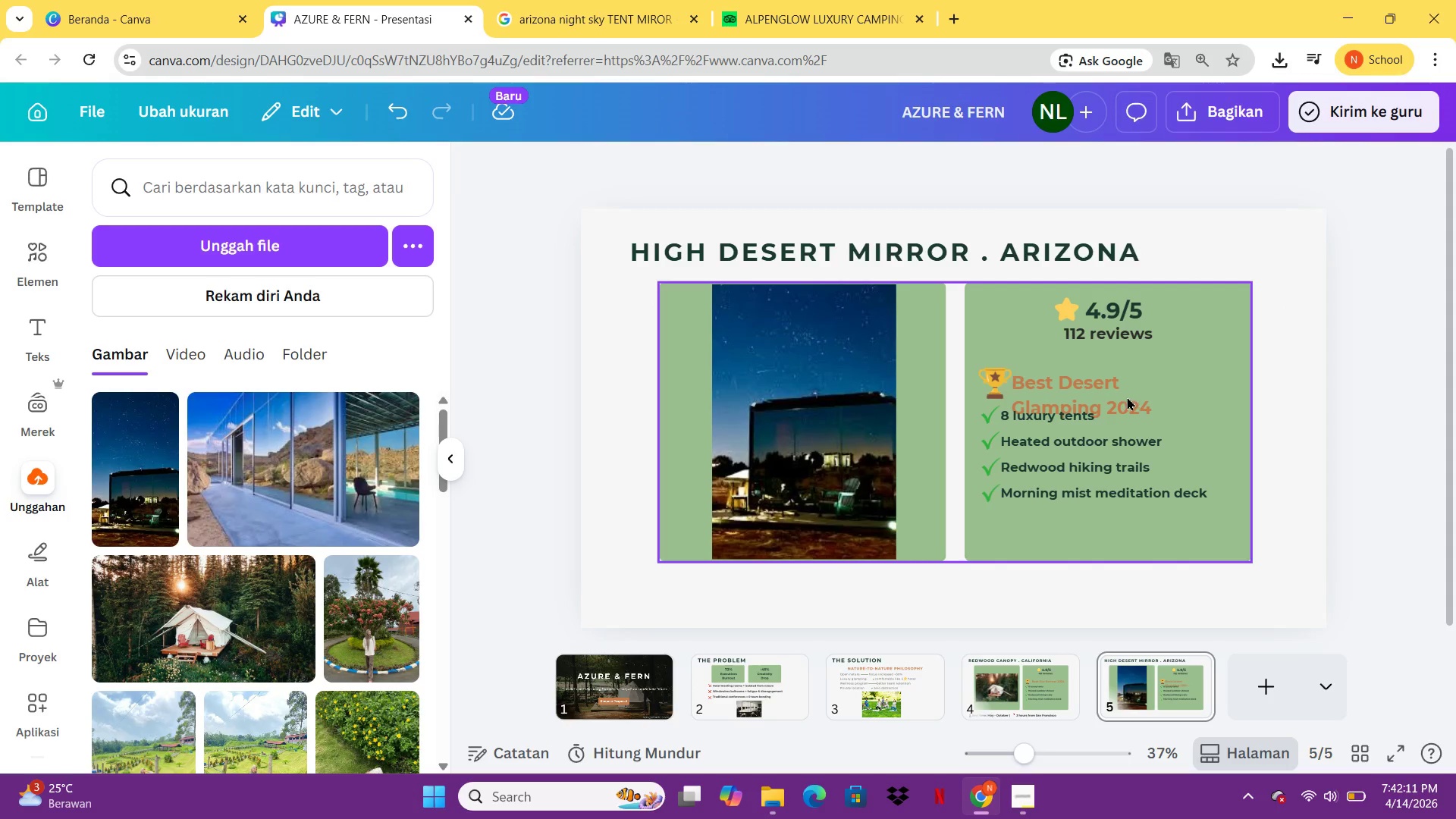 
left_click_drag(start_coordinate=[1126, 397], to_coordinate=[1134, 375])
 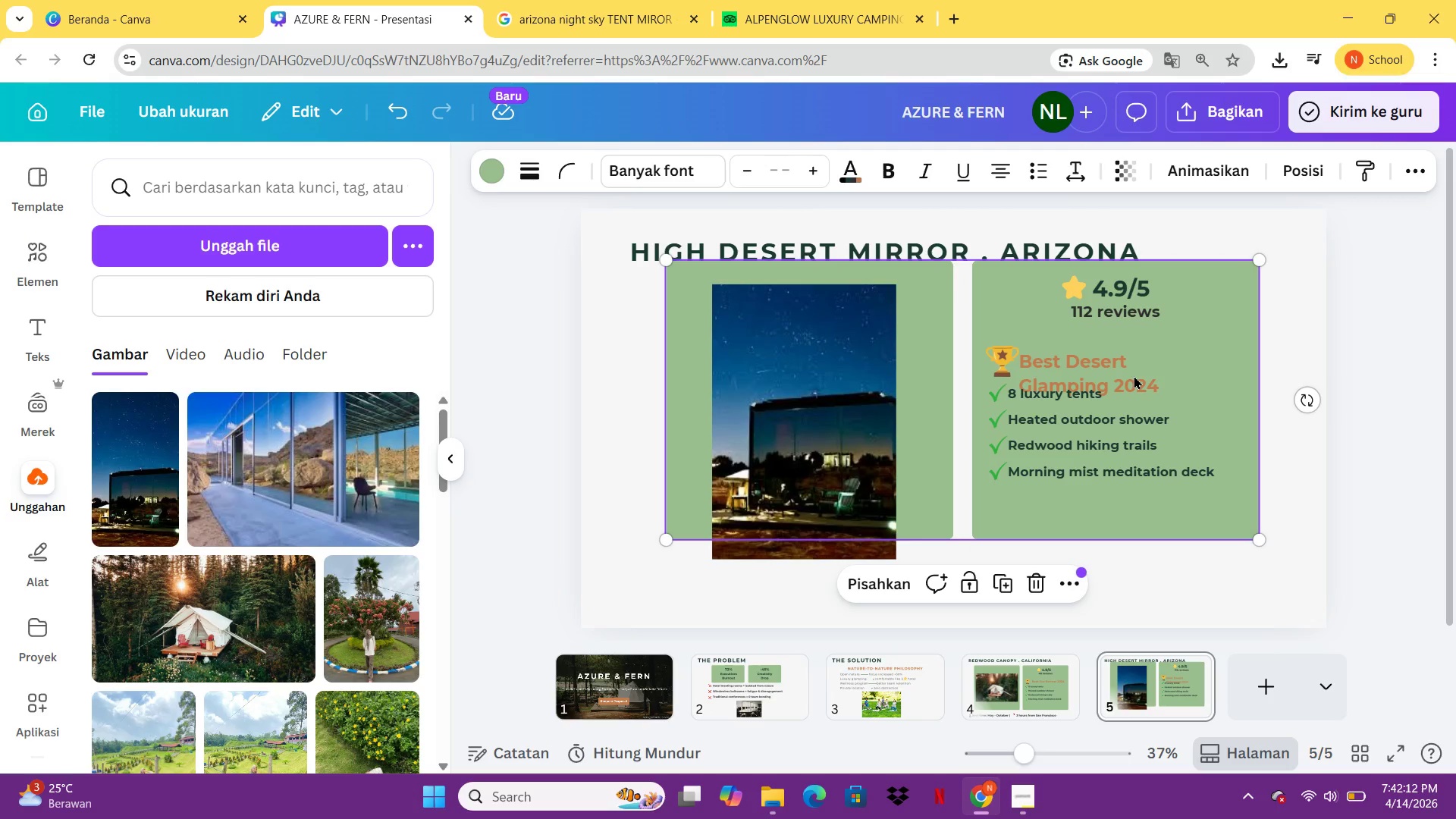 
key(Control+Z)
 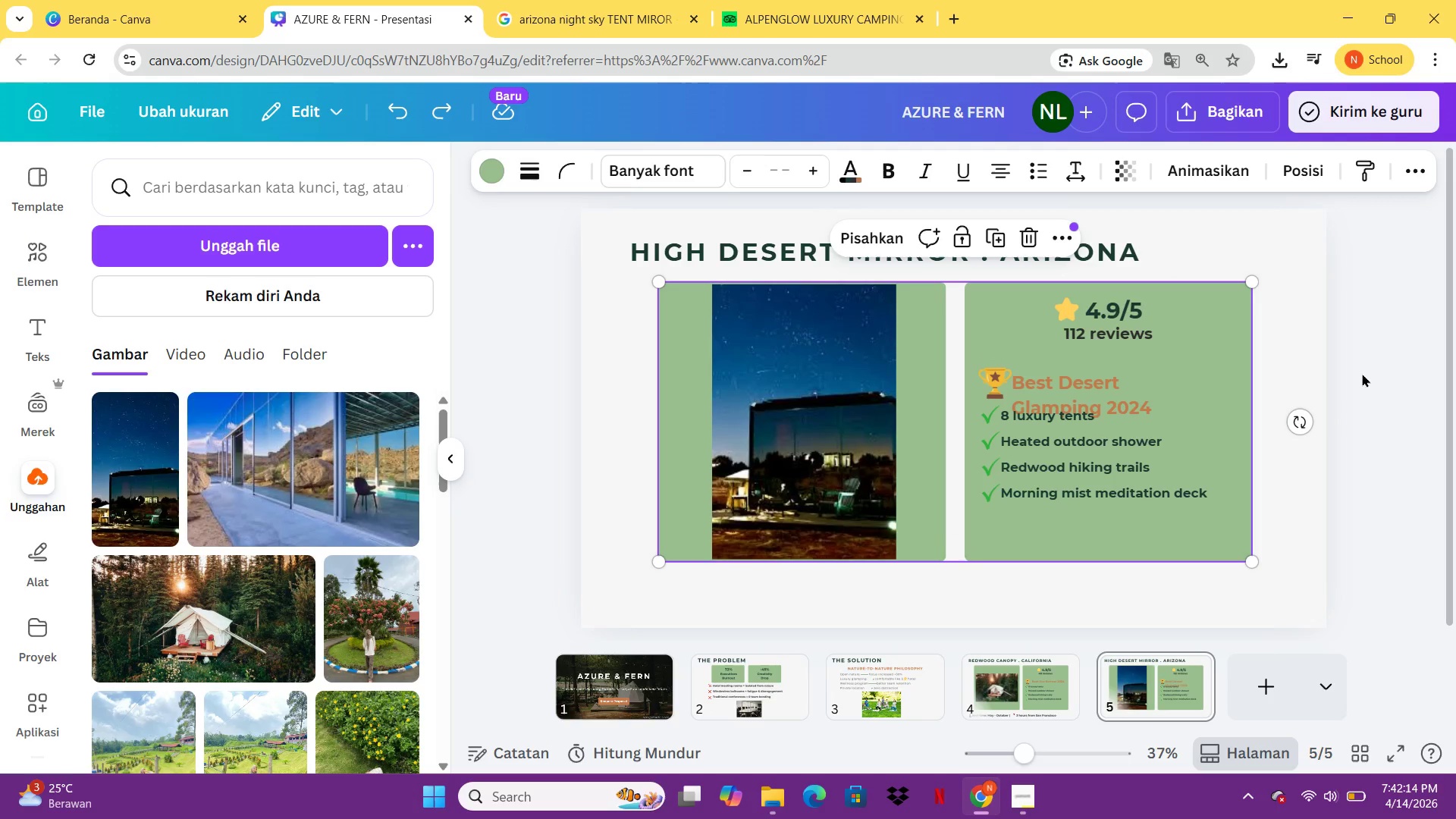 
left_click([1362, 373])
 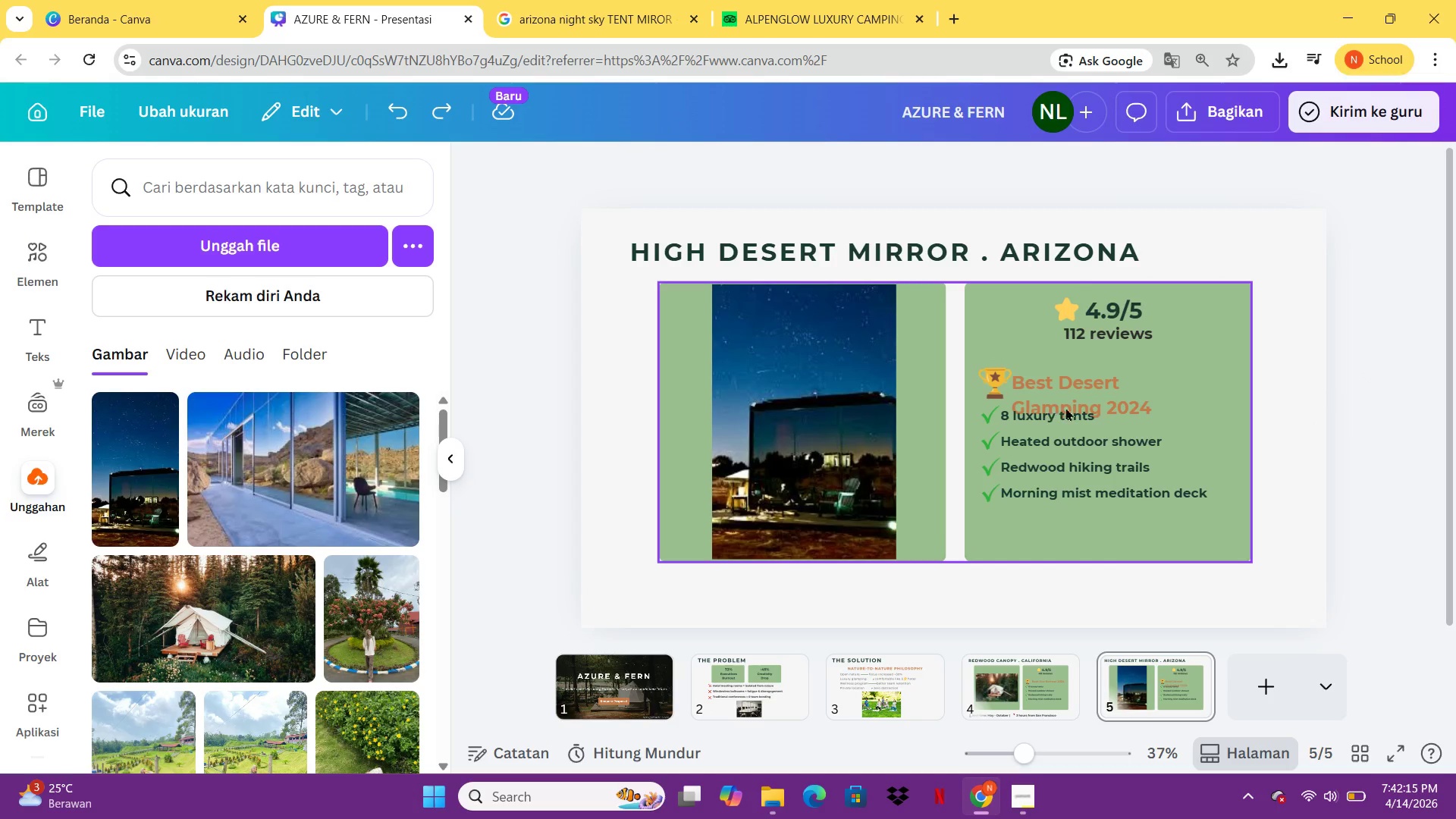 
left_click([1026, 513])
 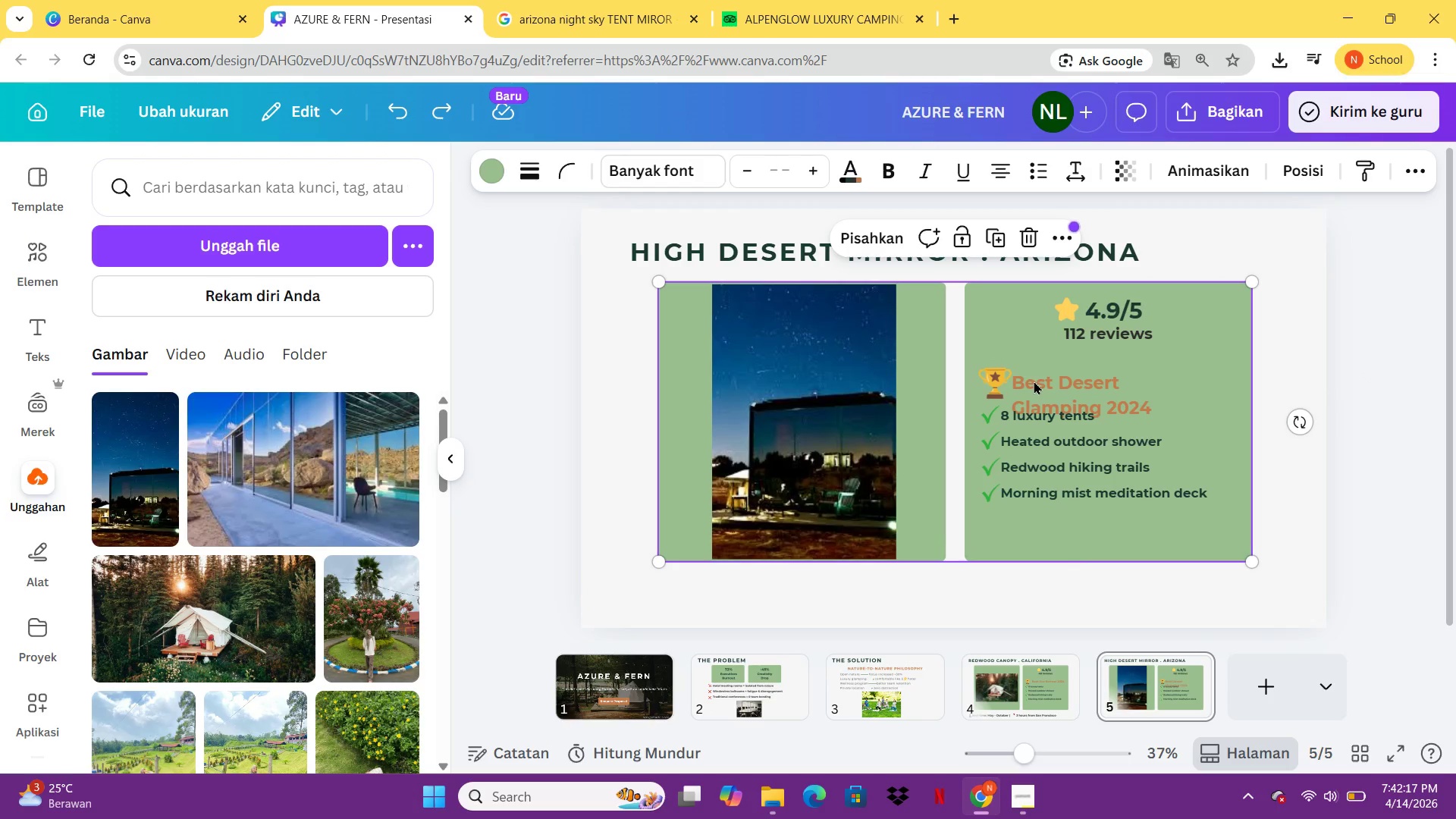 
double_click([1034, 381])
 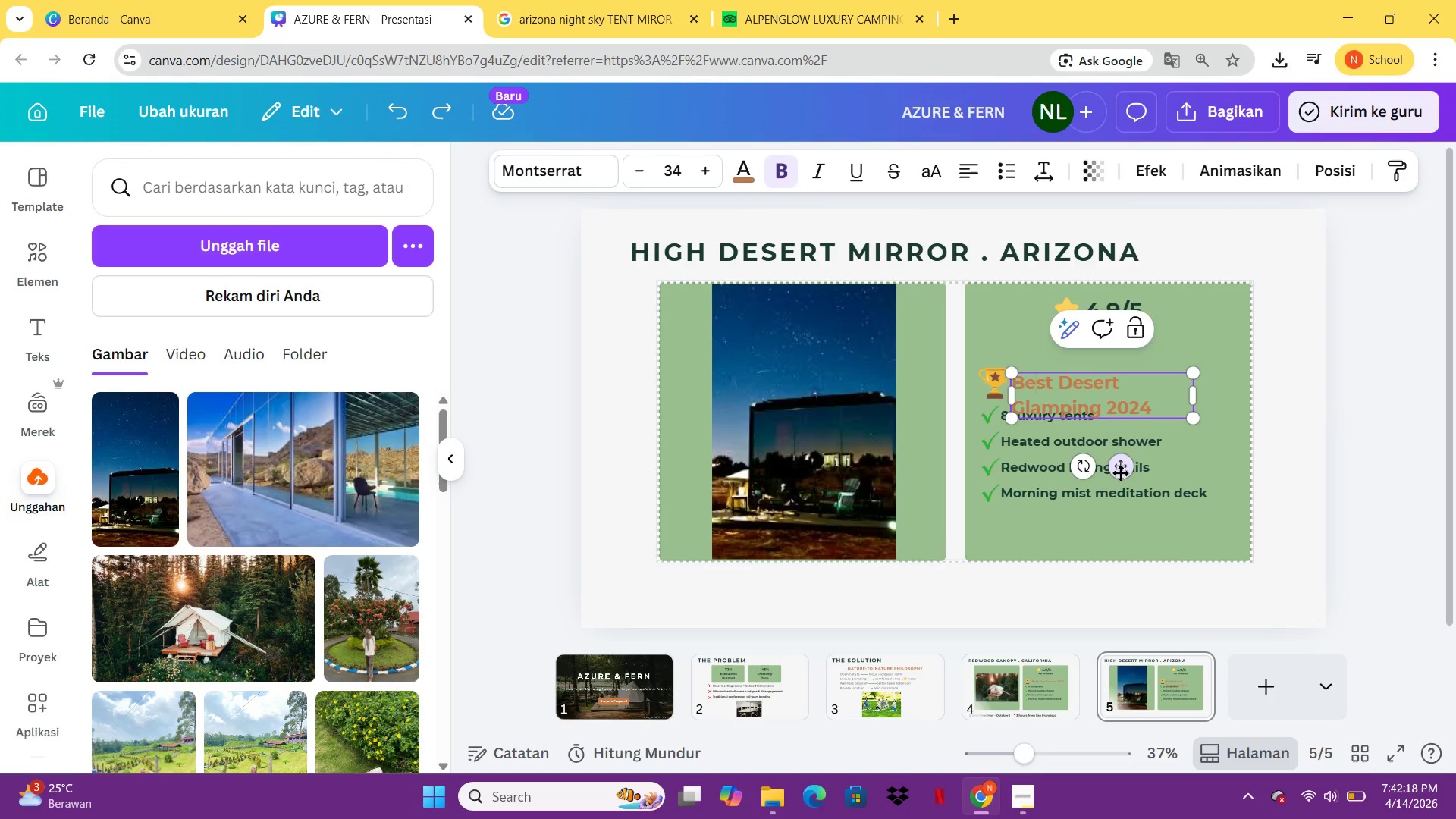 
left_click_drag(start_coordinate=[1116, 472], to_coordinate=[1130, 451])
 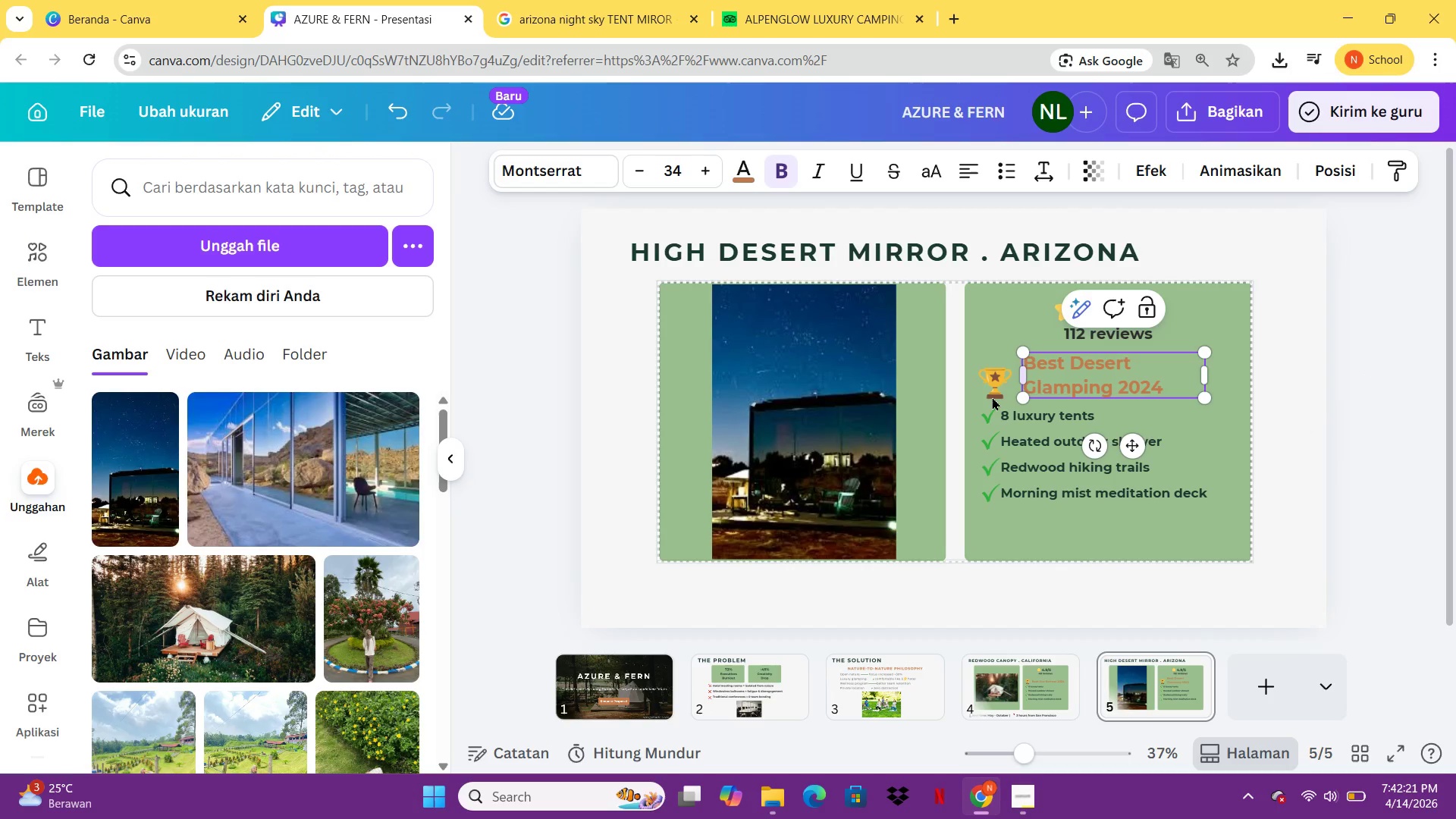 
left_click([992, 397])
 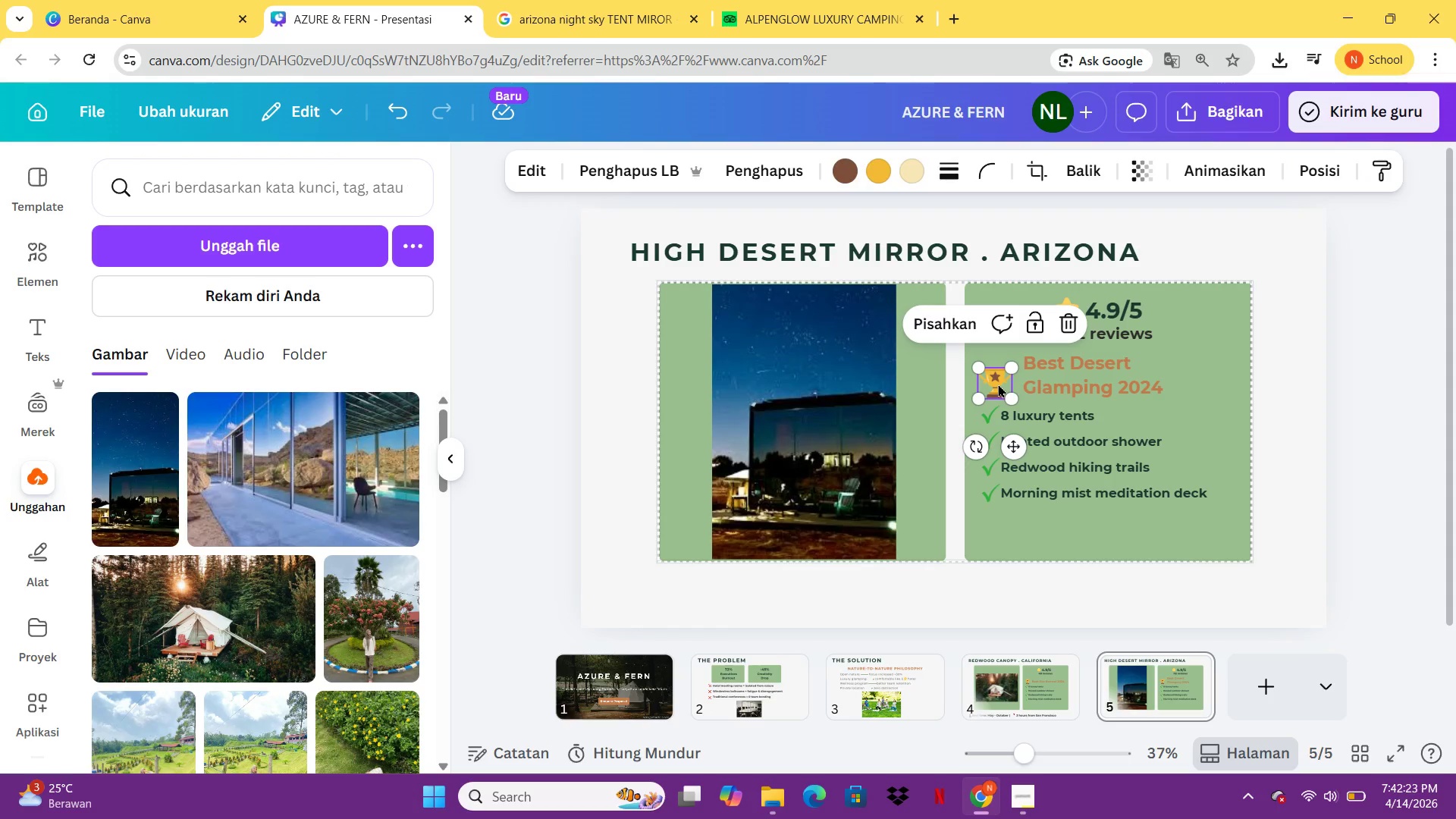 
left_click_drag(start_coordinate=[998, 384], to_coordinate=[1004, 369])
 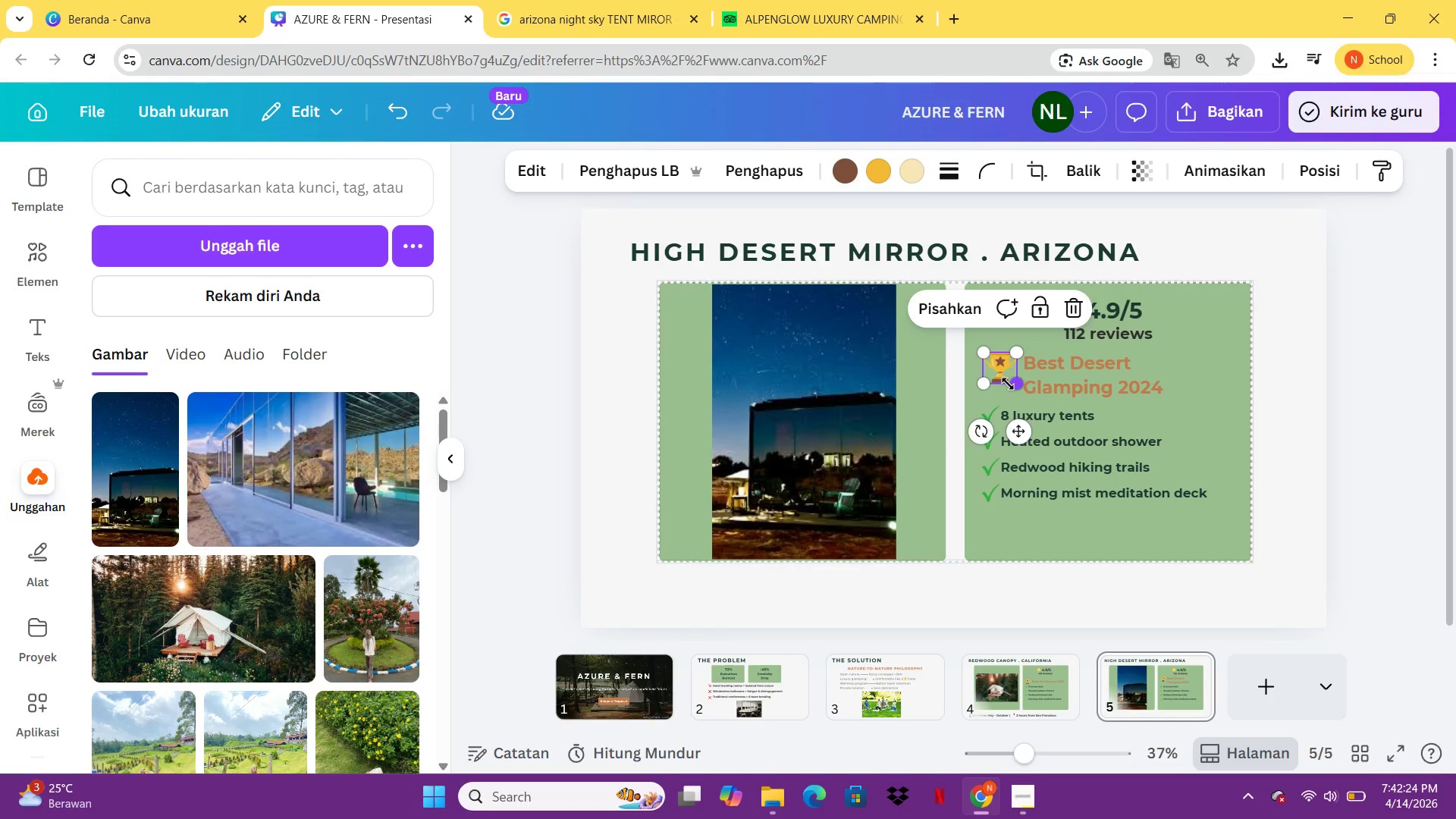 
hold_key(key=ArrowDown, duration=1.01)
 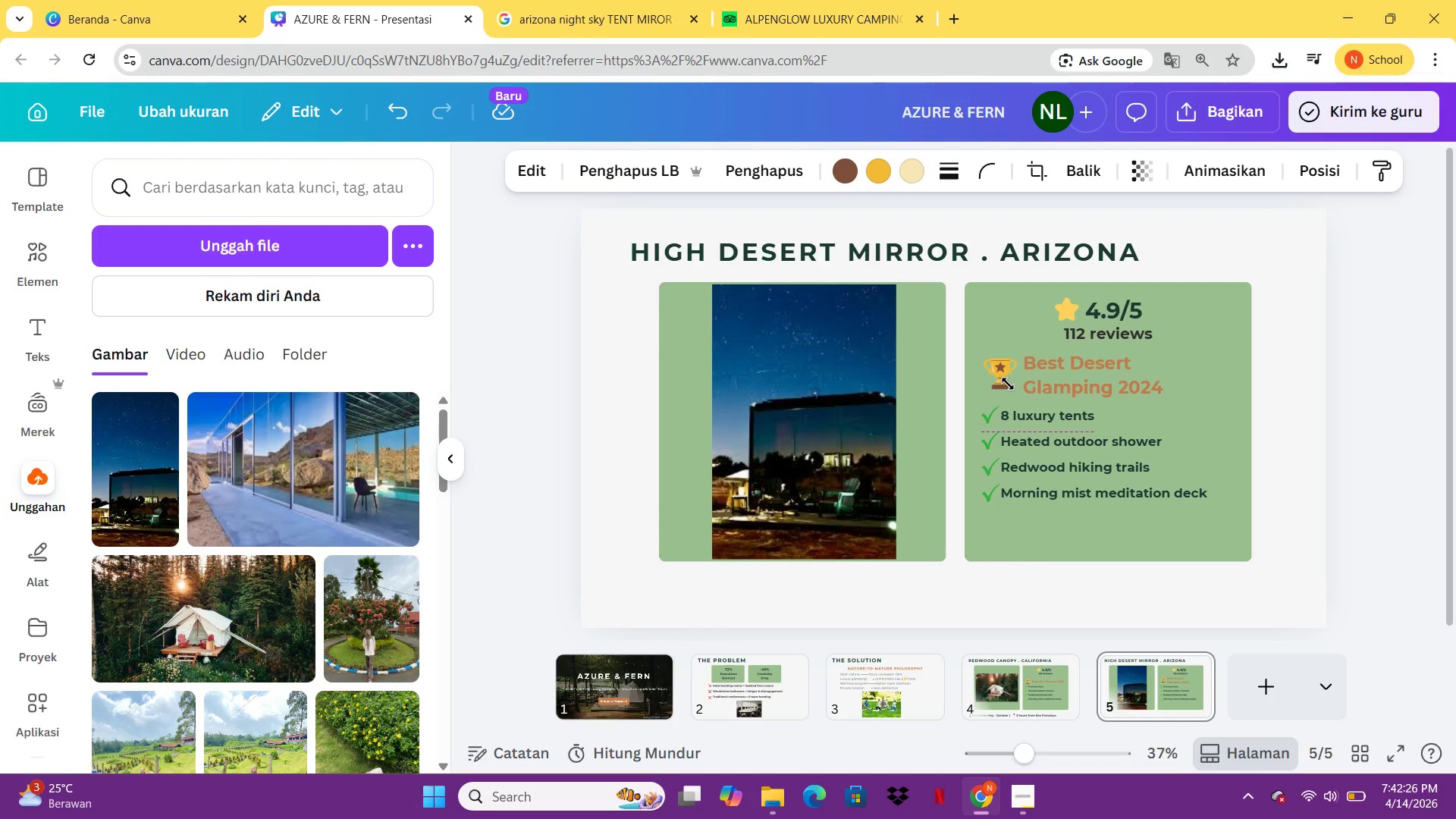 
key(ArrowRight)
 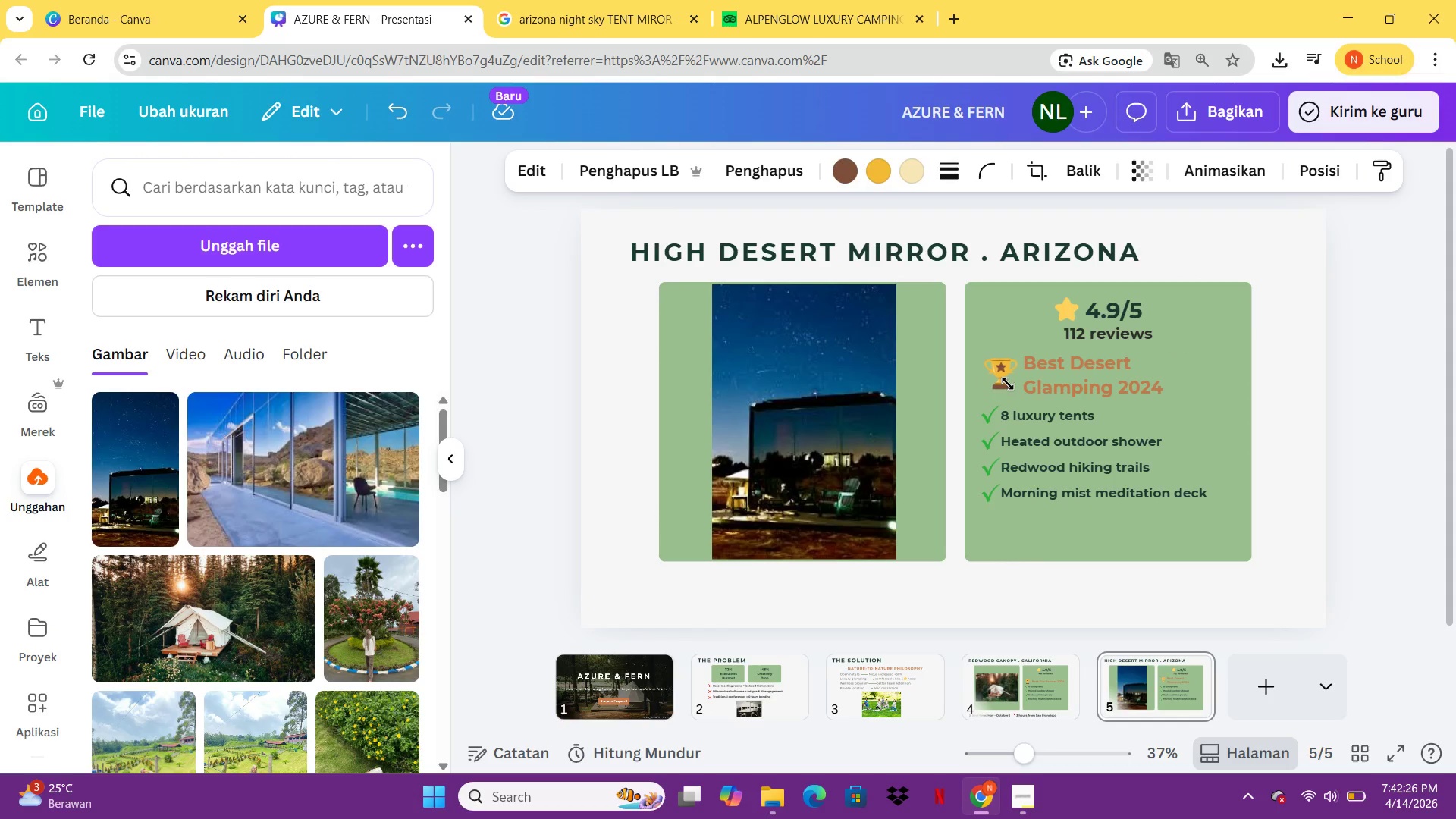 
key(ArrowRight)
 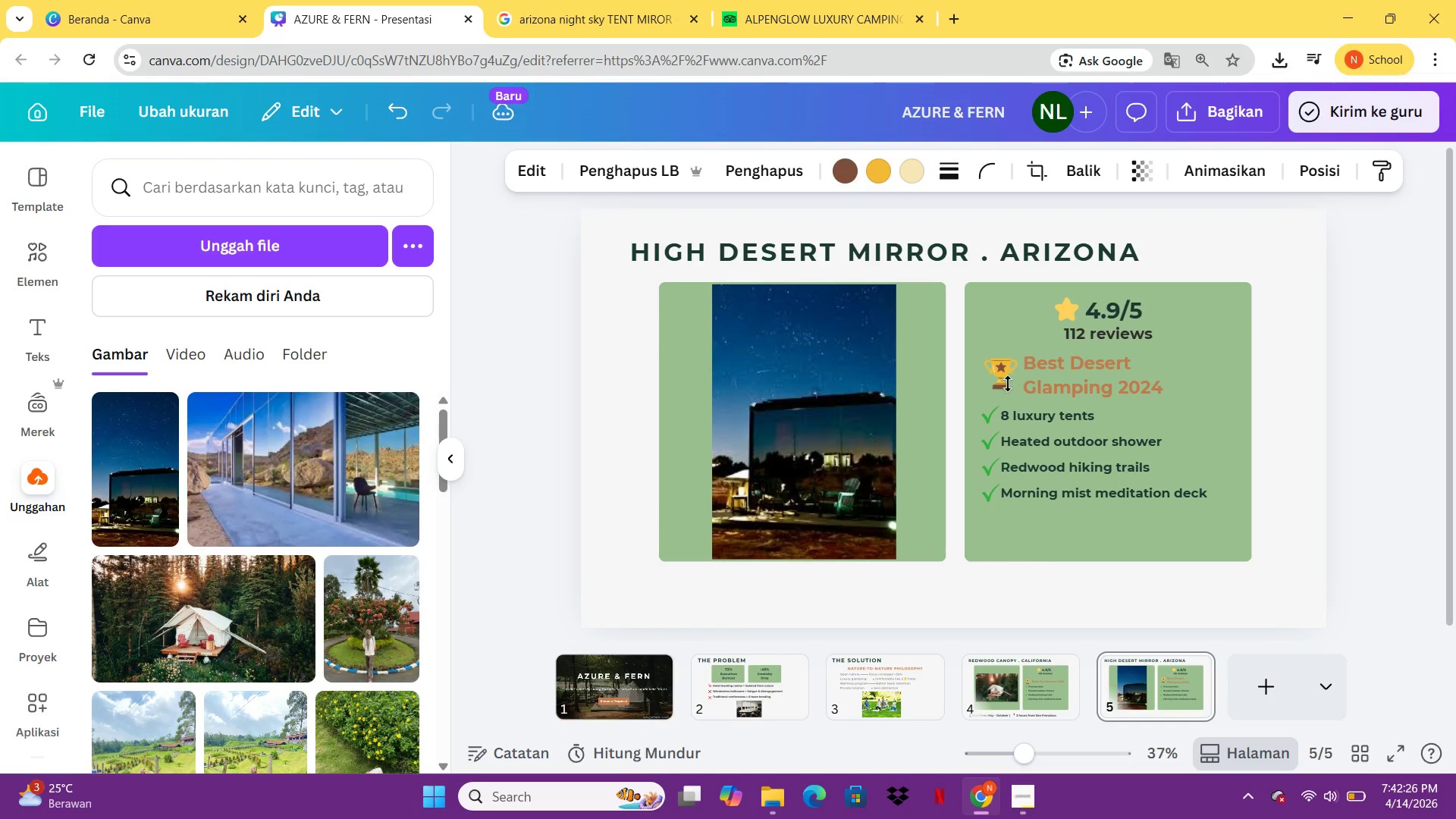 
key(ArrowRight)
 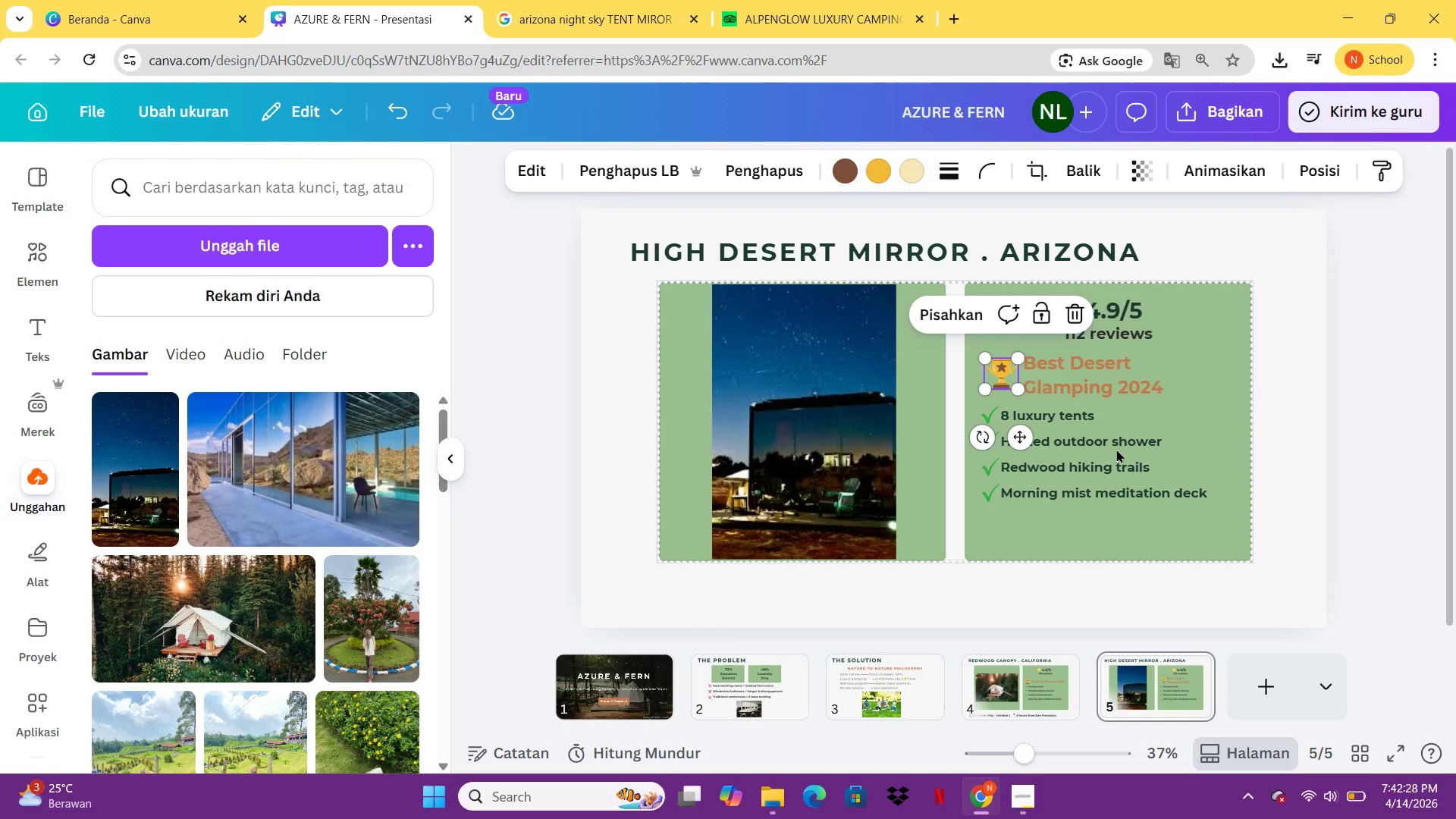 
double_click([1090, 443])
 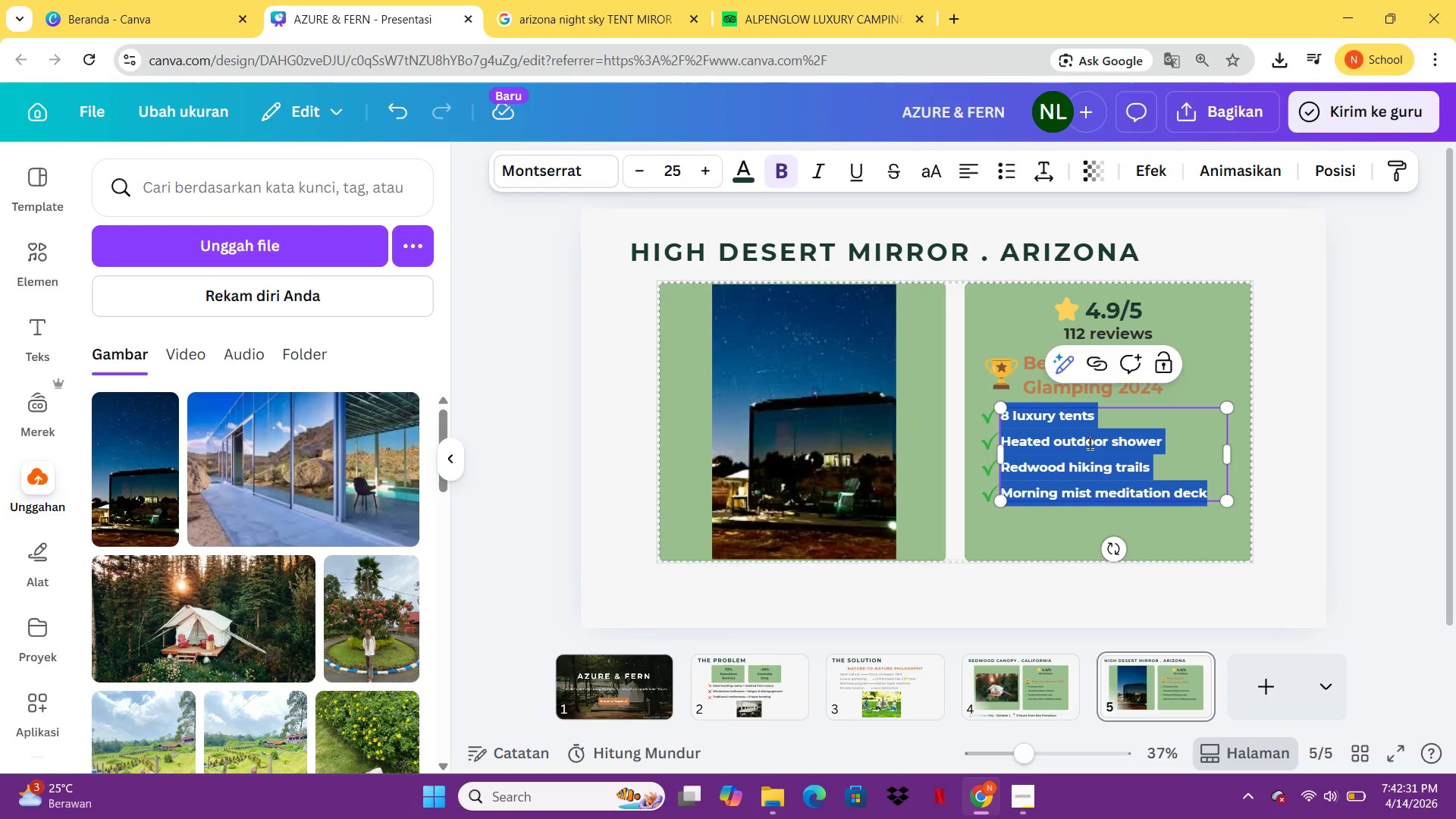 
key(CapsLock)
 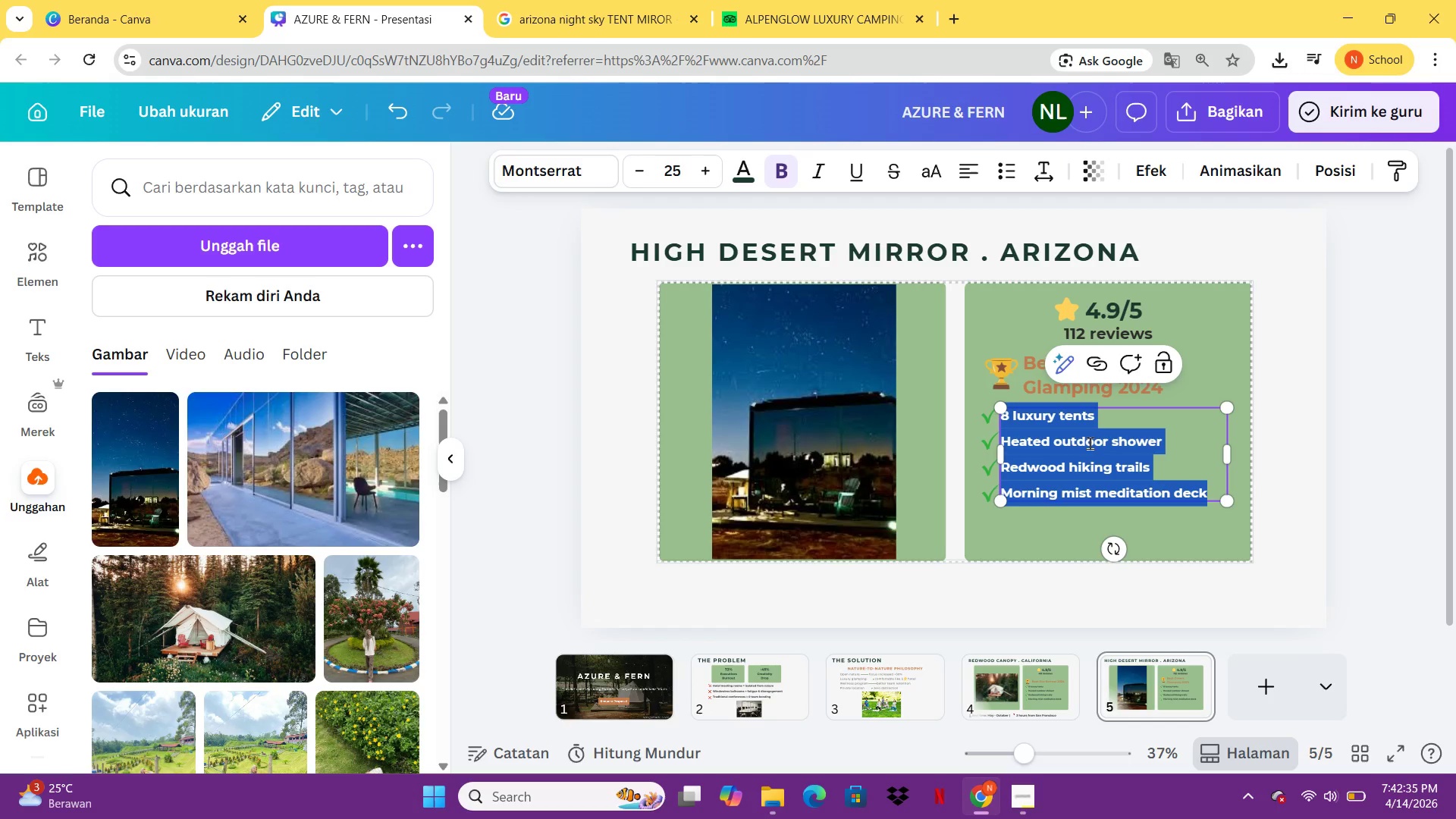 
type(Stra)
key(Backspace)
key(Backspace)
type(argazing deck)
 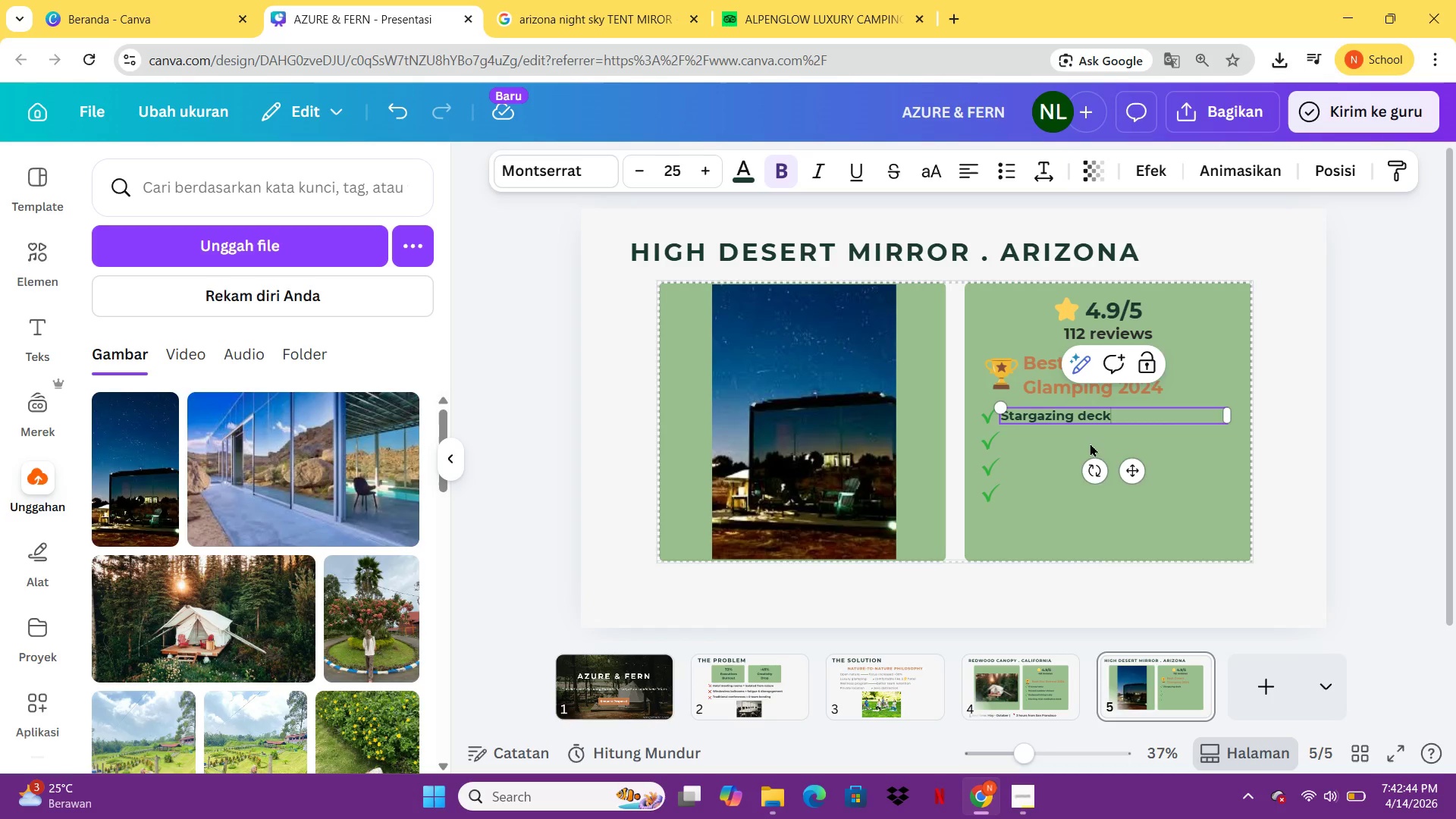 
key(Enter)
 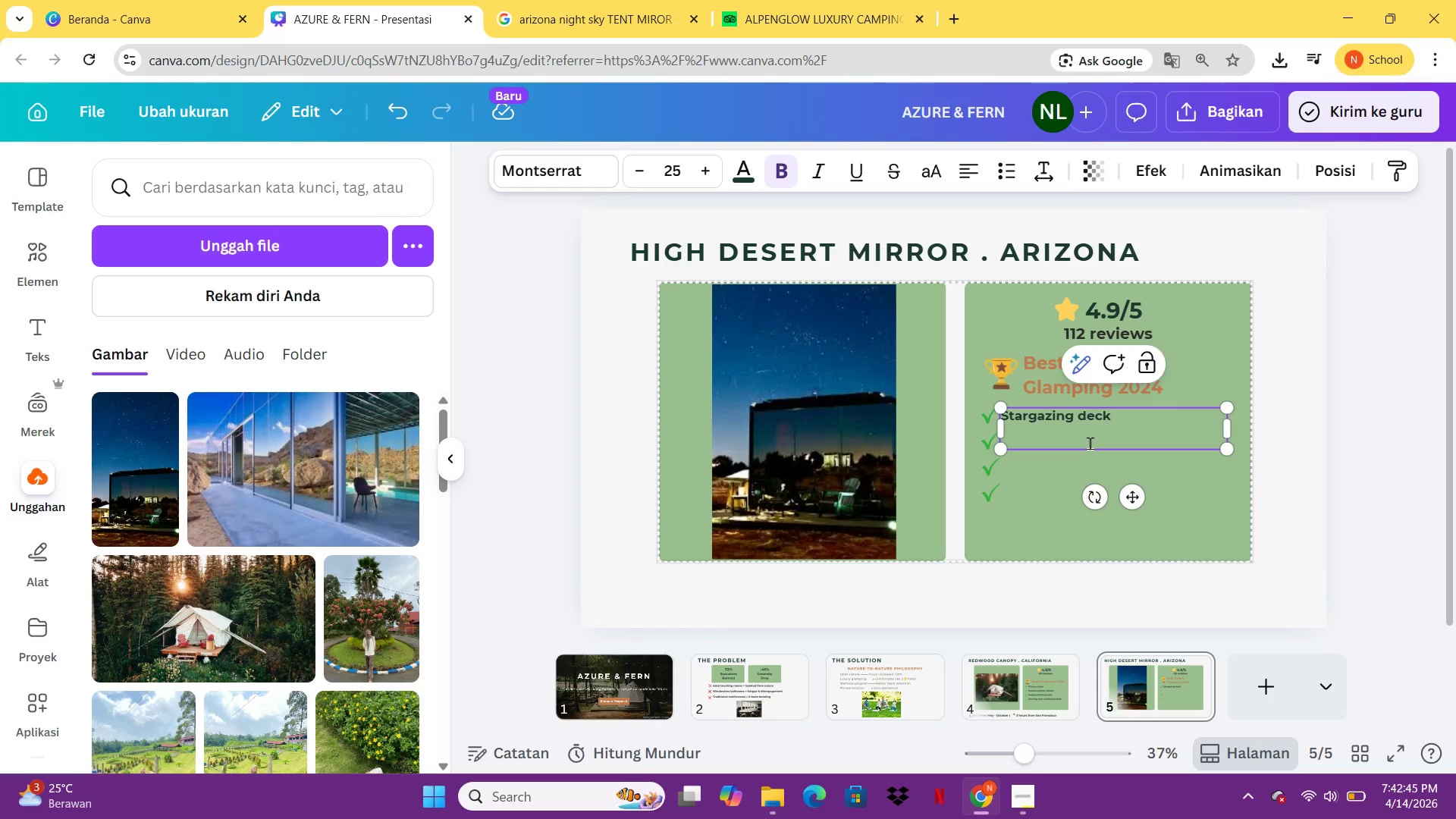 
type(Outdoor bathub)
 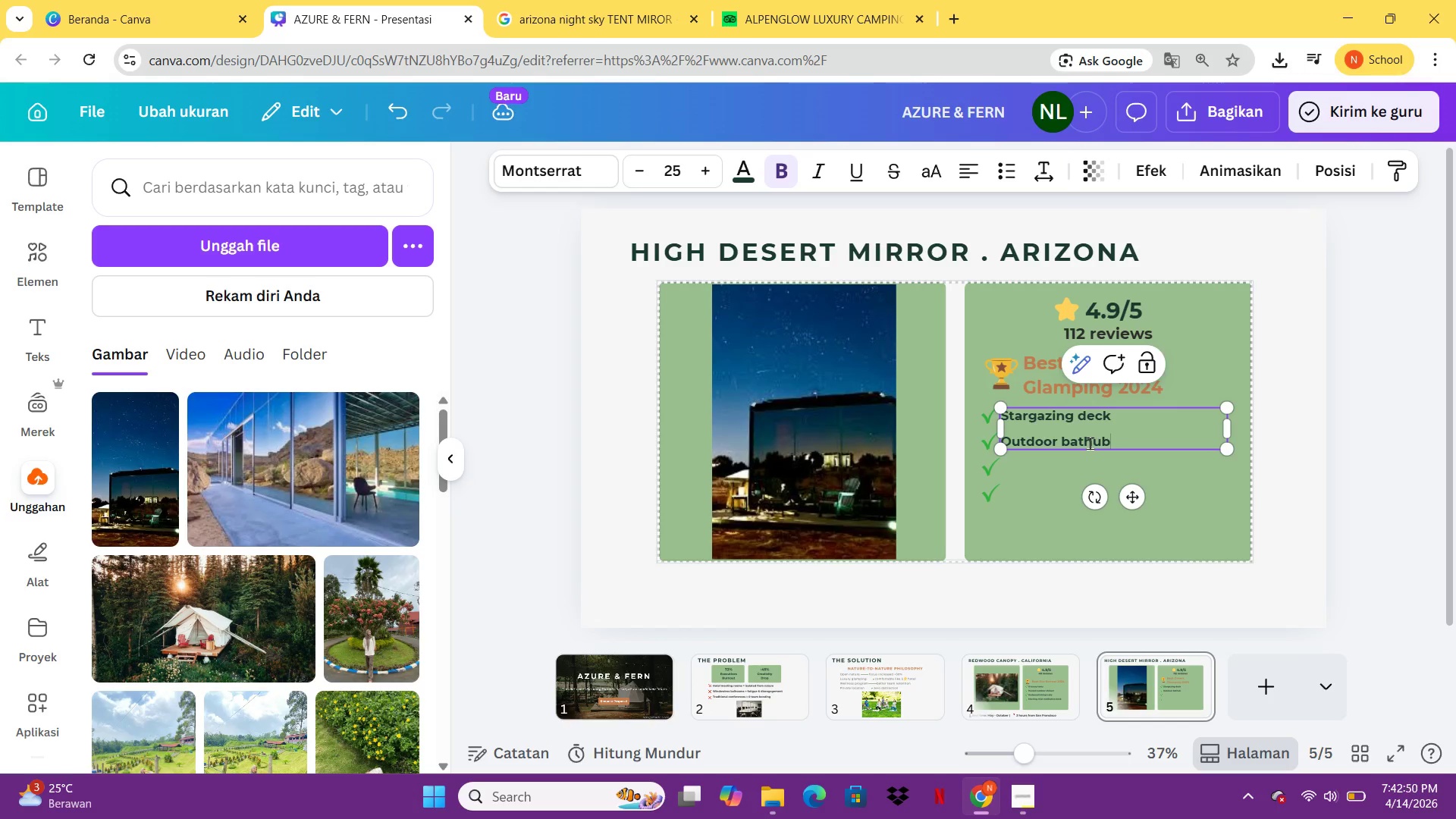 
key(Enter)
 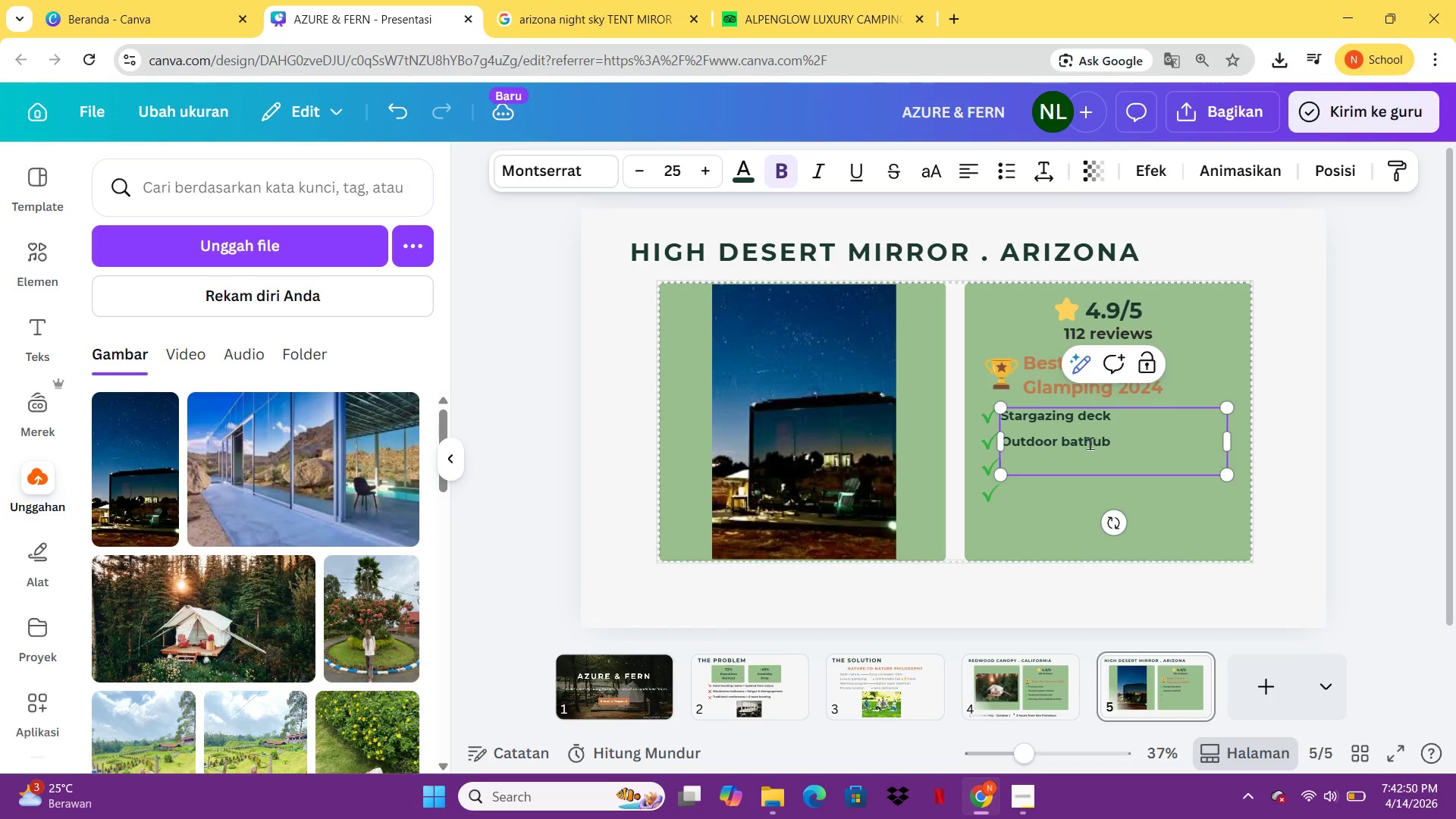 
type(Sun)
key(Backspace)
type(nrisse)
key(Backspace)
key(Backspace)
key(Backspace)
type(se meditation spot)
 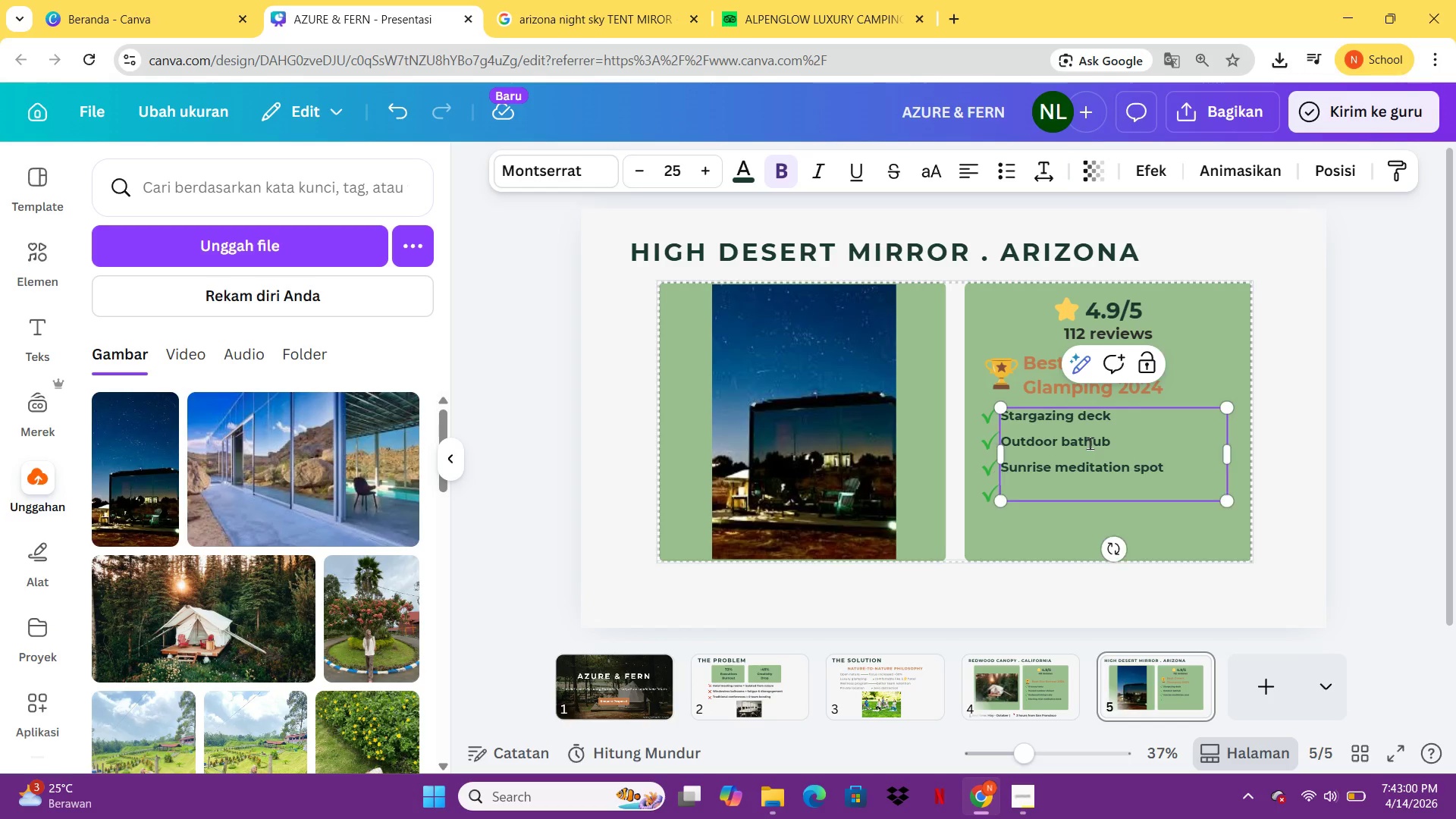 
key(Enter)
 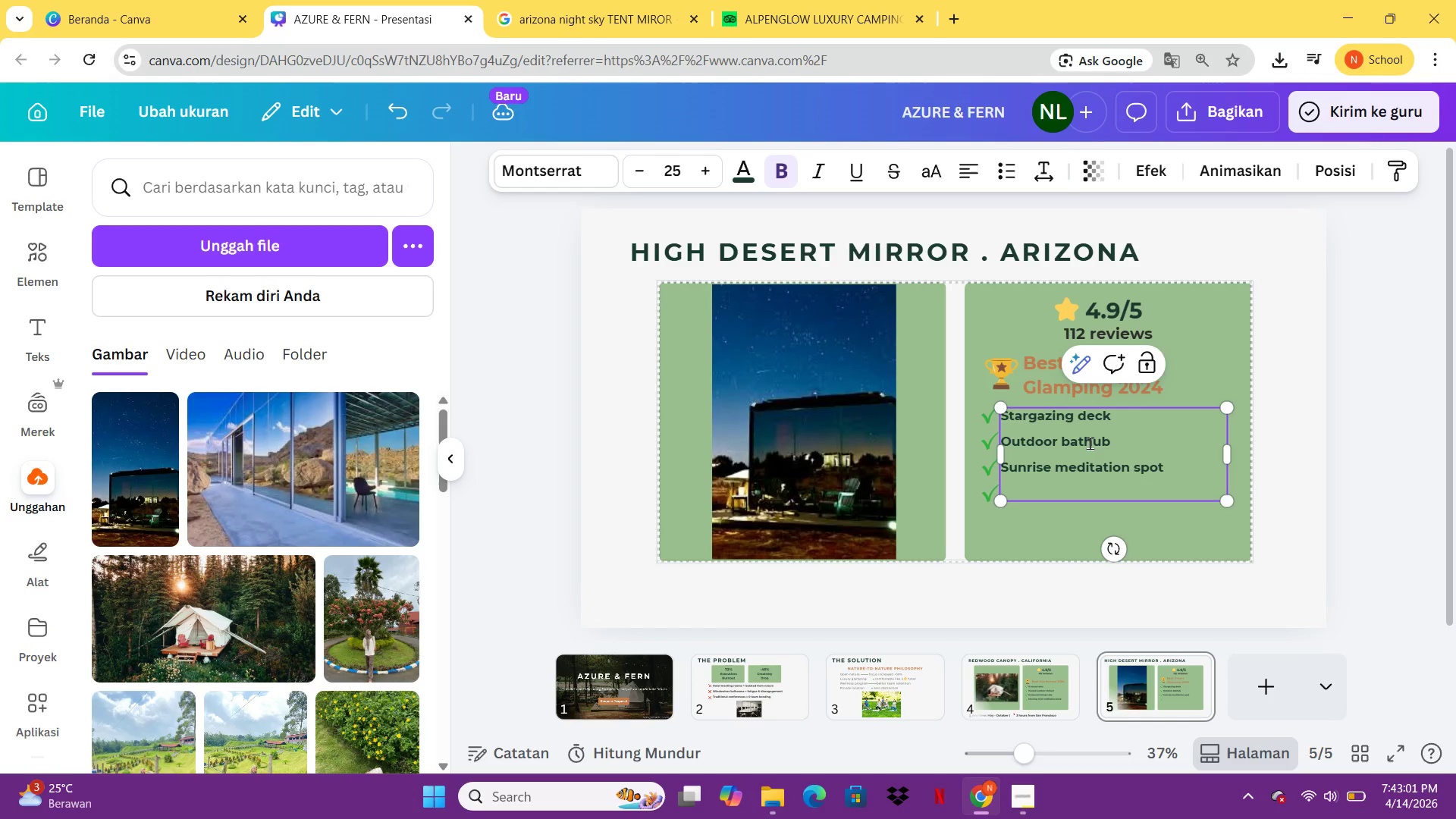 
type(Telescope (included0)
key(Backspace)
type())
 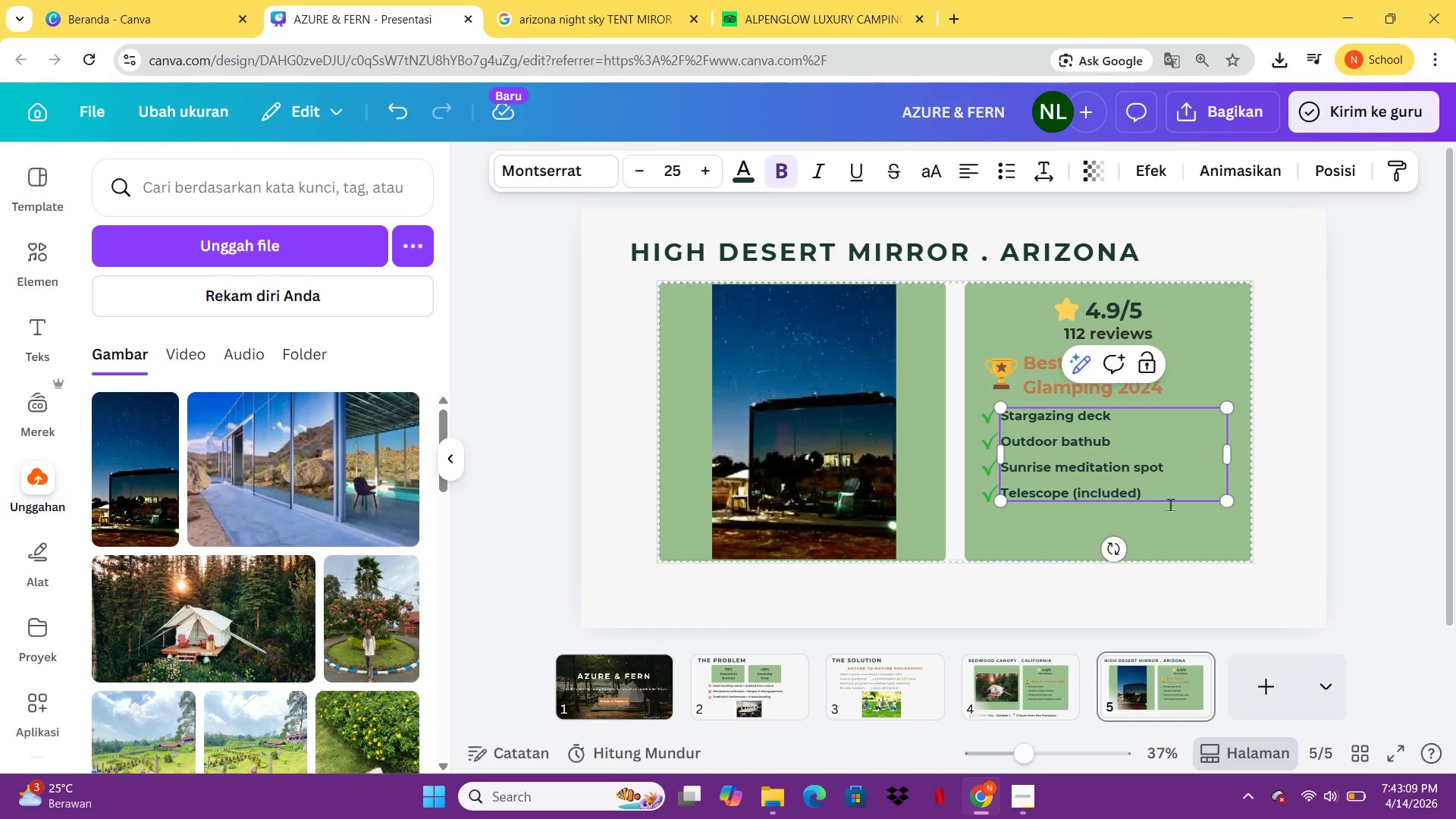 
left_click([1305, 519])
 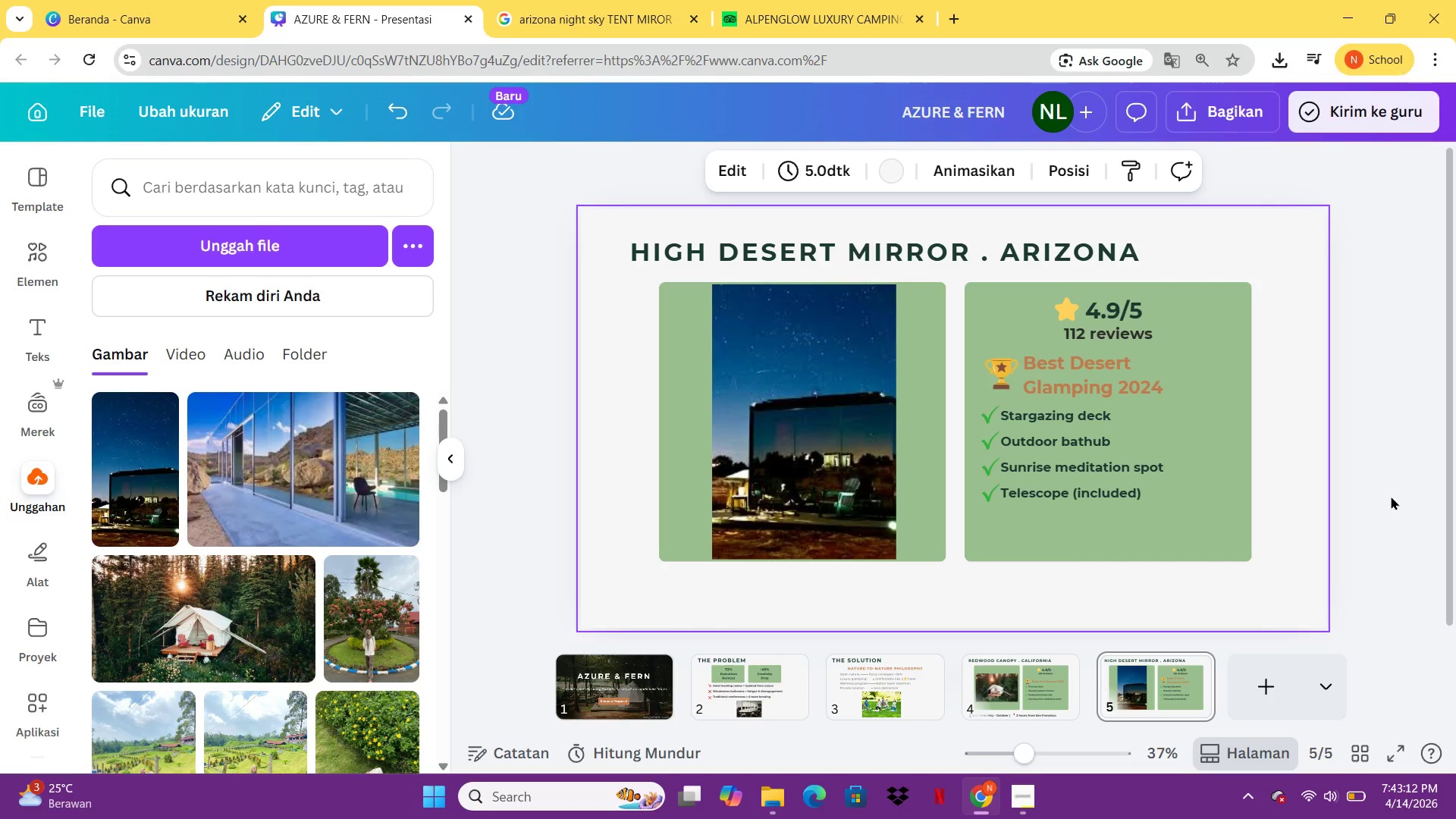 
left_click([1391, 496])
 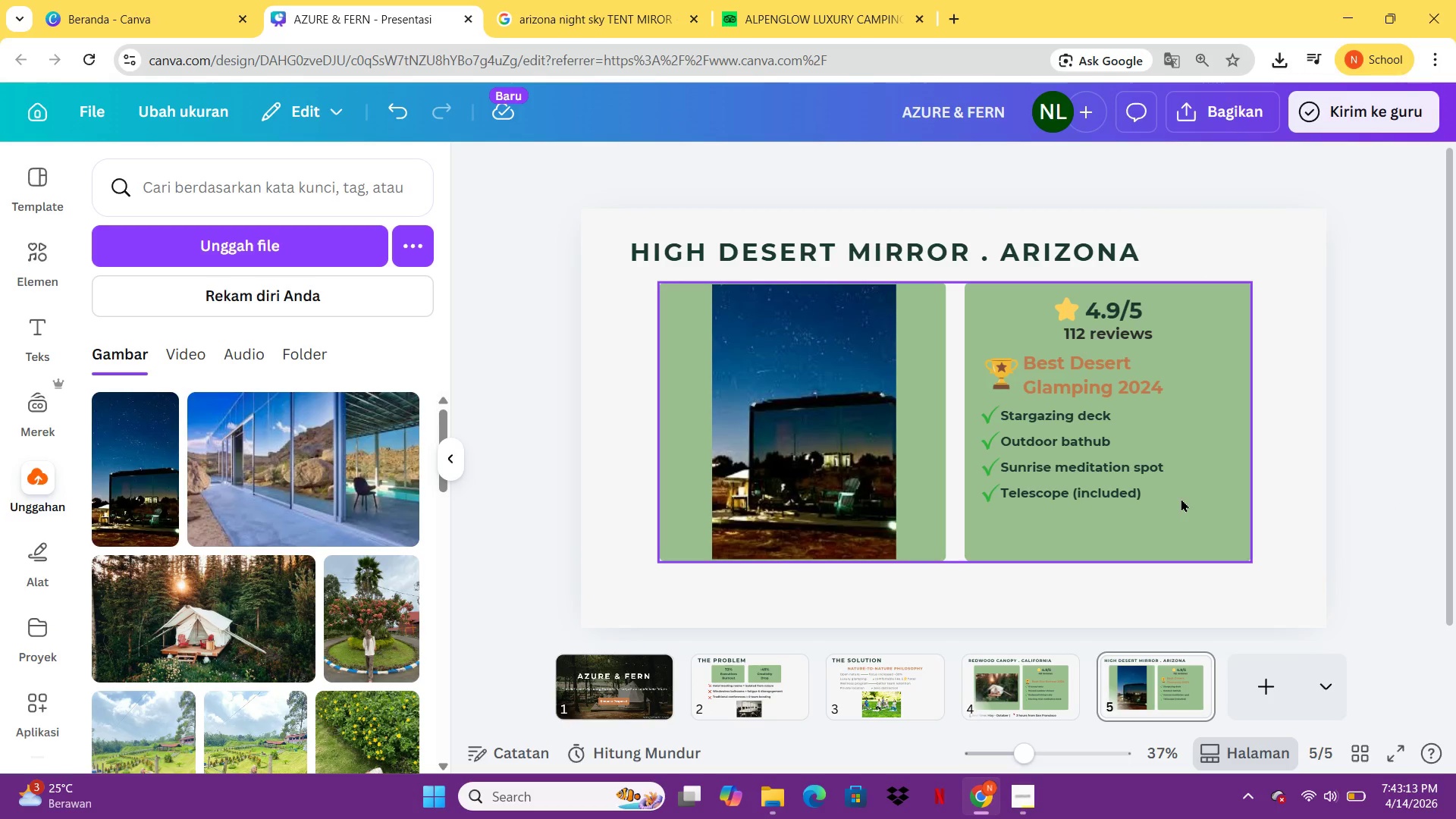 
left_click([1181, 498])
 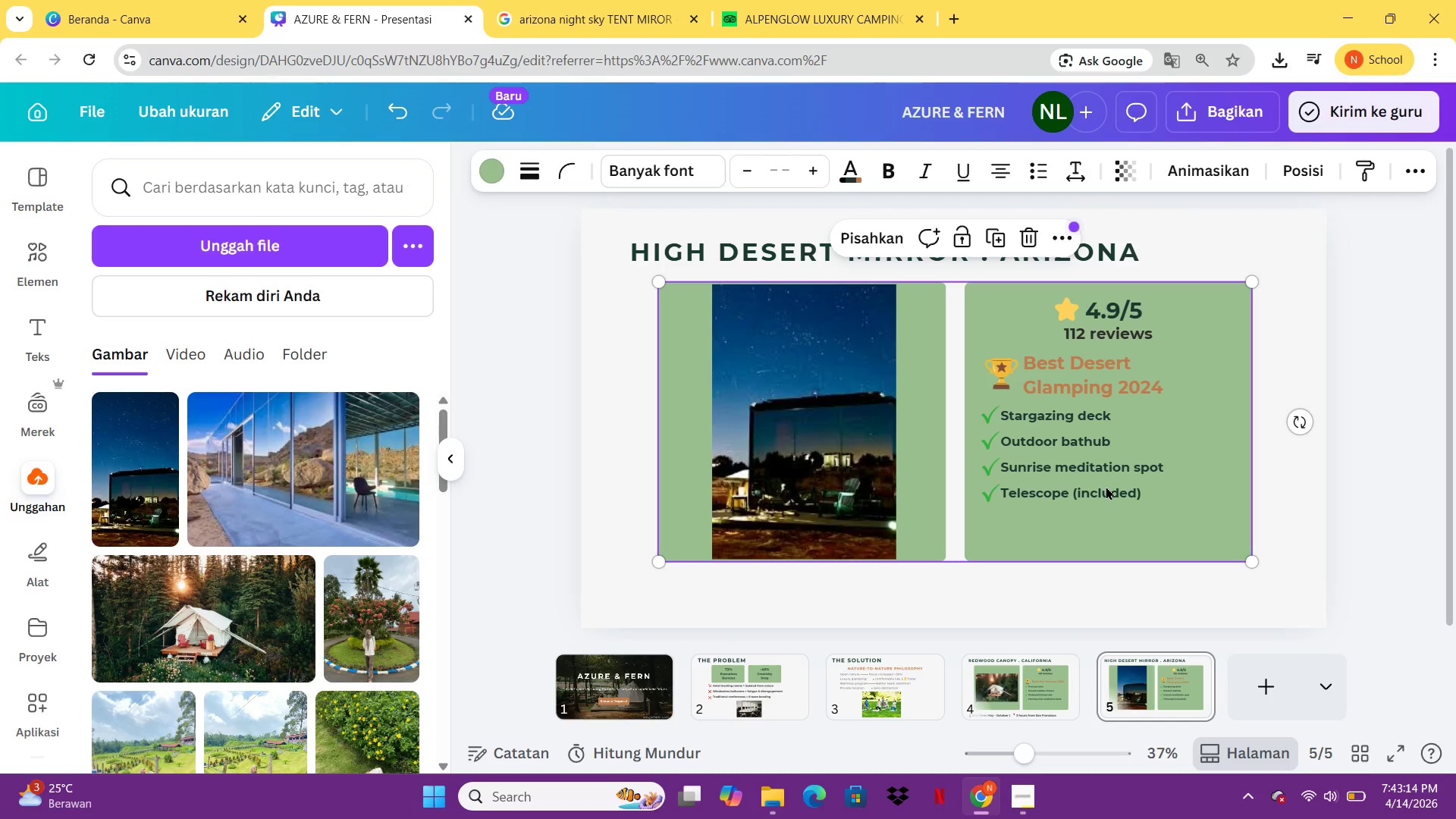 
double_click([1046, 492])
 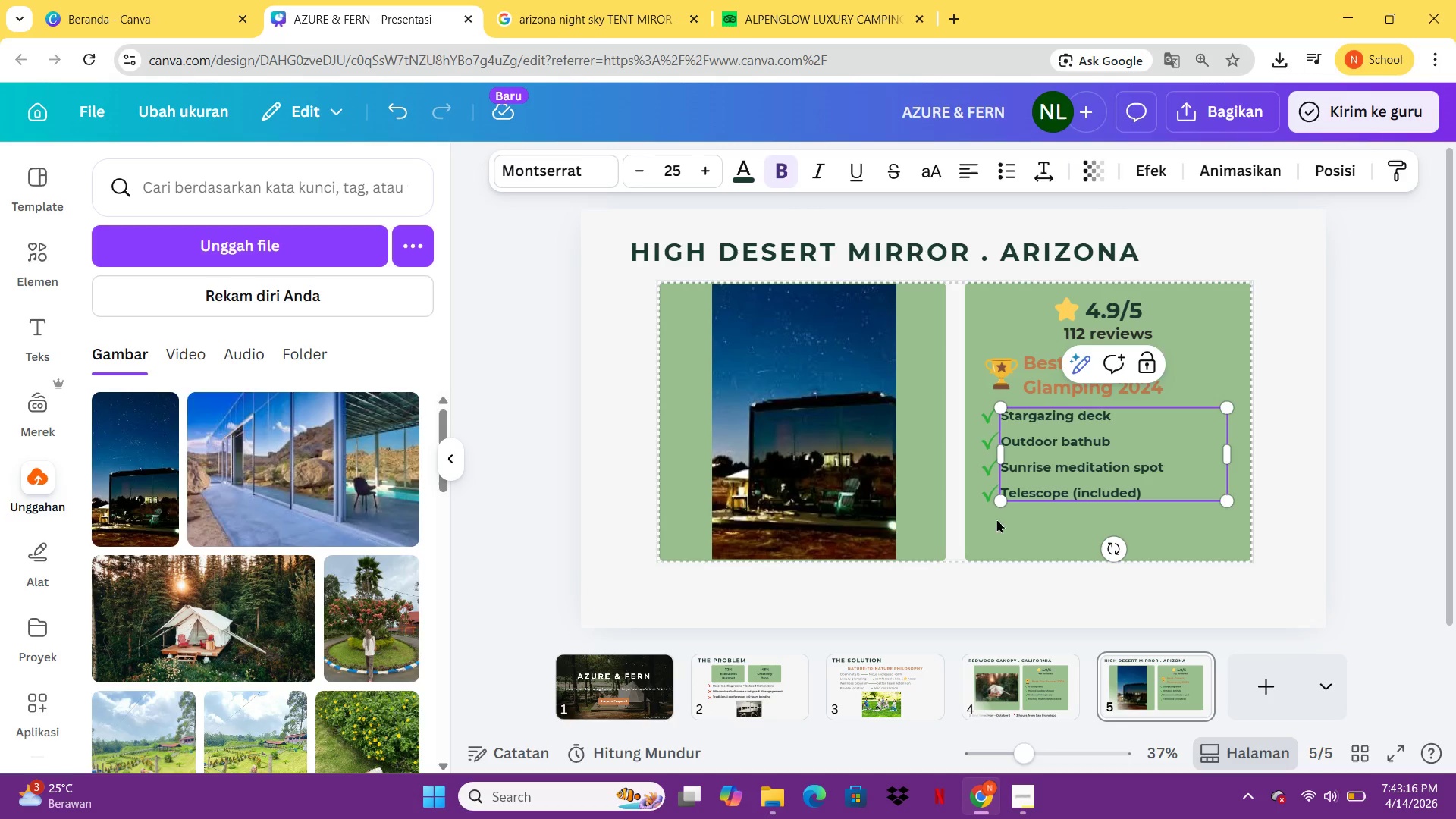 
left_click_drag(start_coordinate=[978, 523], to_coordinate=[1098, 485])
 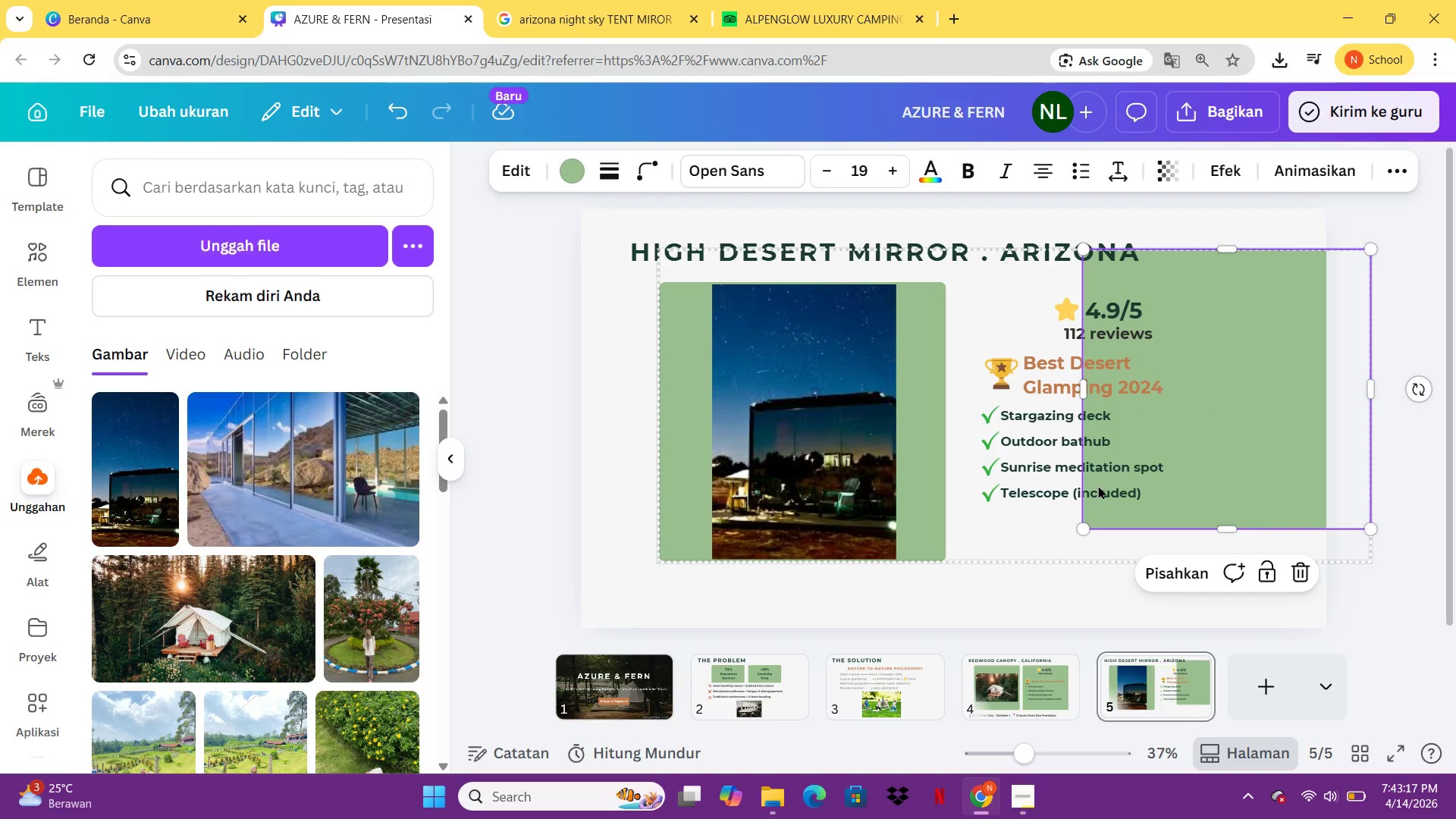 
key(Control+Z)
 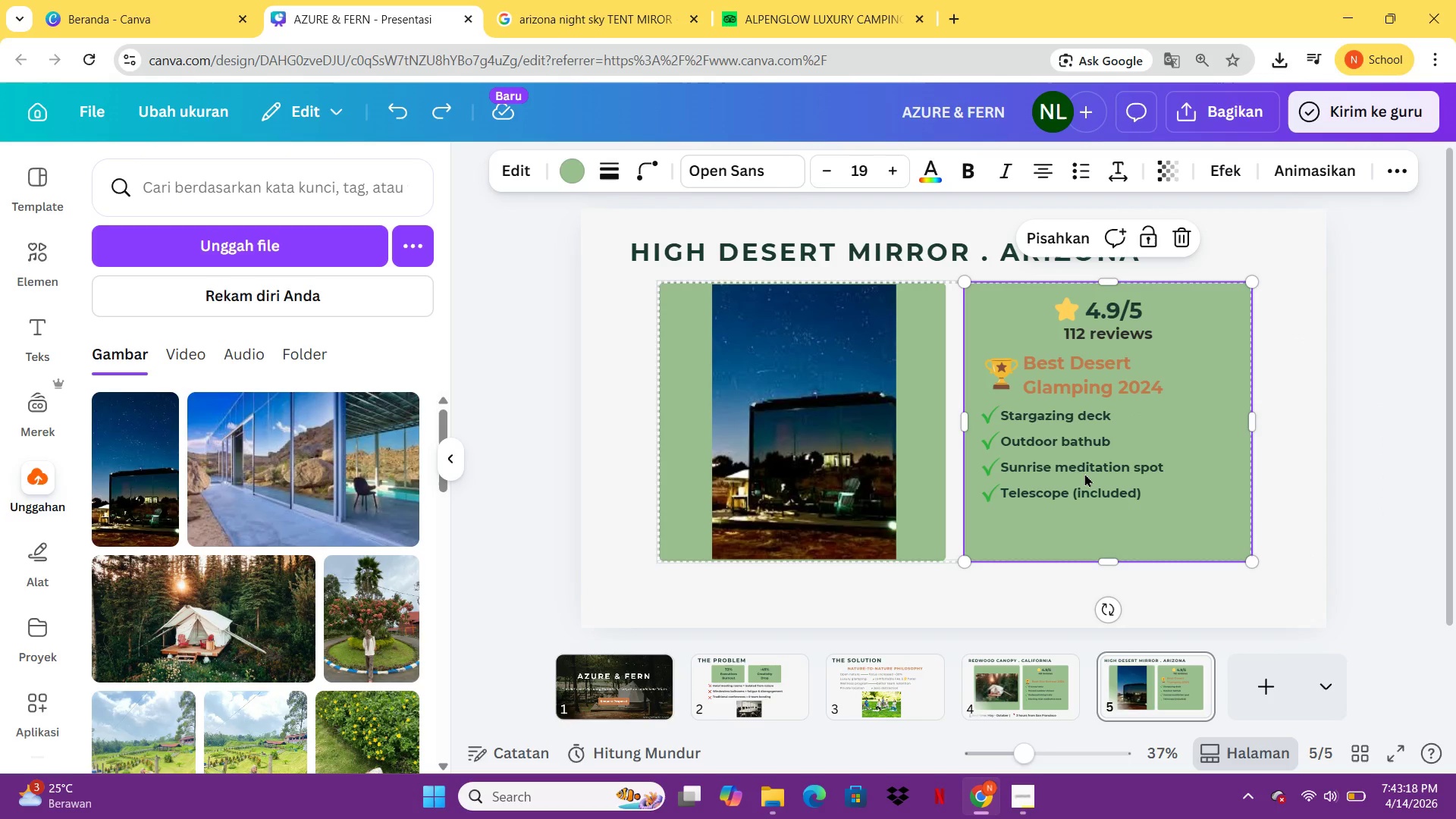 
left_click([1084, 473])
 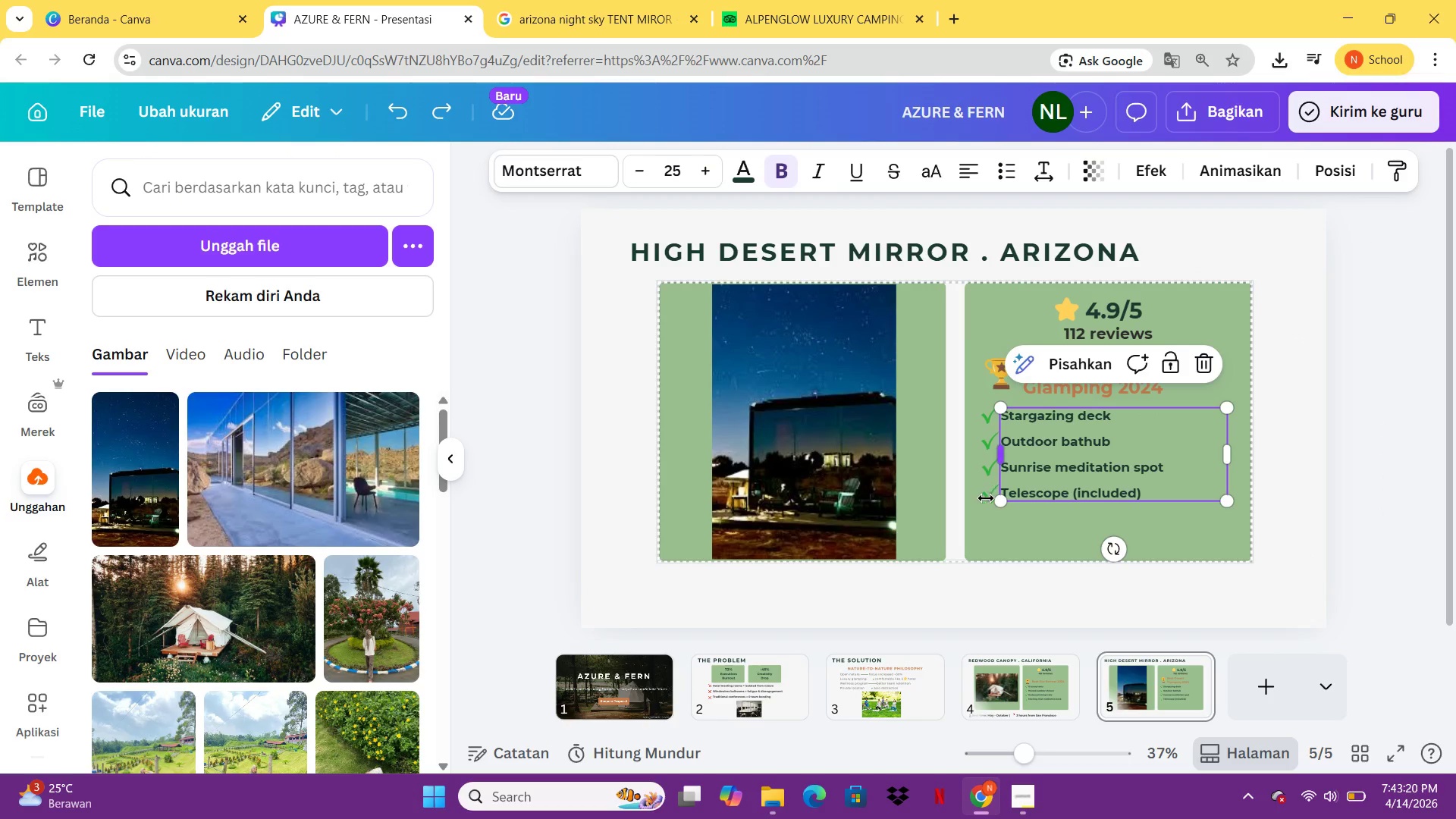 
hold_key(key=ShiftLeft, duration=1.64)
left_click([986, 501])
 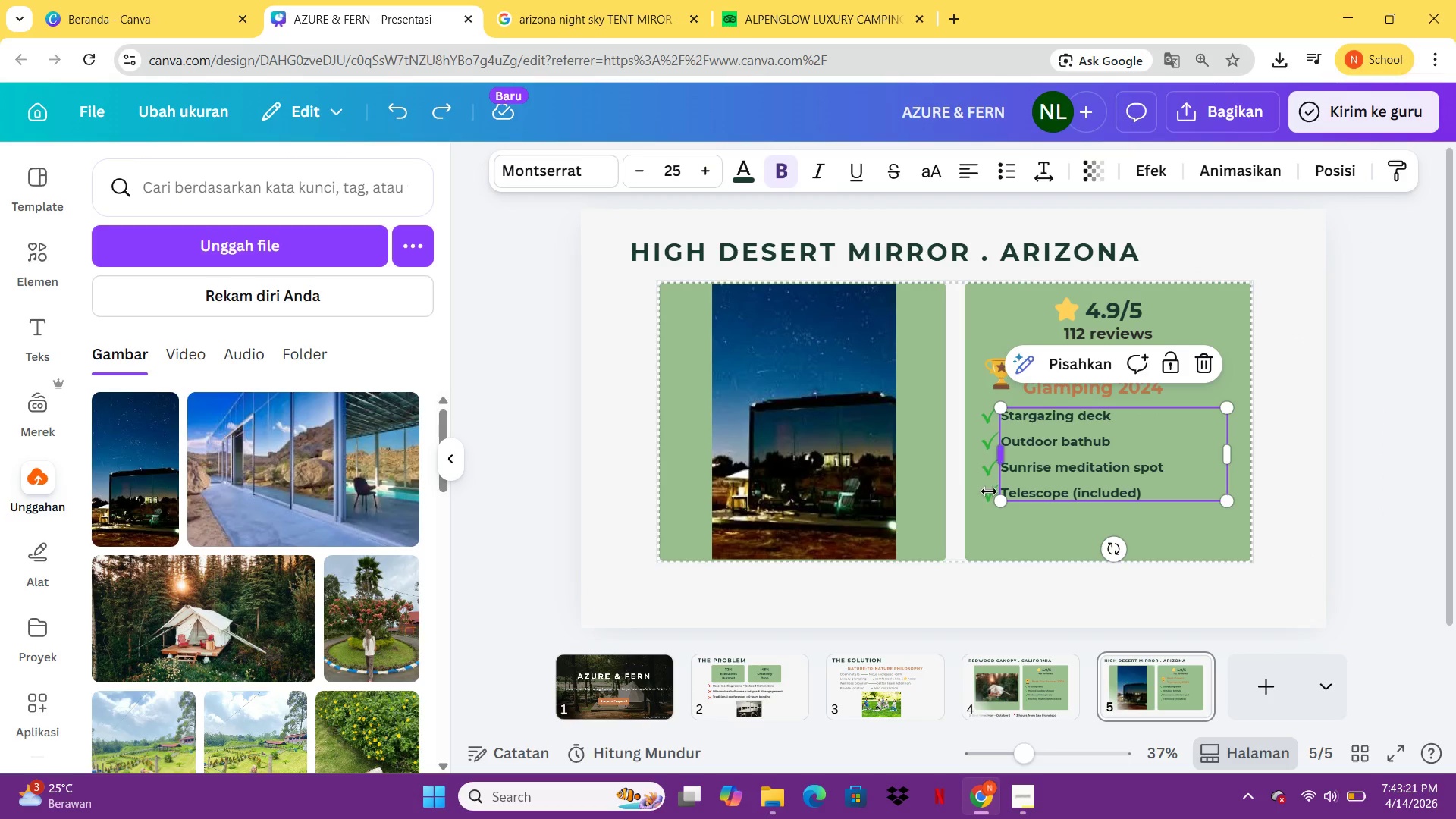 
left_click([989, 491])
 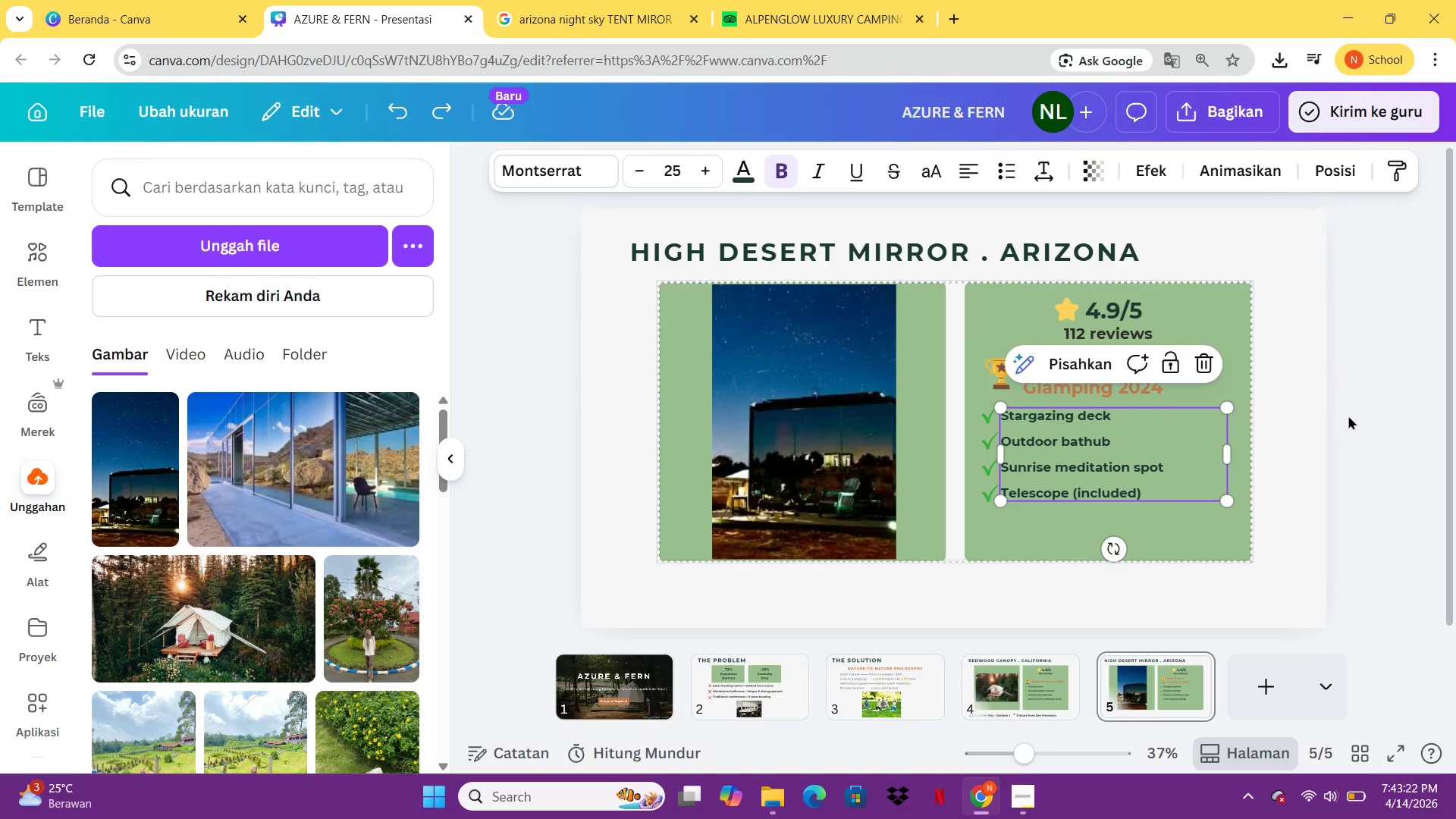 
left_click([1349, 416])
 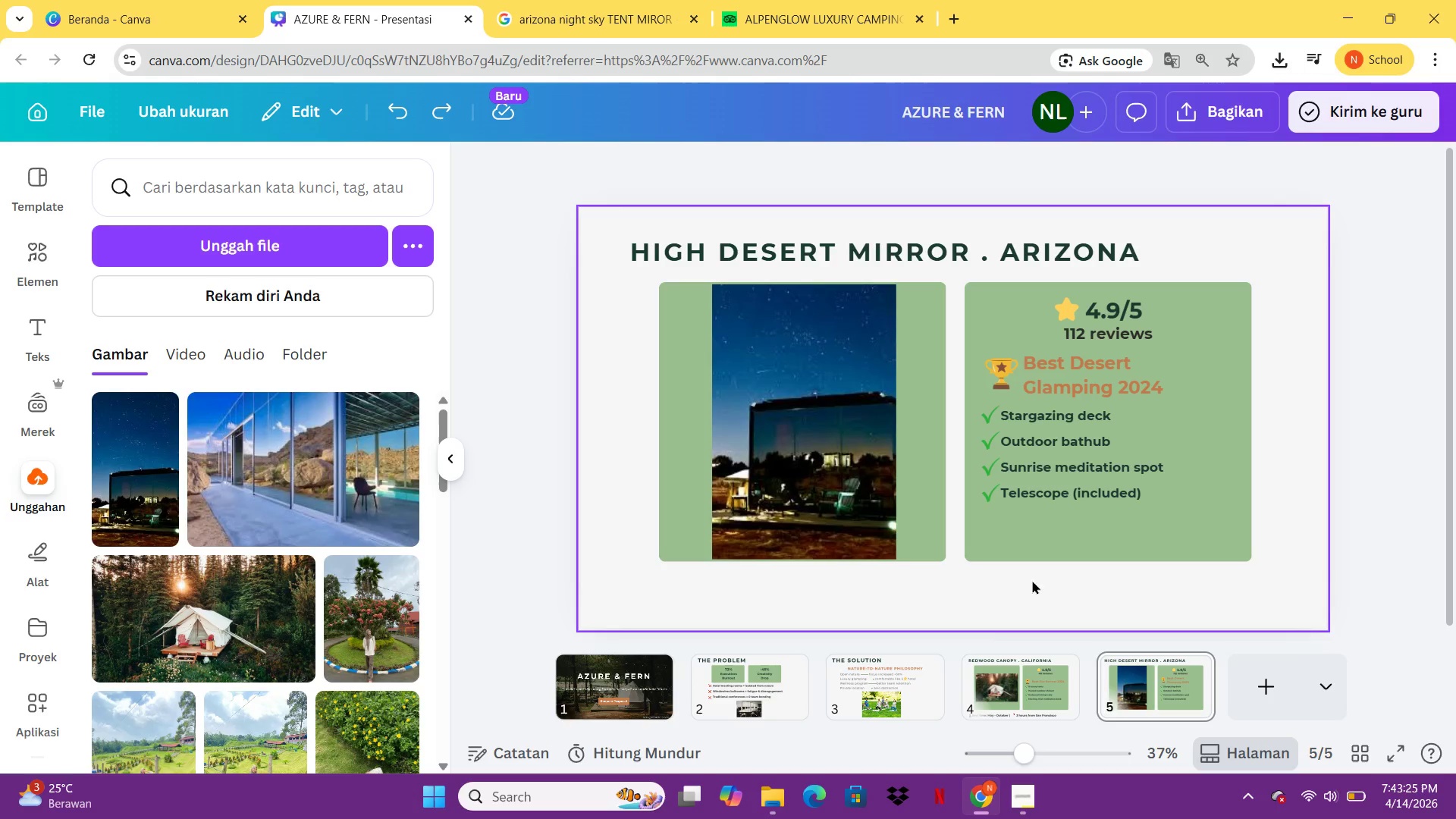 
left_click([1043, 704])
 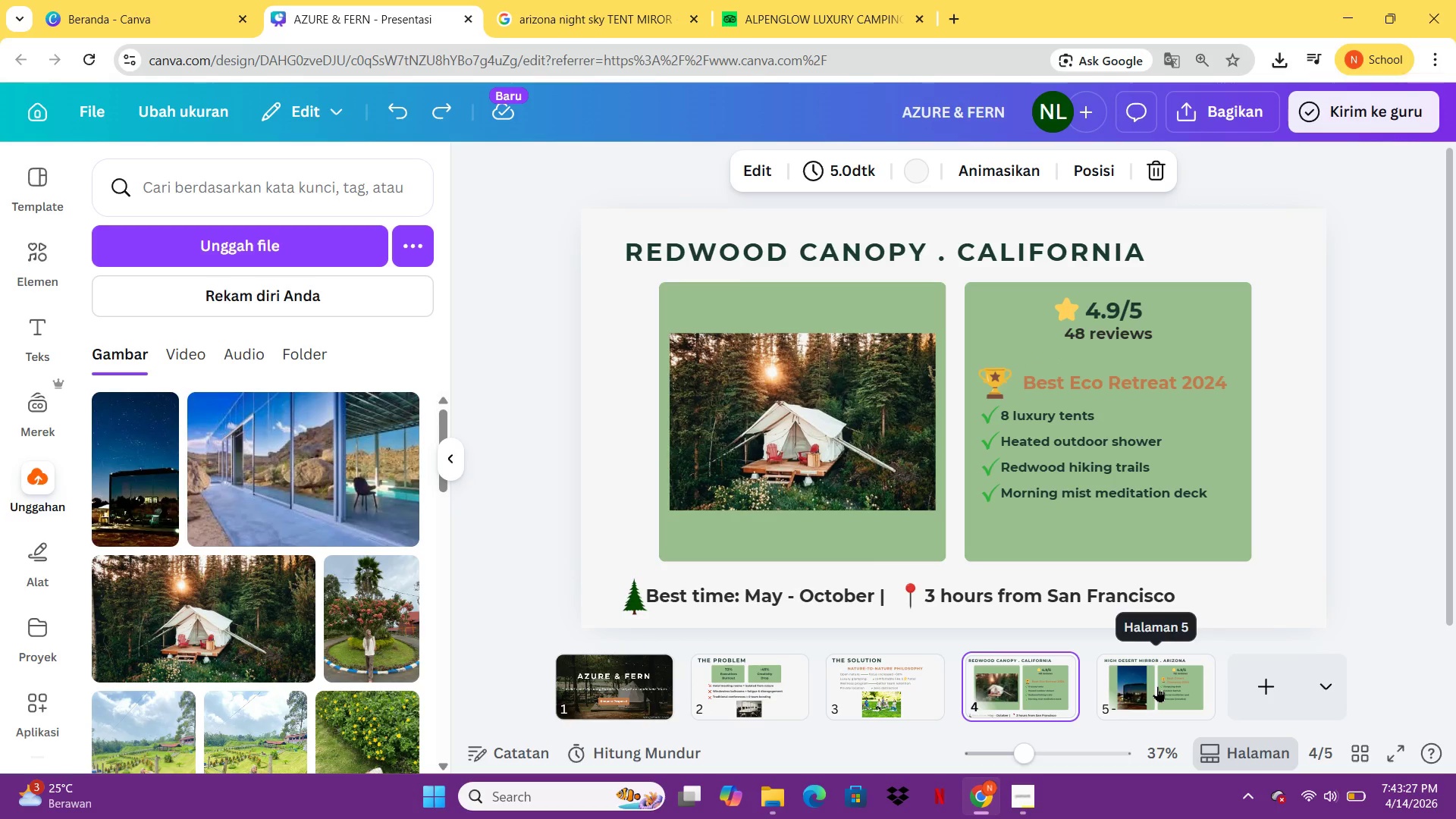 
left_click([1157, 686])
 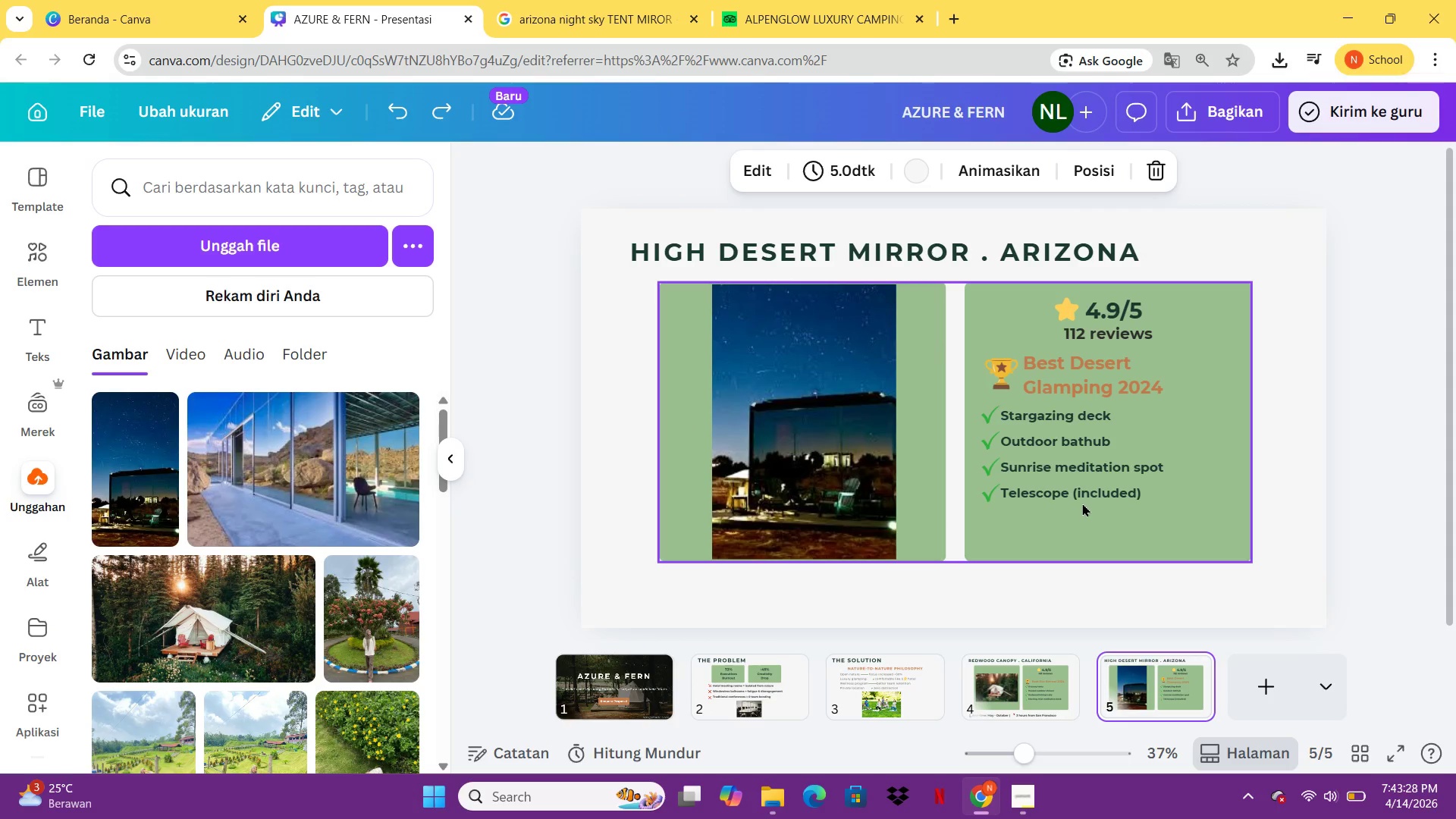 
left_click([1081, 502])
 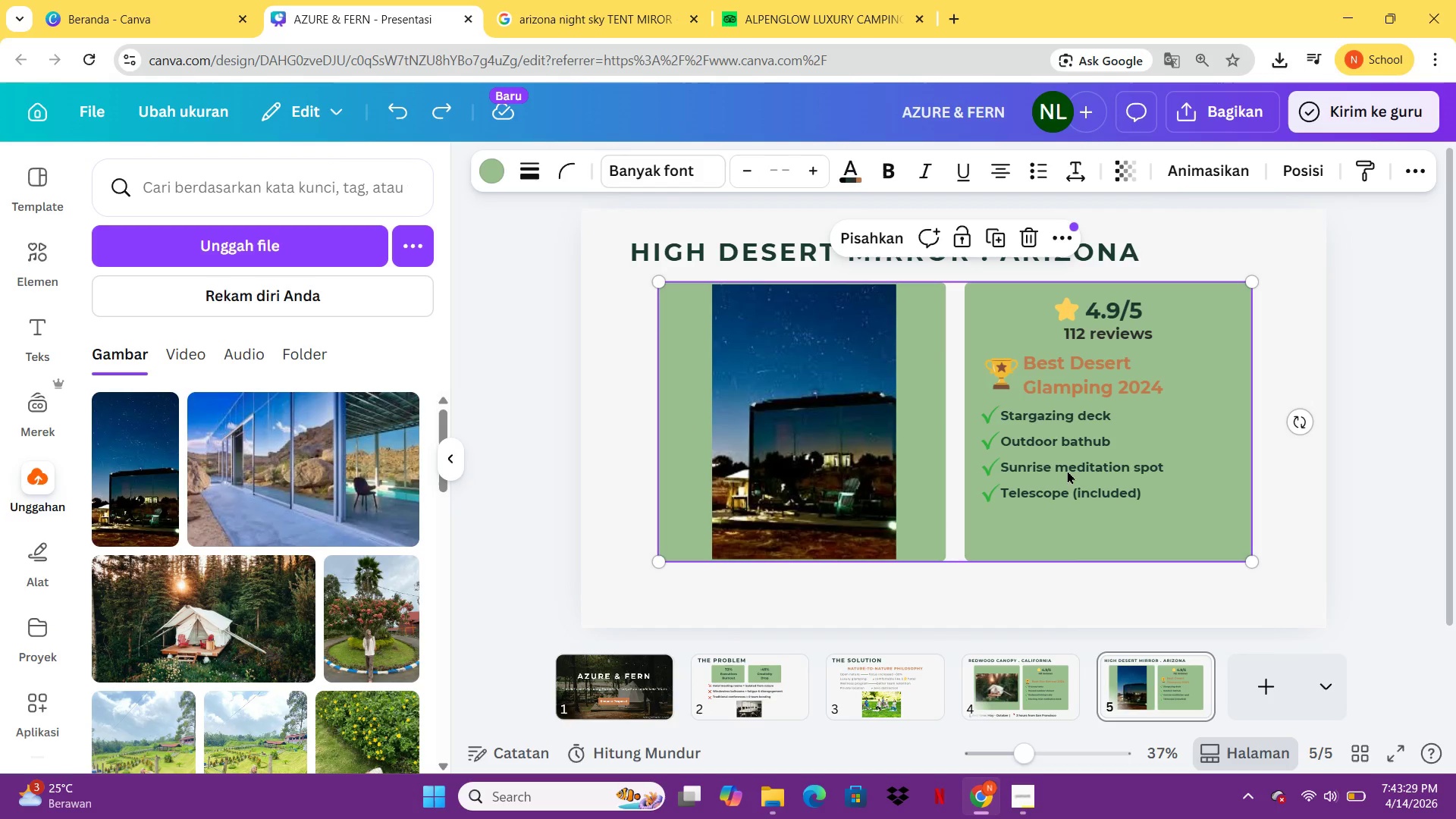 
left_click([1067, 470])
 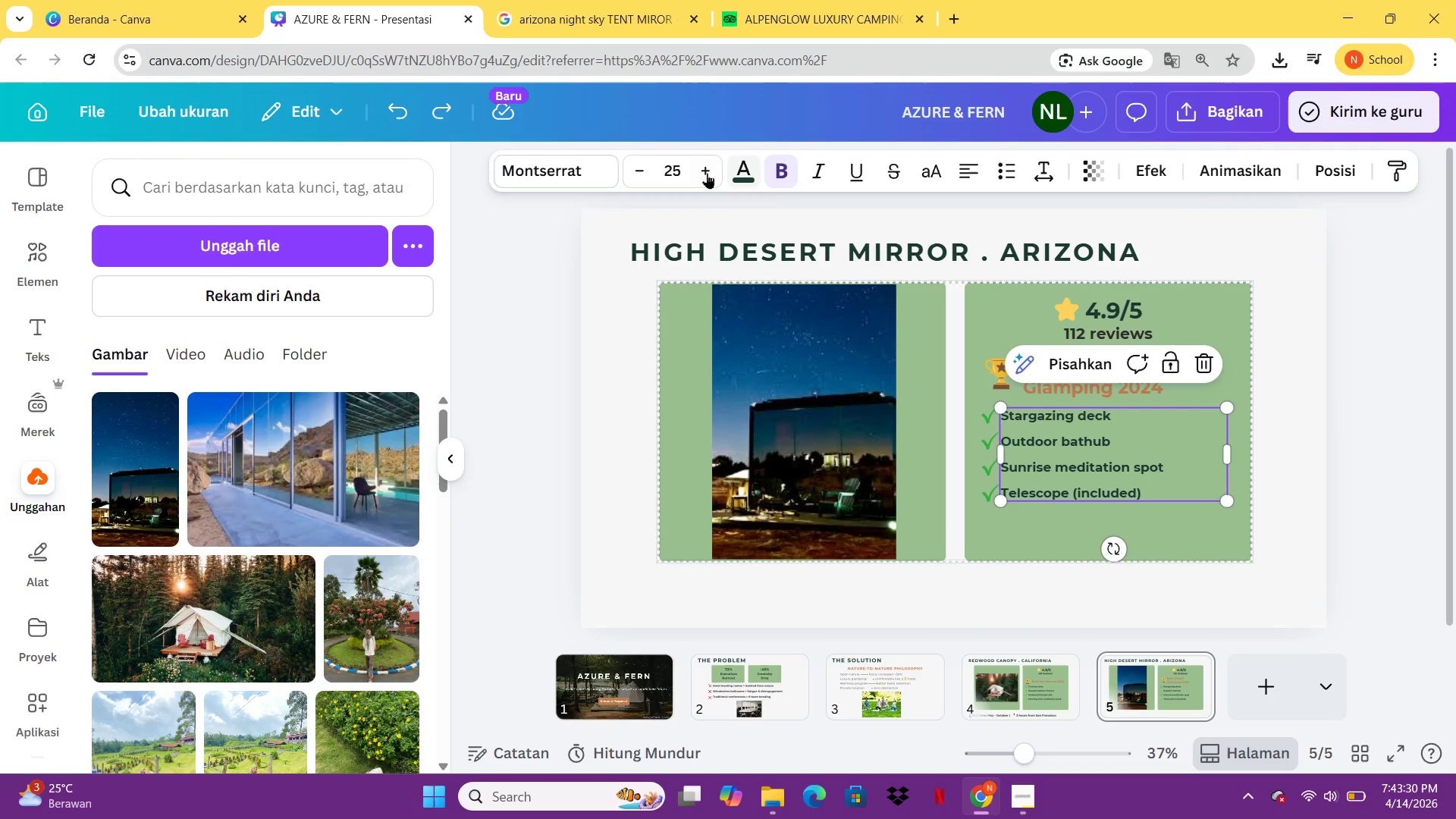 
double_click([701, 170])
 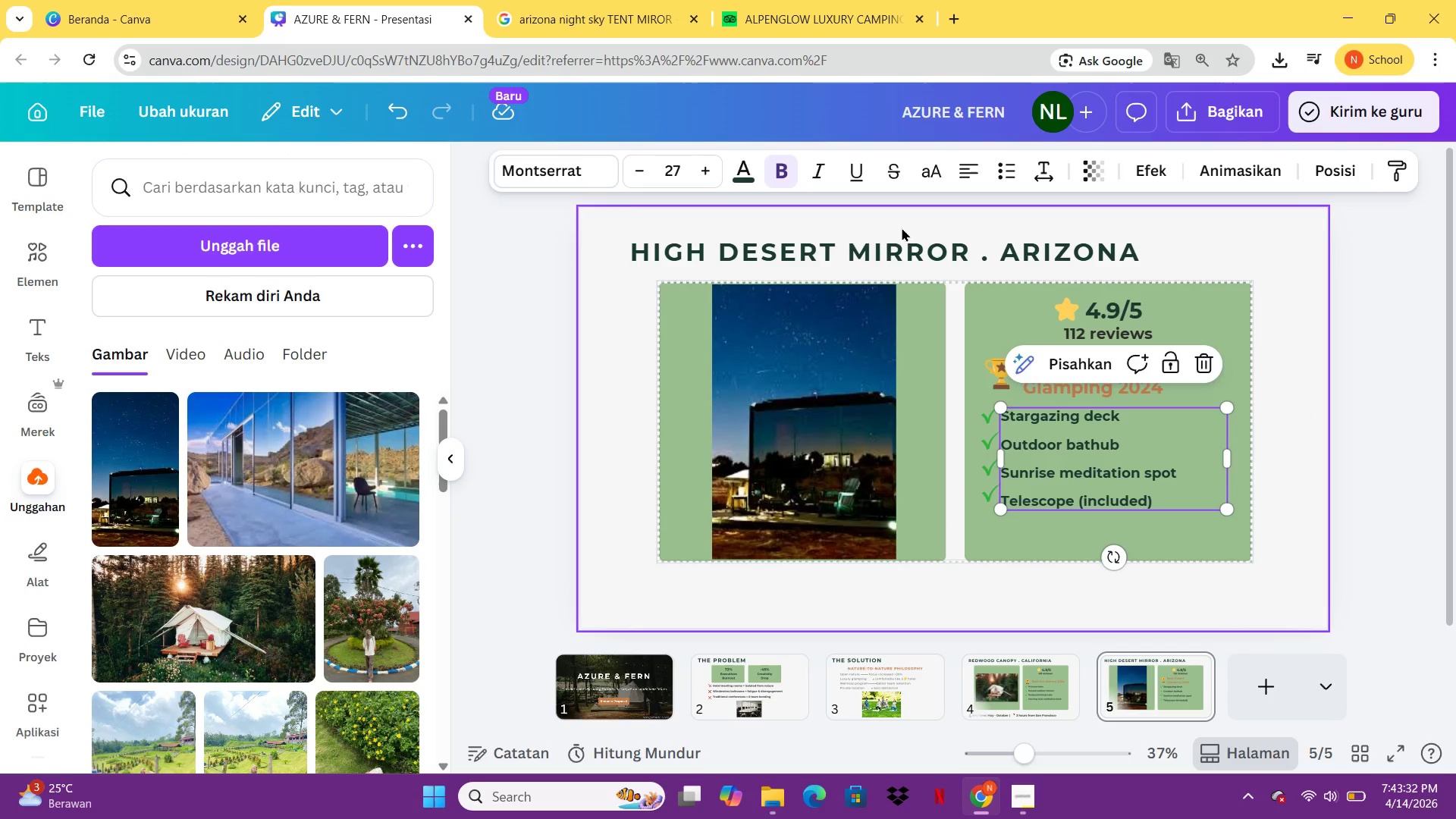 
hold_key(key=ControlLeft, duration=0.48)
 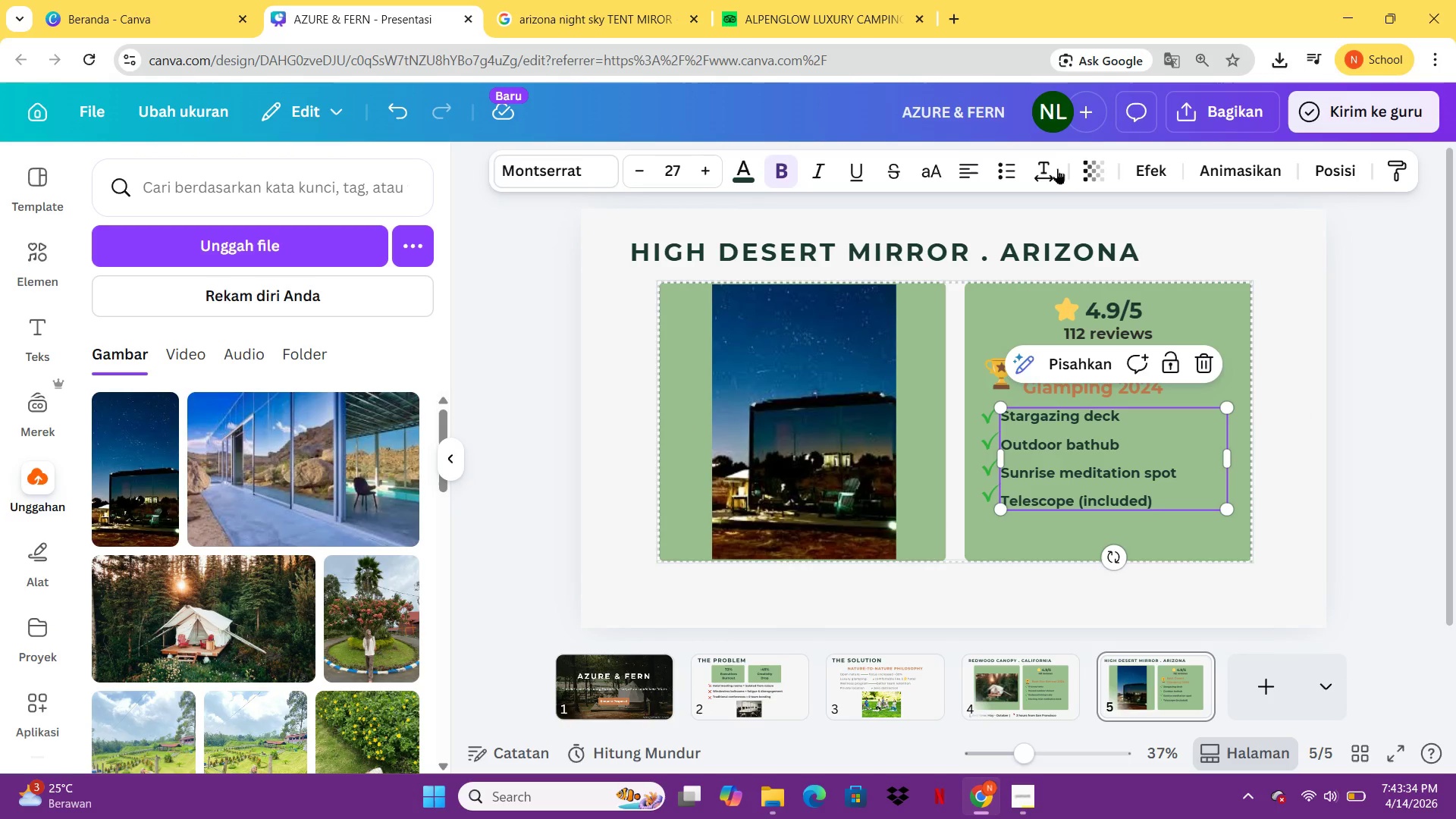 
left_click([1057, 168])
 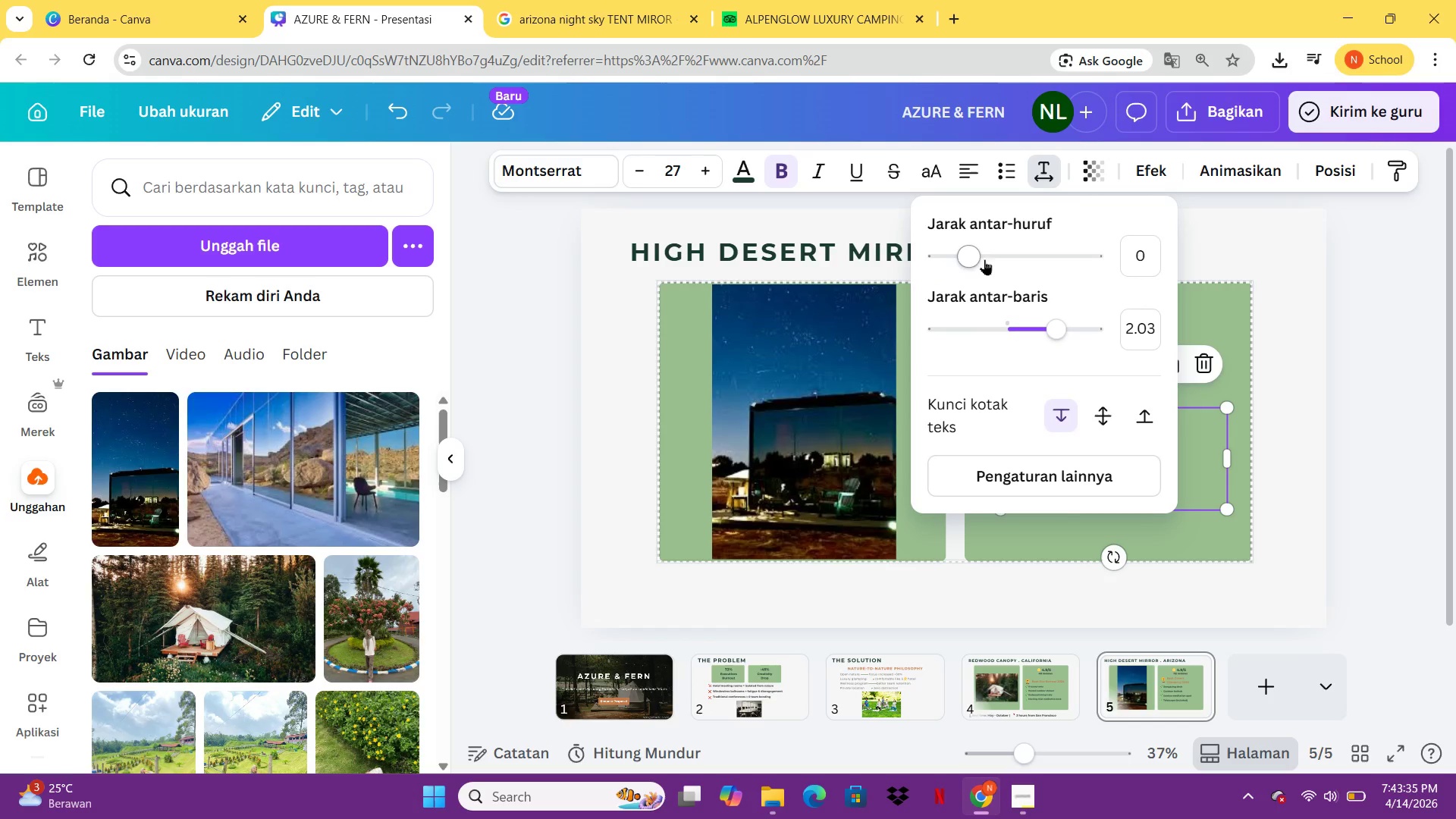 
left_click_drag(start_coordinate=[979, 257], to_coordinate=[984, 259])
 